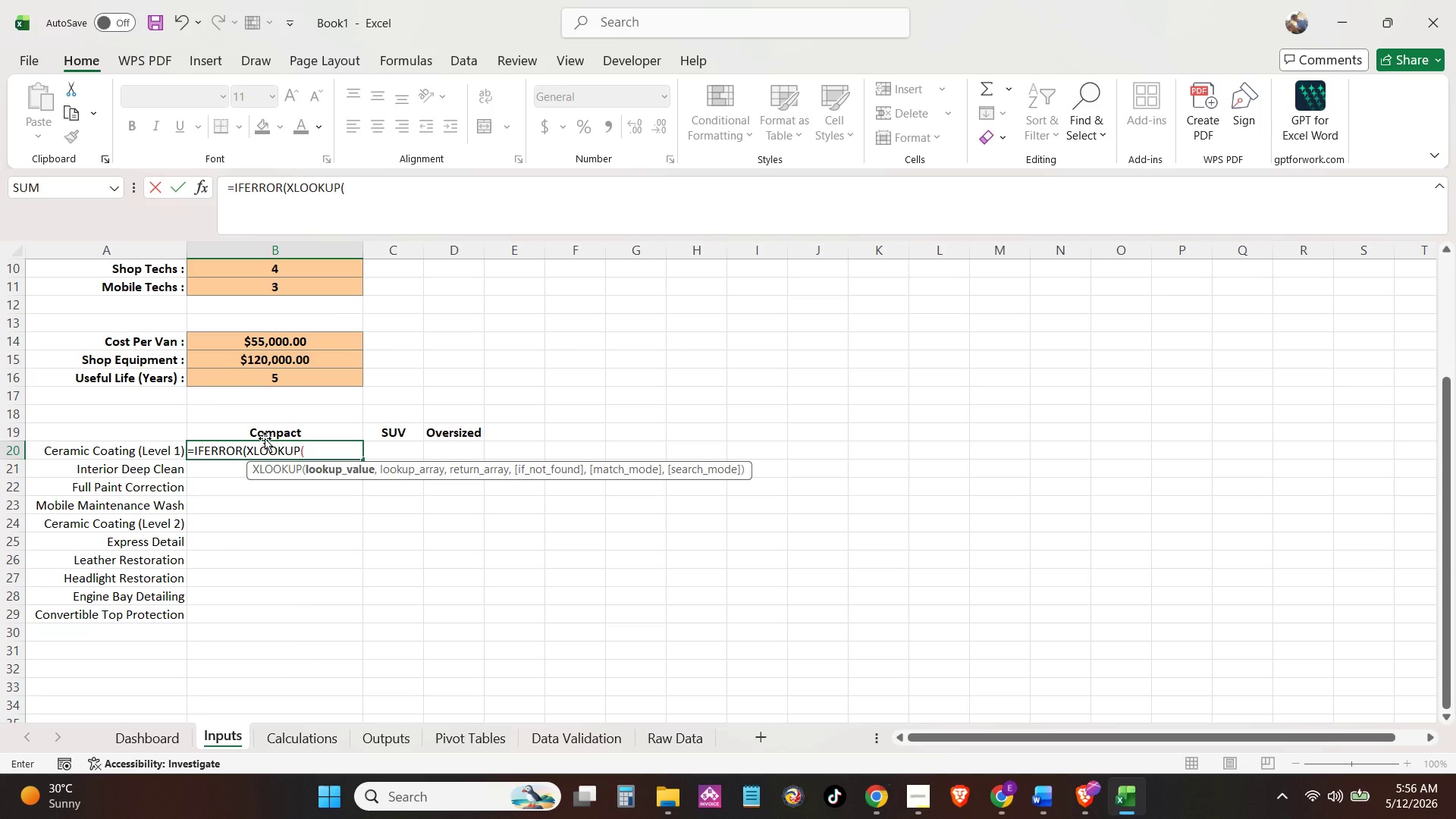 
left_click([152, 450])
 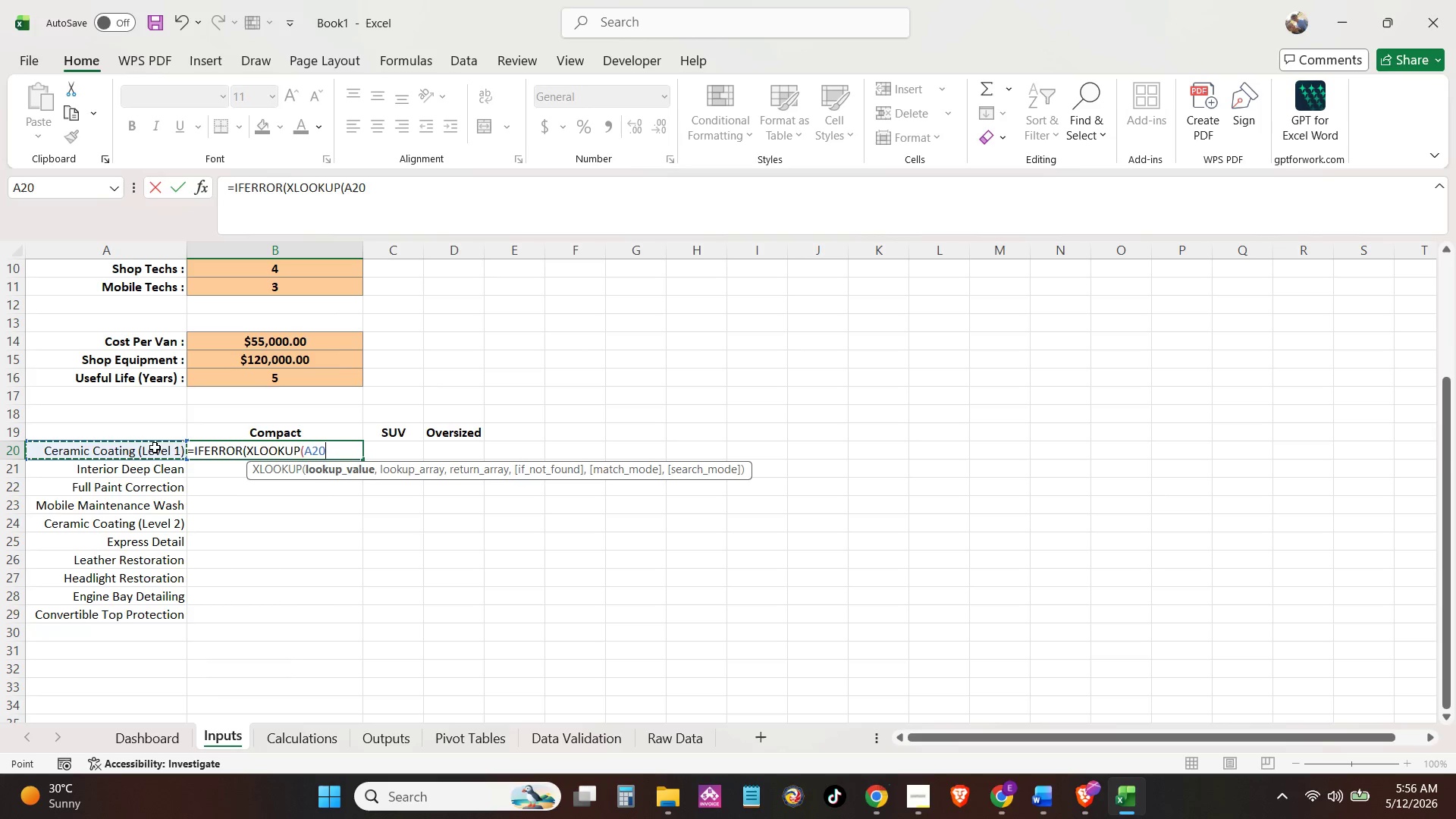 
key(Control+Z)
 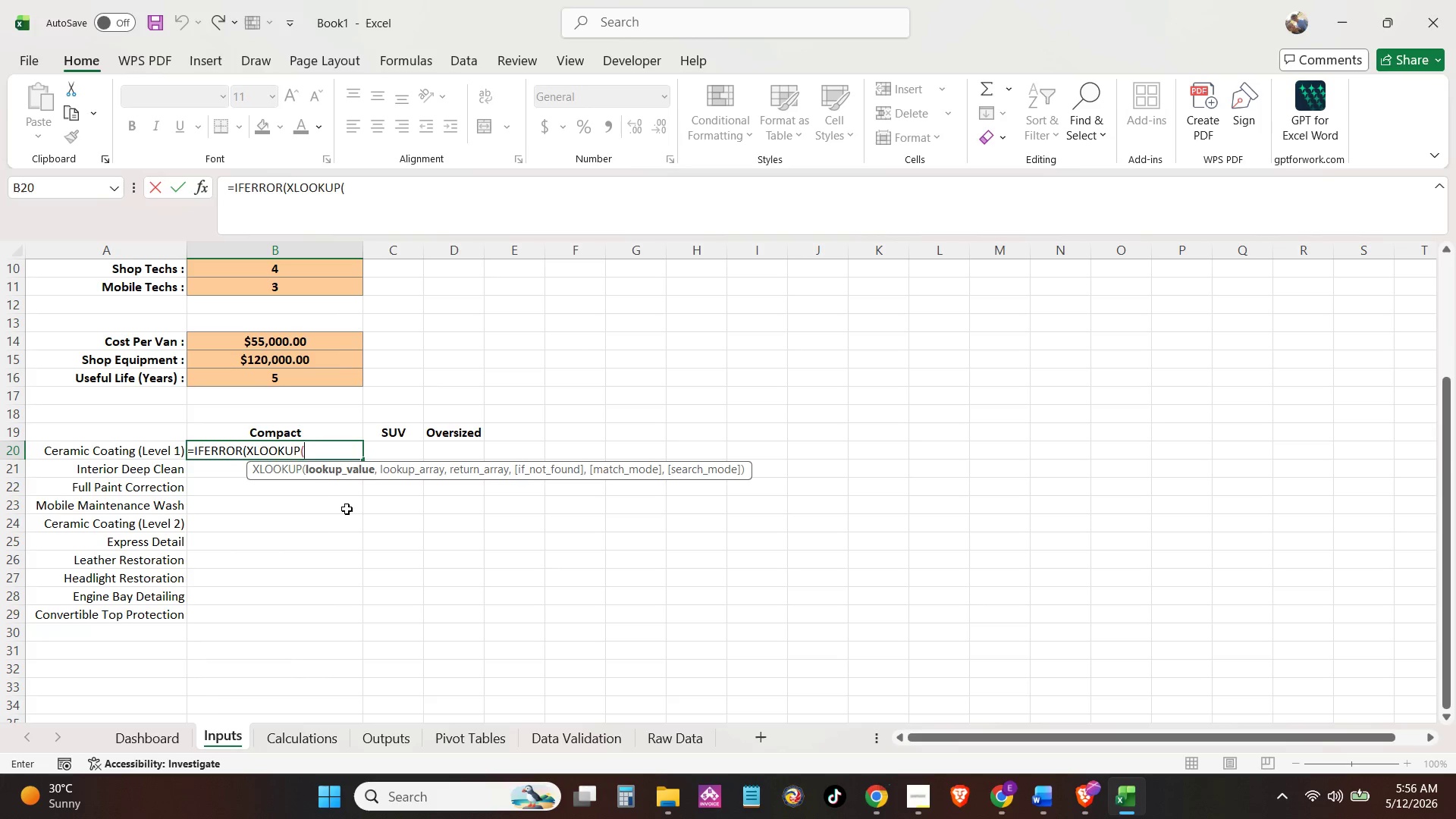 
hold_key(key=ControlLeft, duration=0.34)
 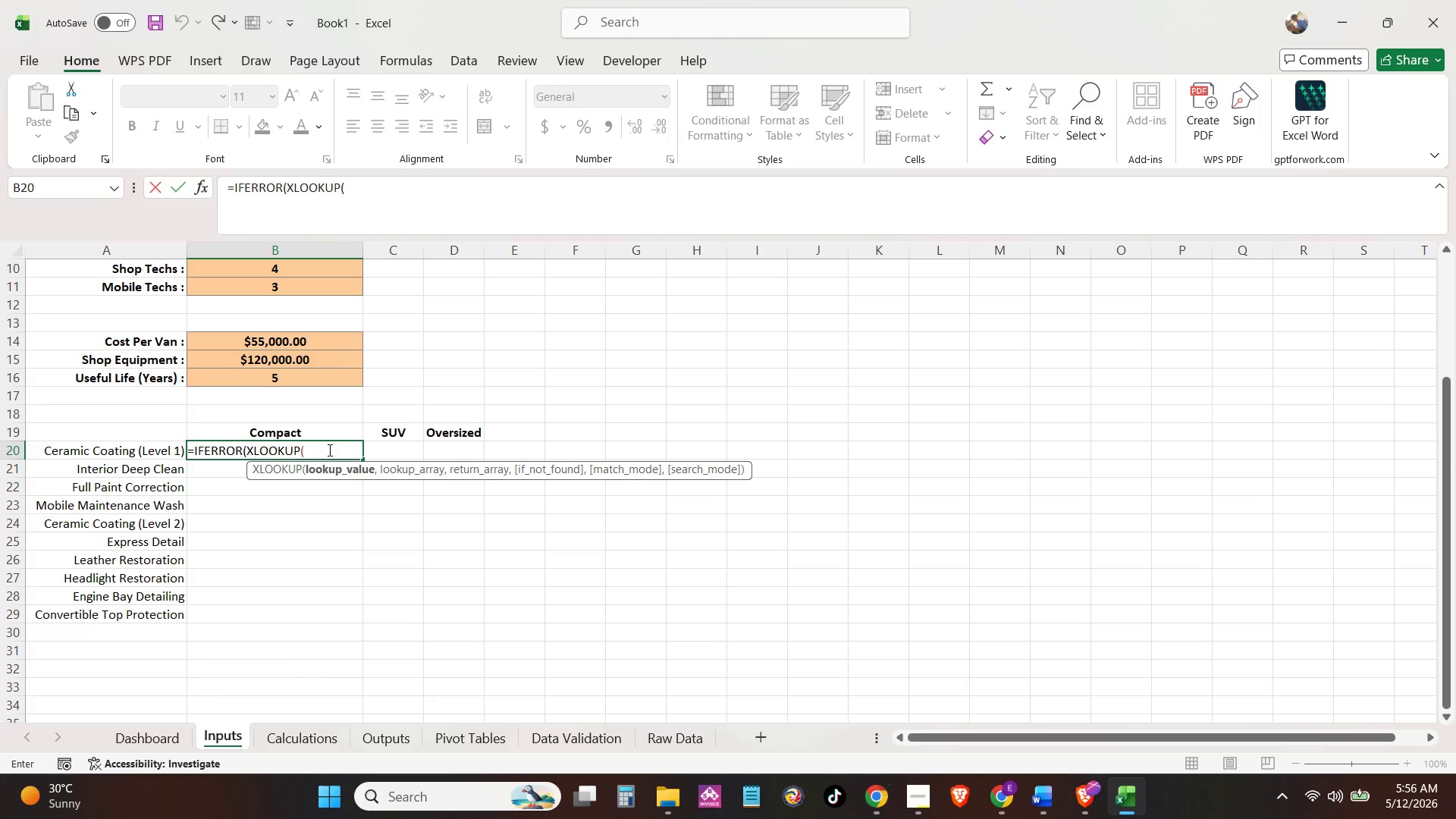 
double_click([328, 450])
 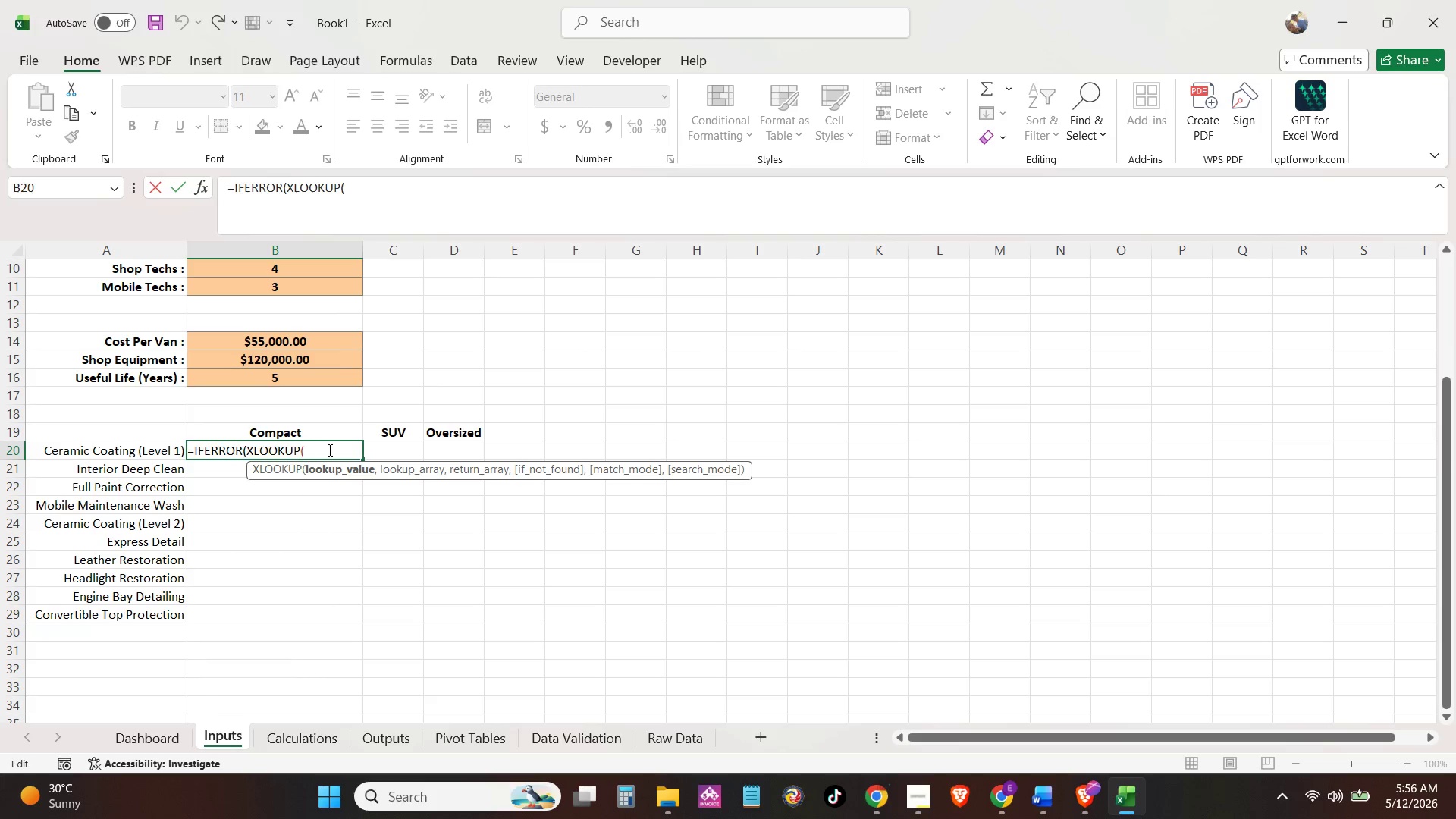 
triple_click([328, 450])
 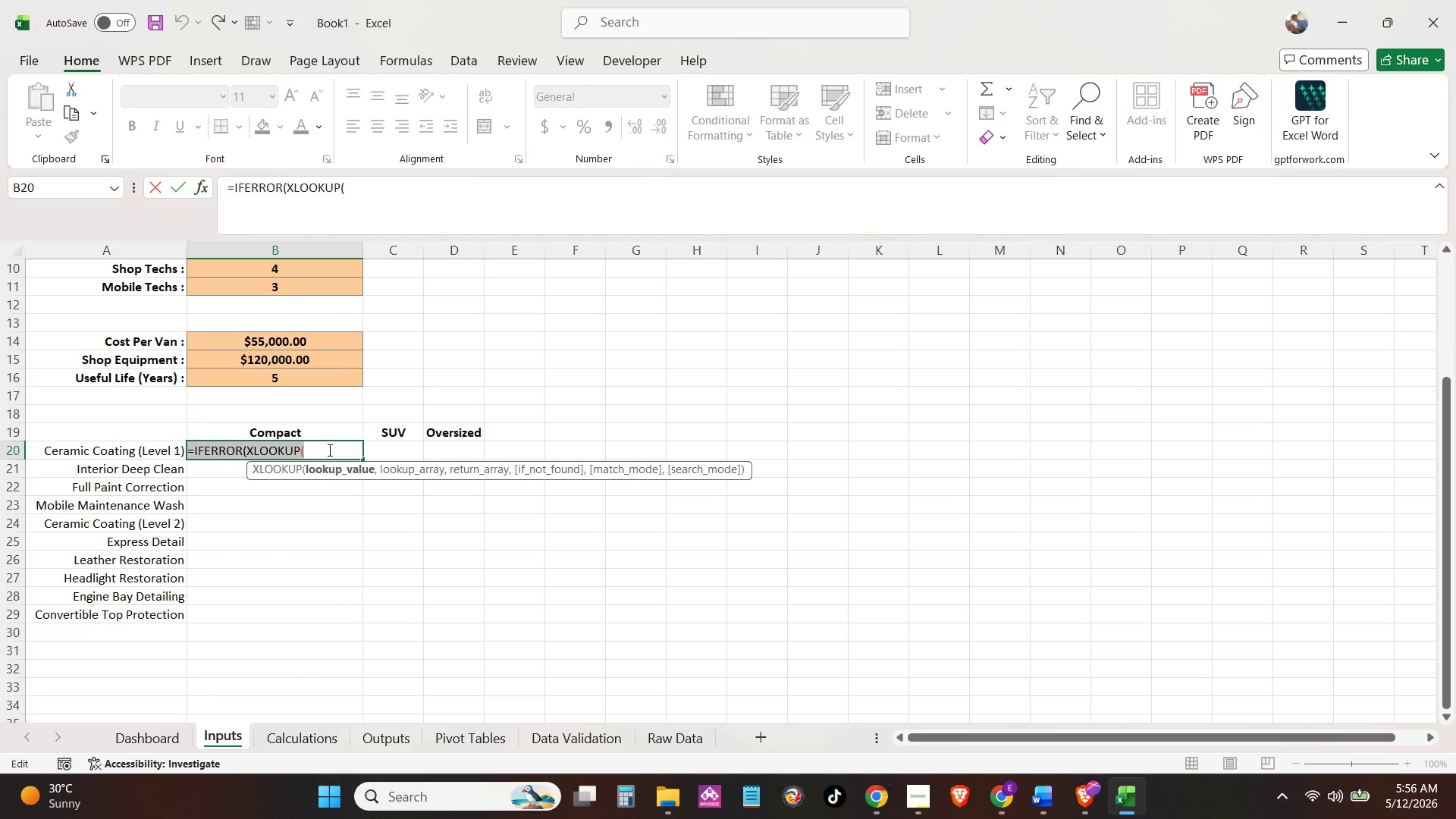 
key(Control+X)
 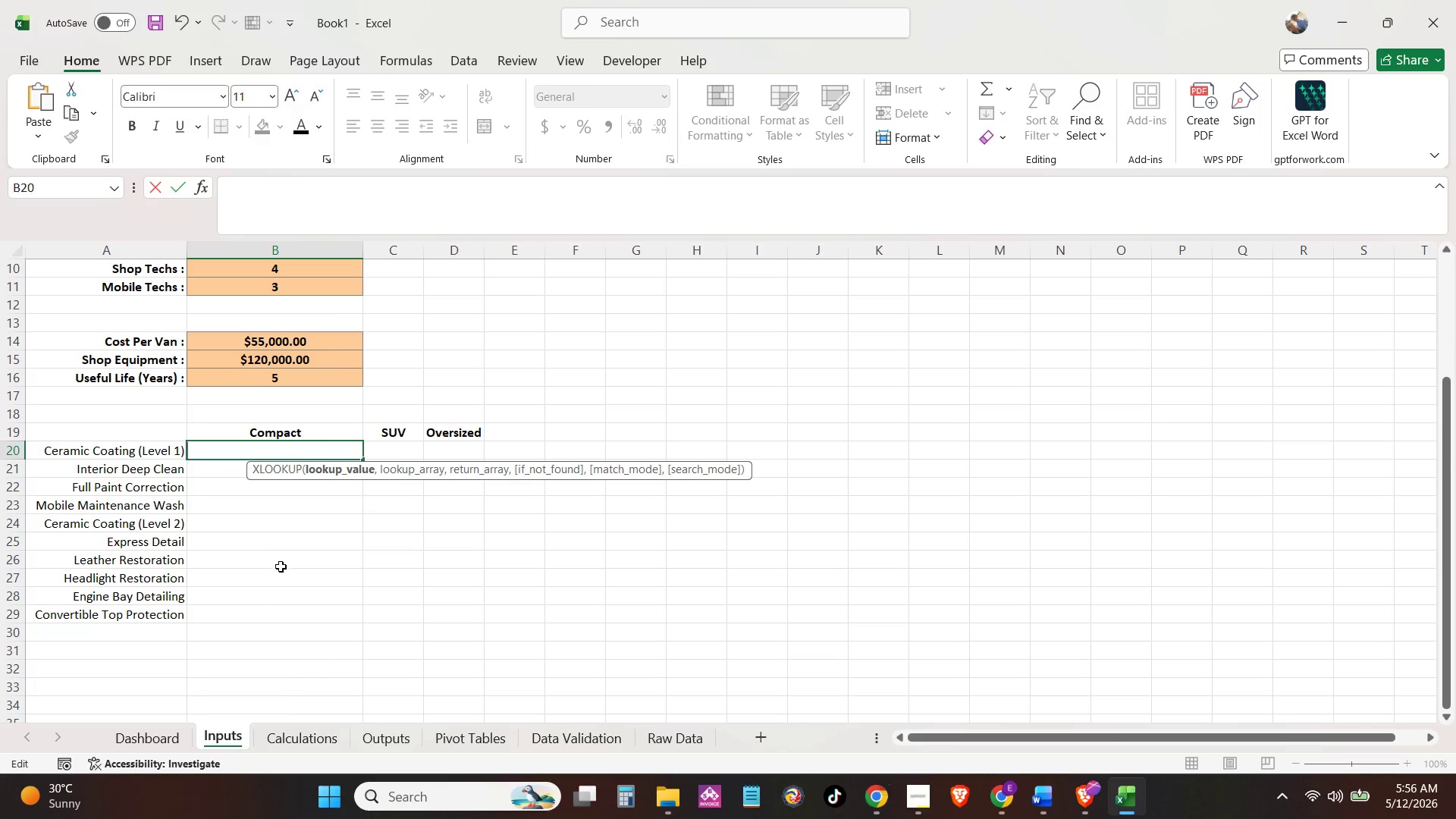 
left_click([281, 566])
 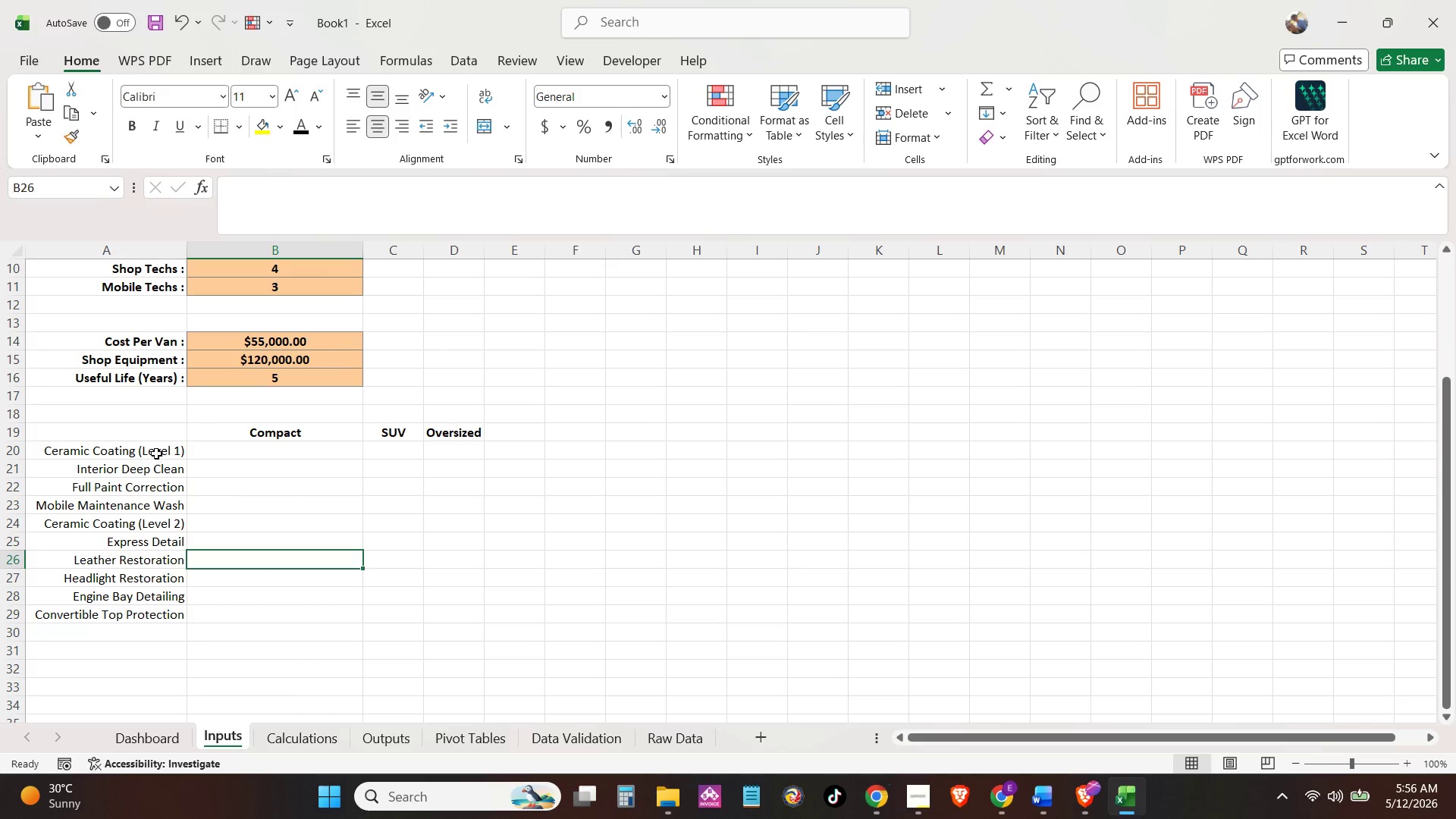 
left_click([156, 453])
 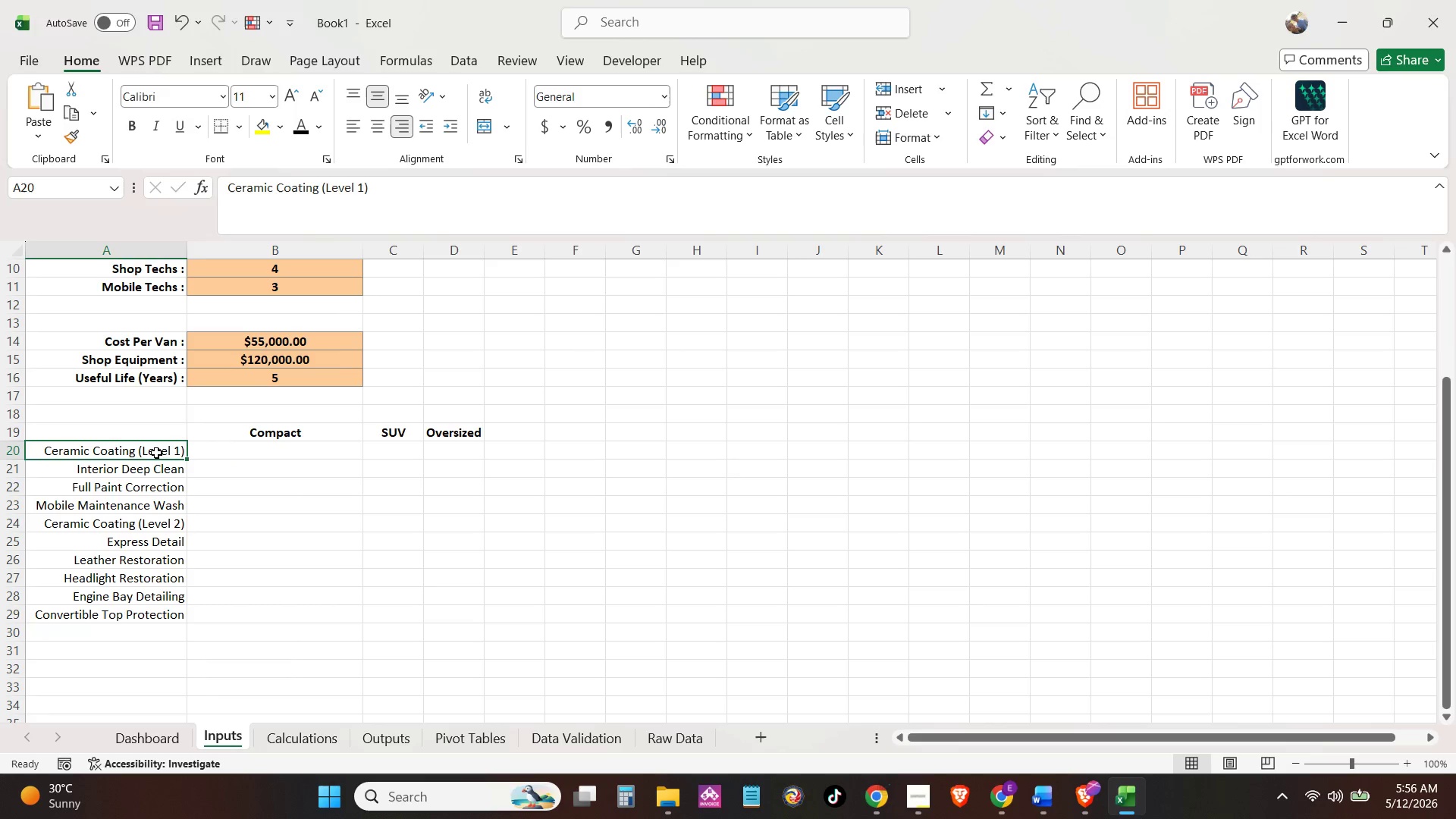 
key(Control+Shift+ArrowDown)
 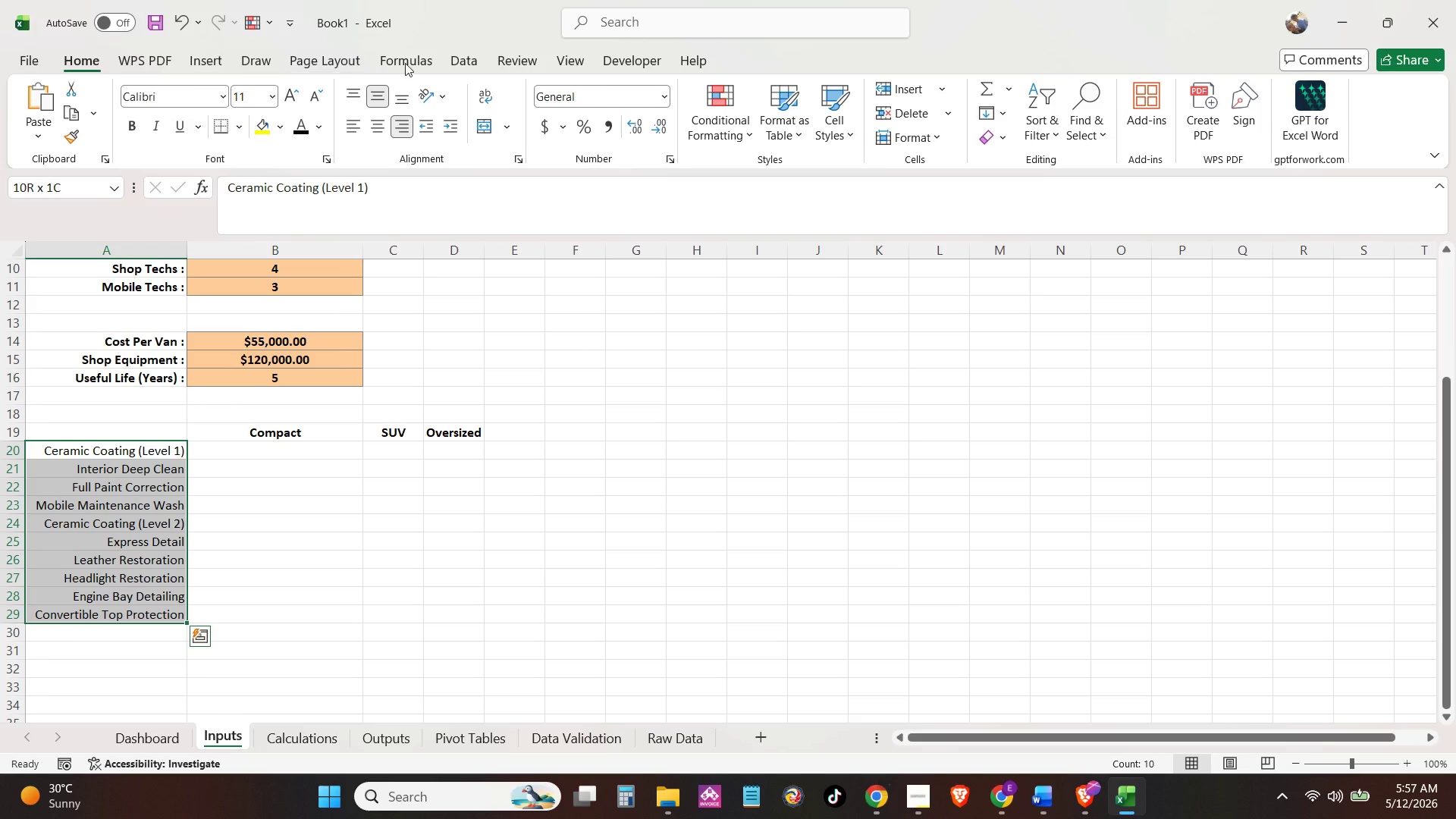 
left_click([414, 61])
 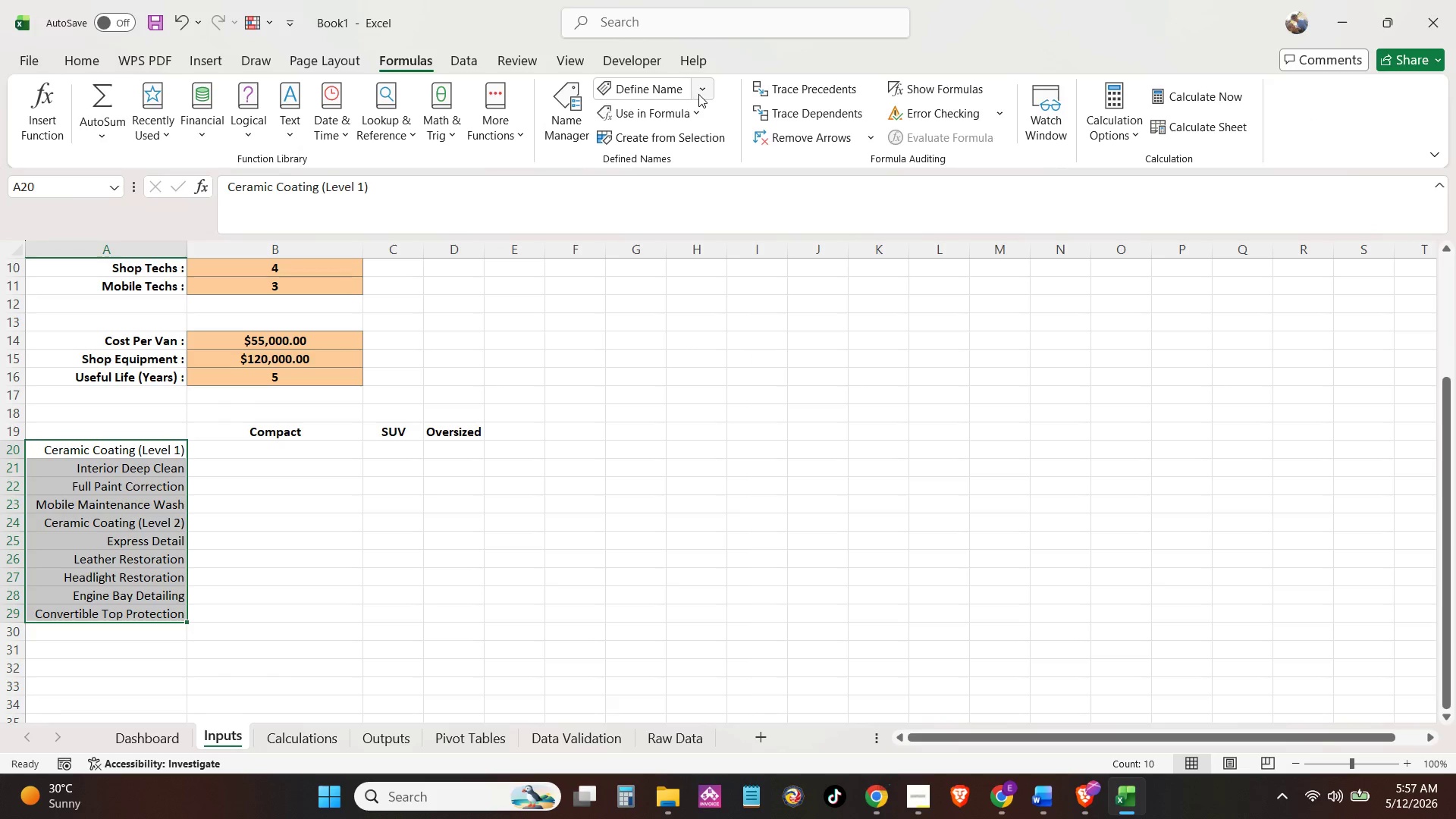 
left_click([699, 94])
 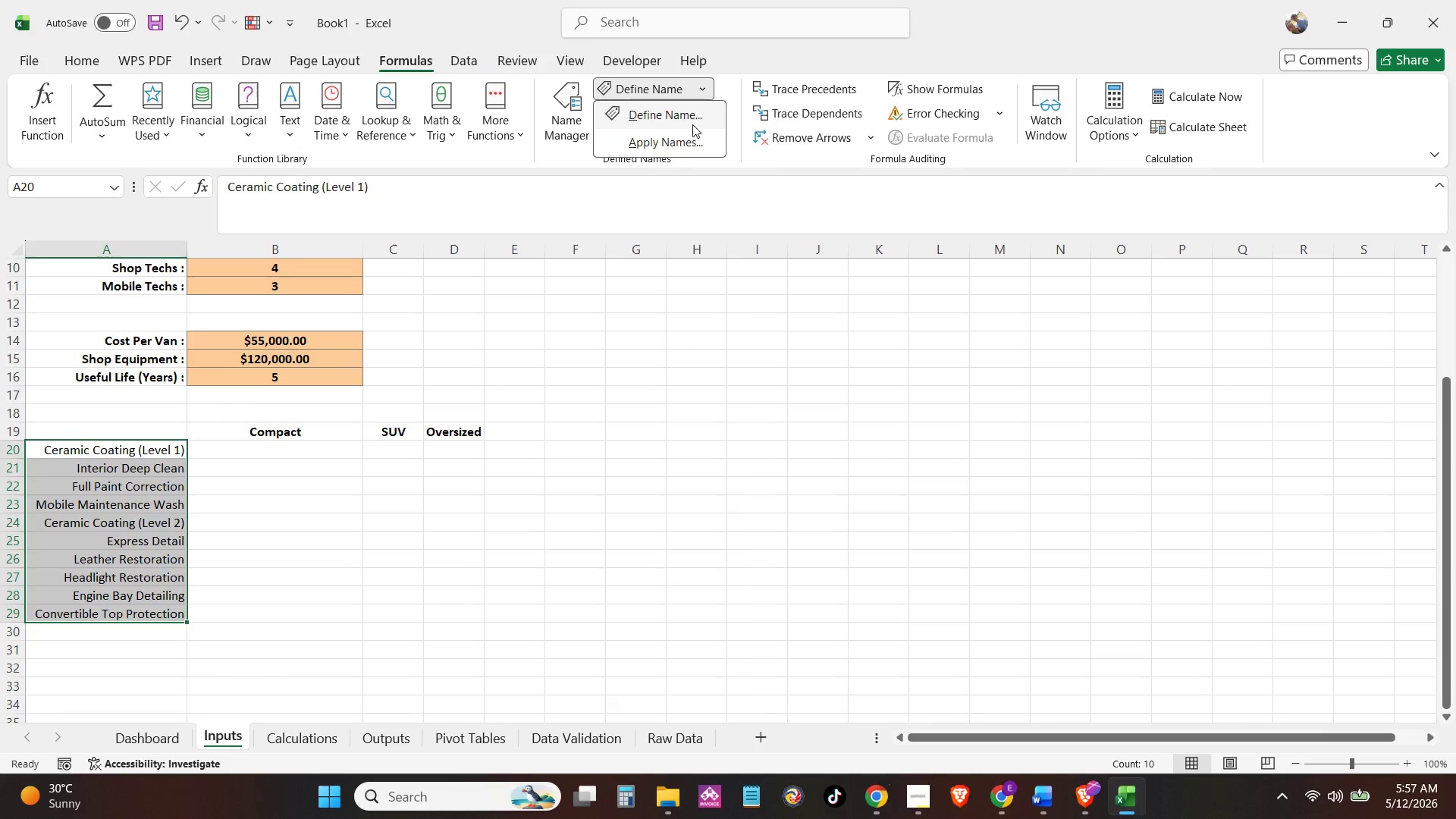 
left_click([692, 140])
 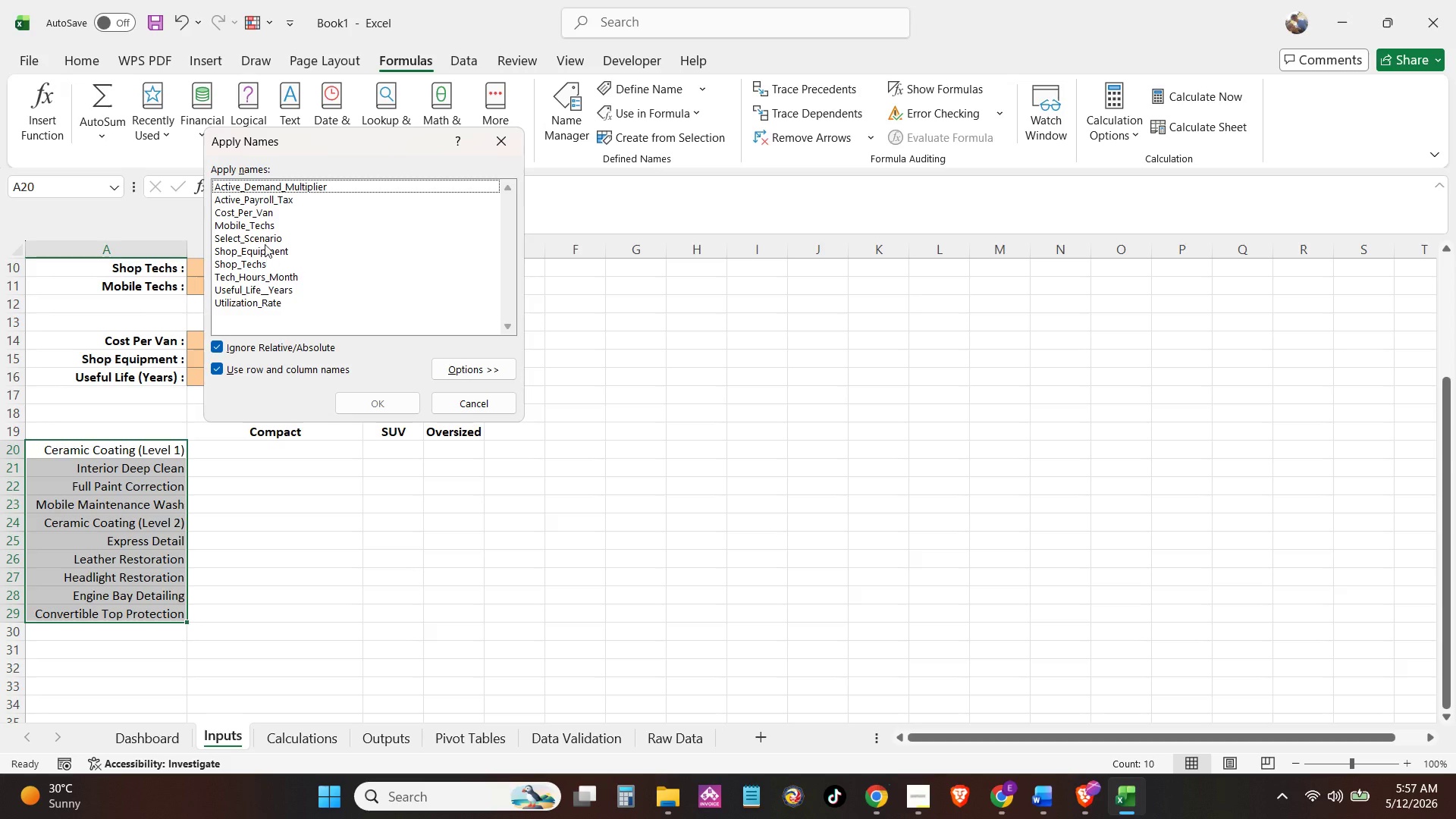 
wait(16.47)
 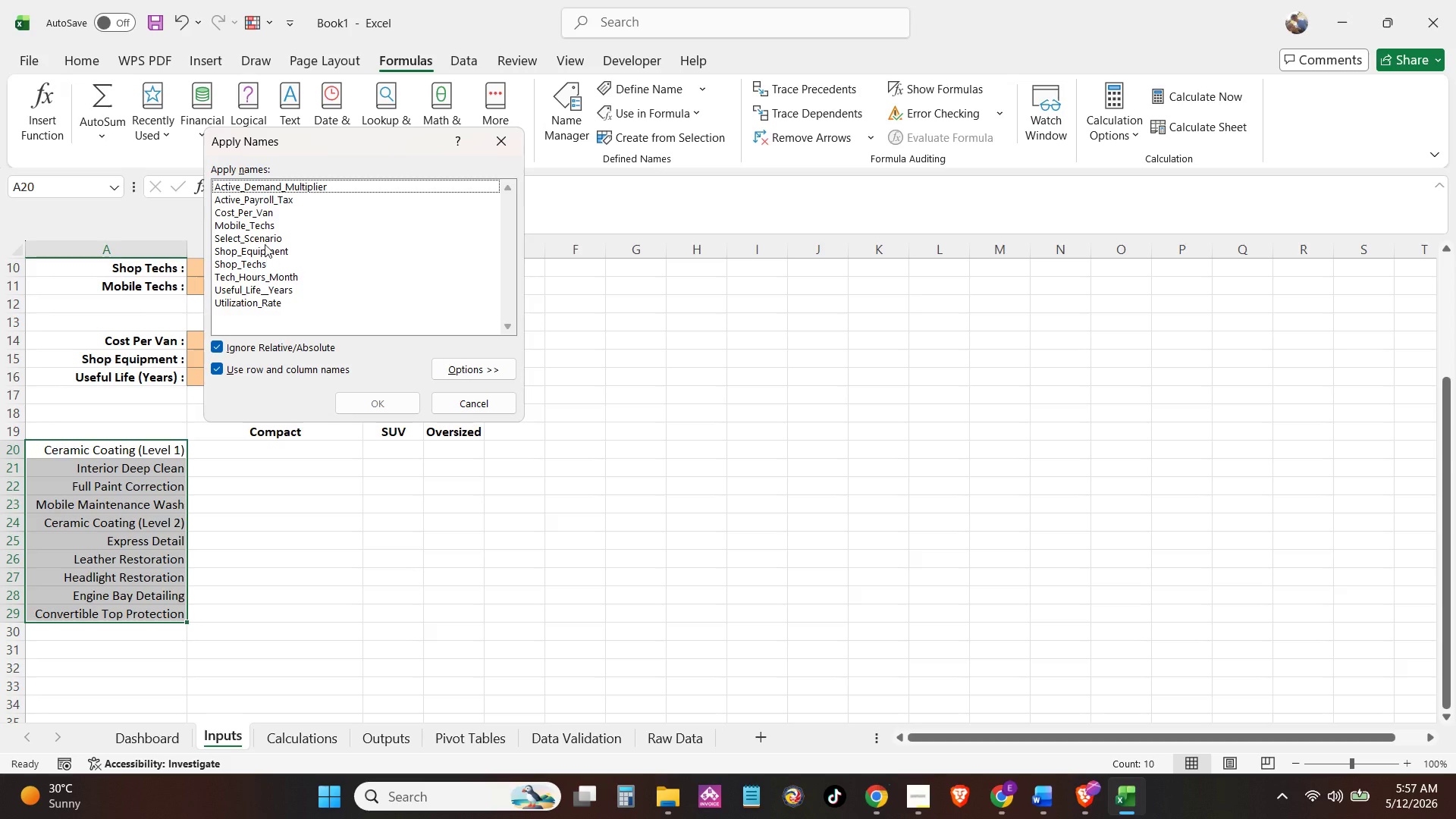 
left_click([511, 142])
 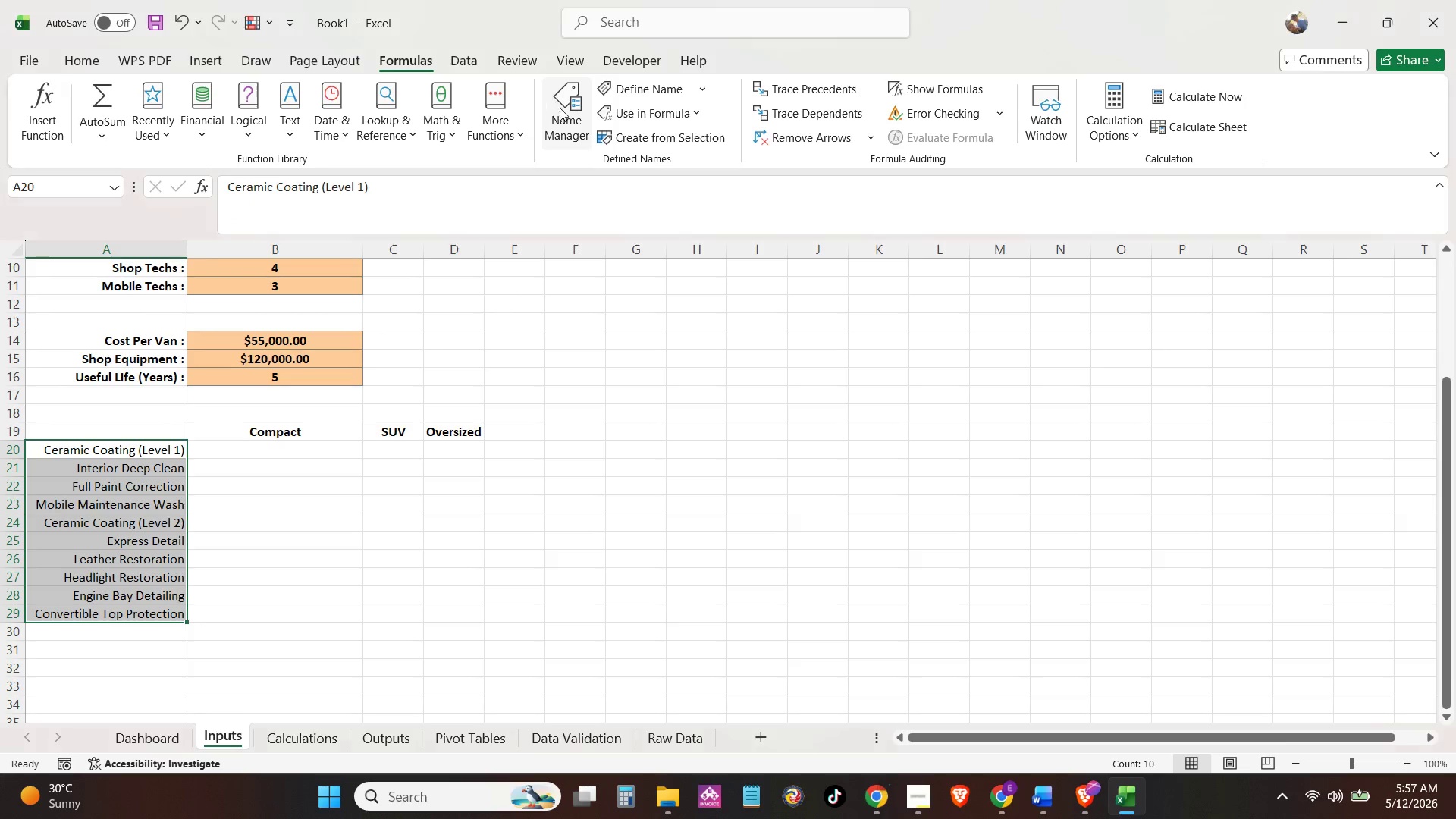 
left_click([565, 124])
 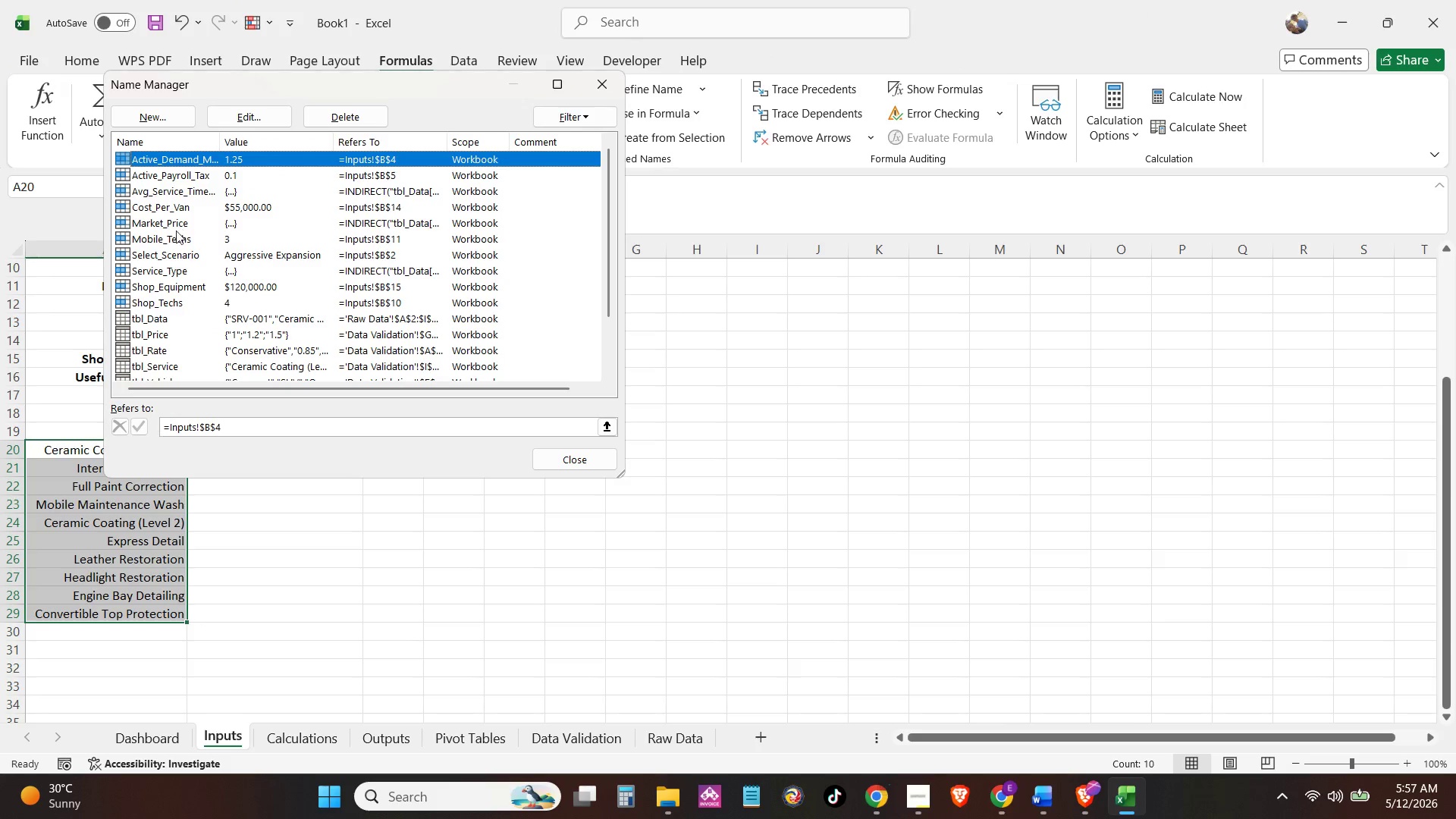 
left_click([182, 270])
 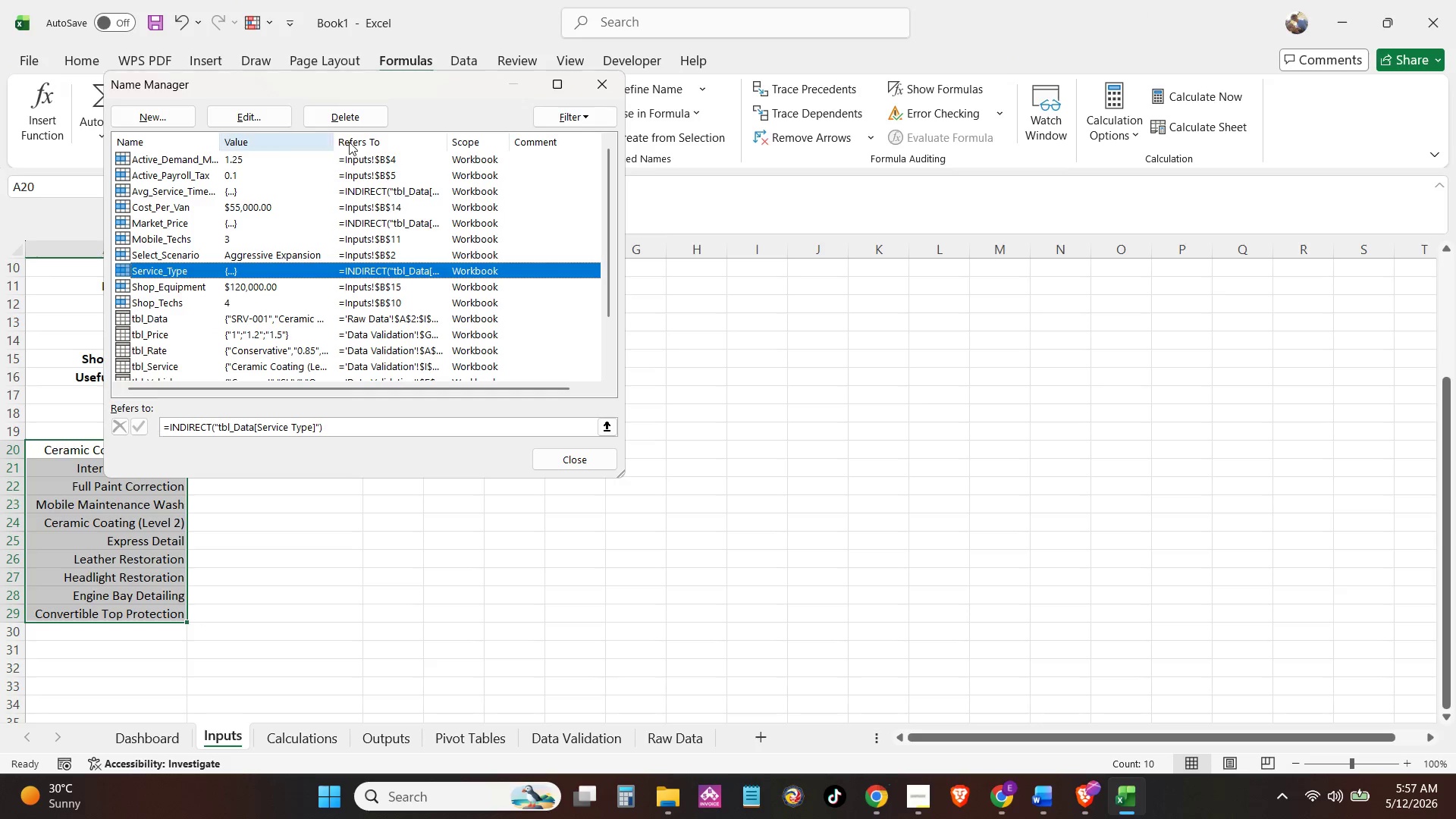 
left_click([597, 89])
 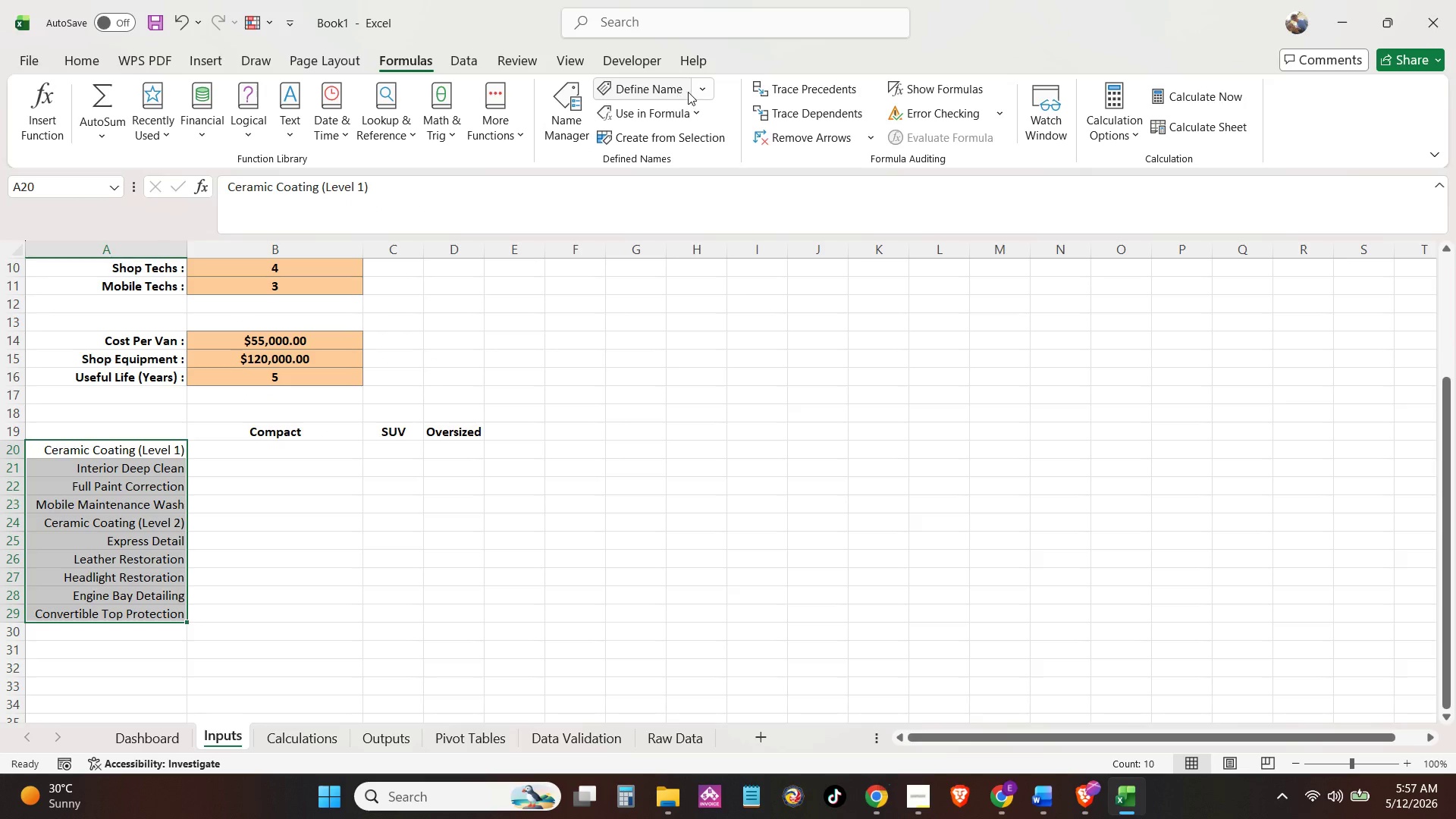 
left_click([704, 93])
 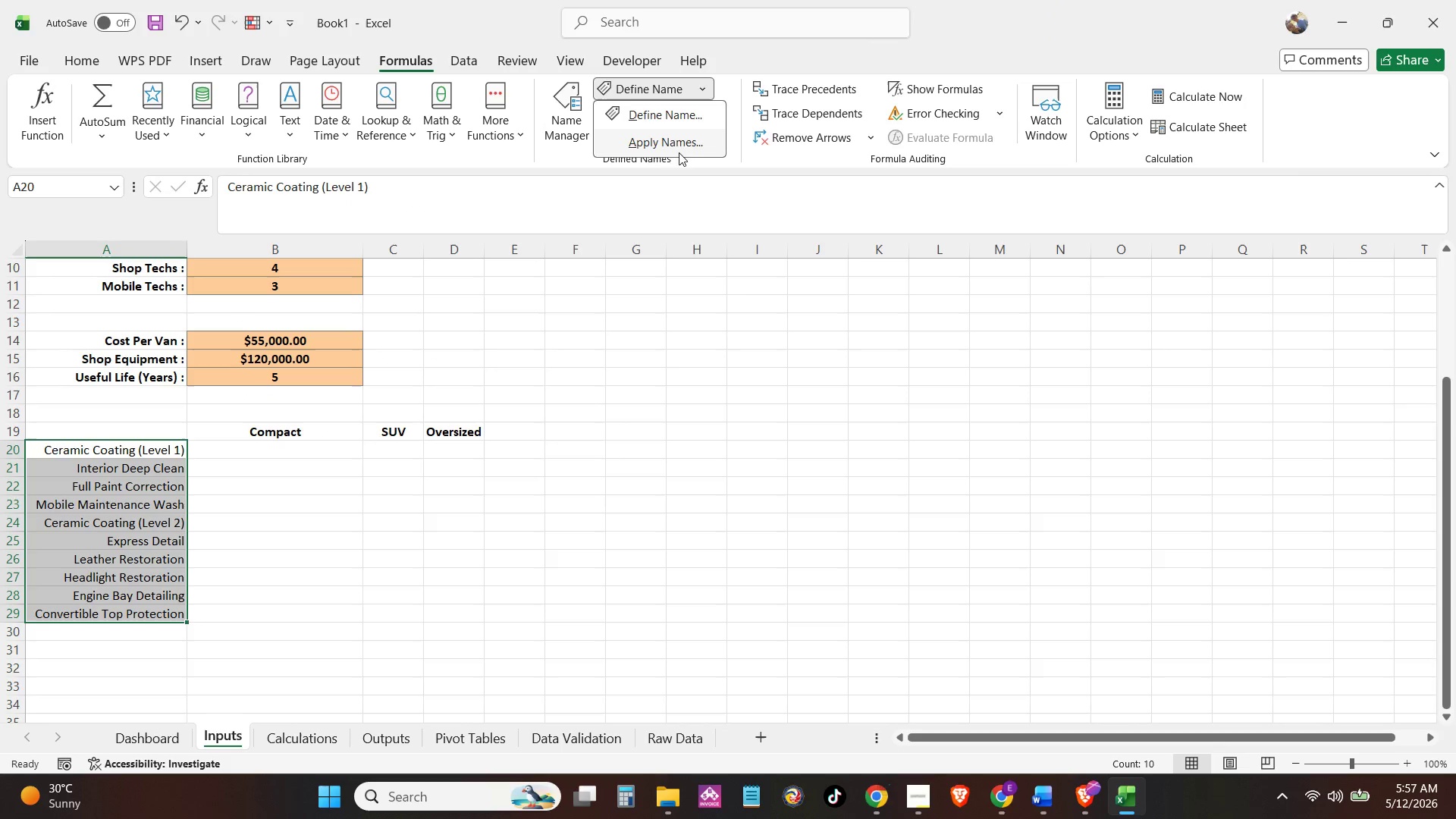 
left_click([679, 143])
 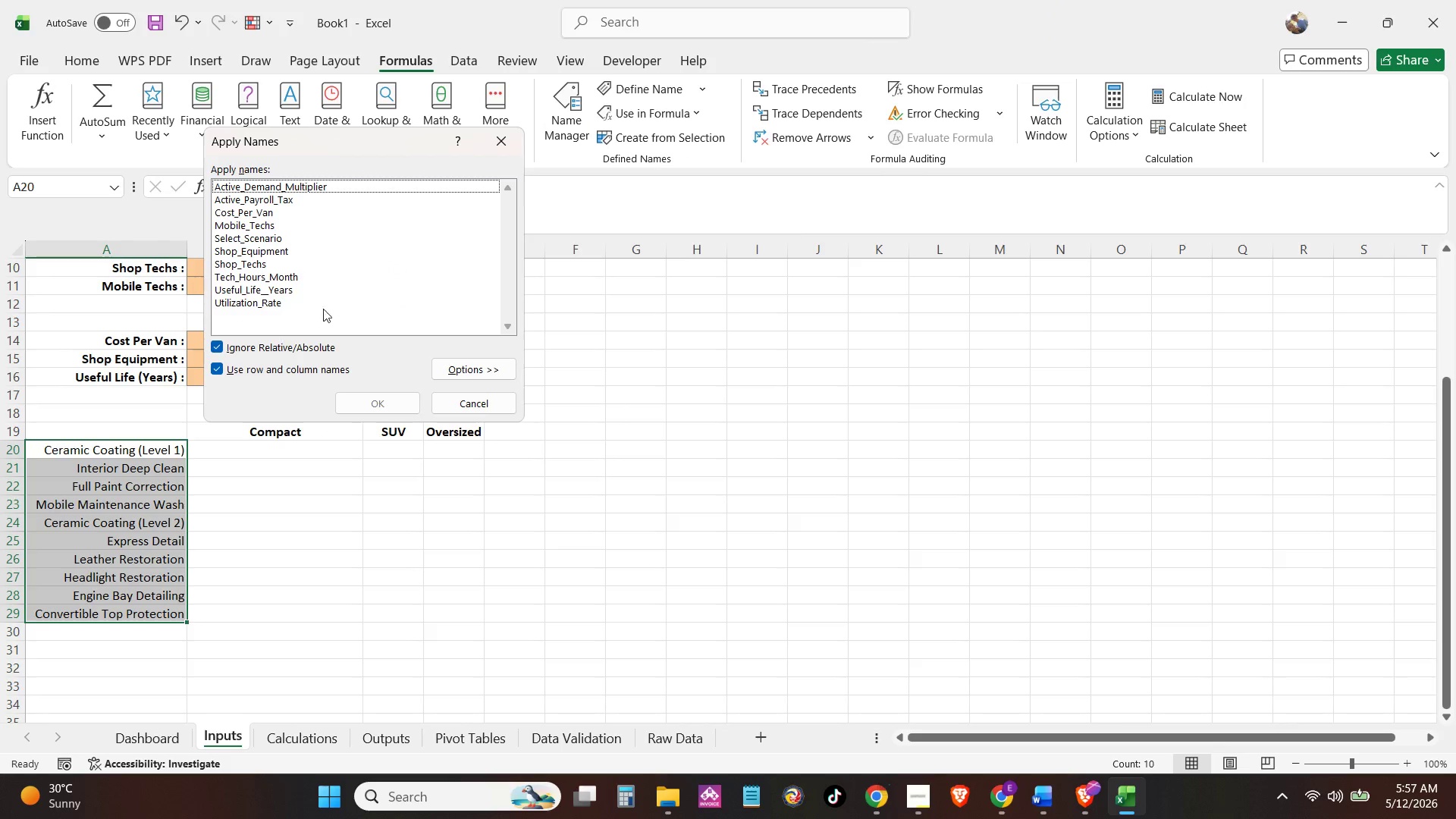 
scroll: coordinate [327, 180], scroll_direction: down, amount: 3.0
 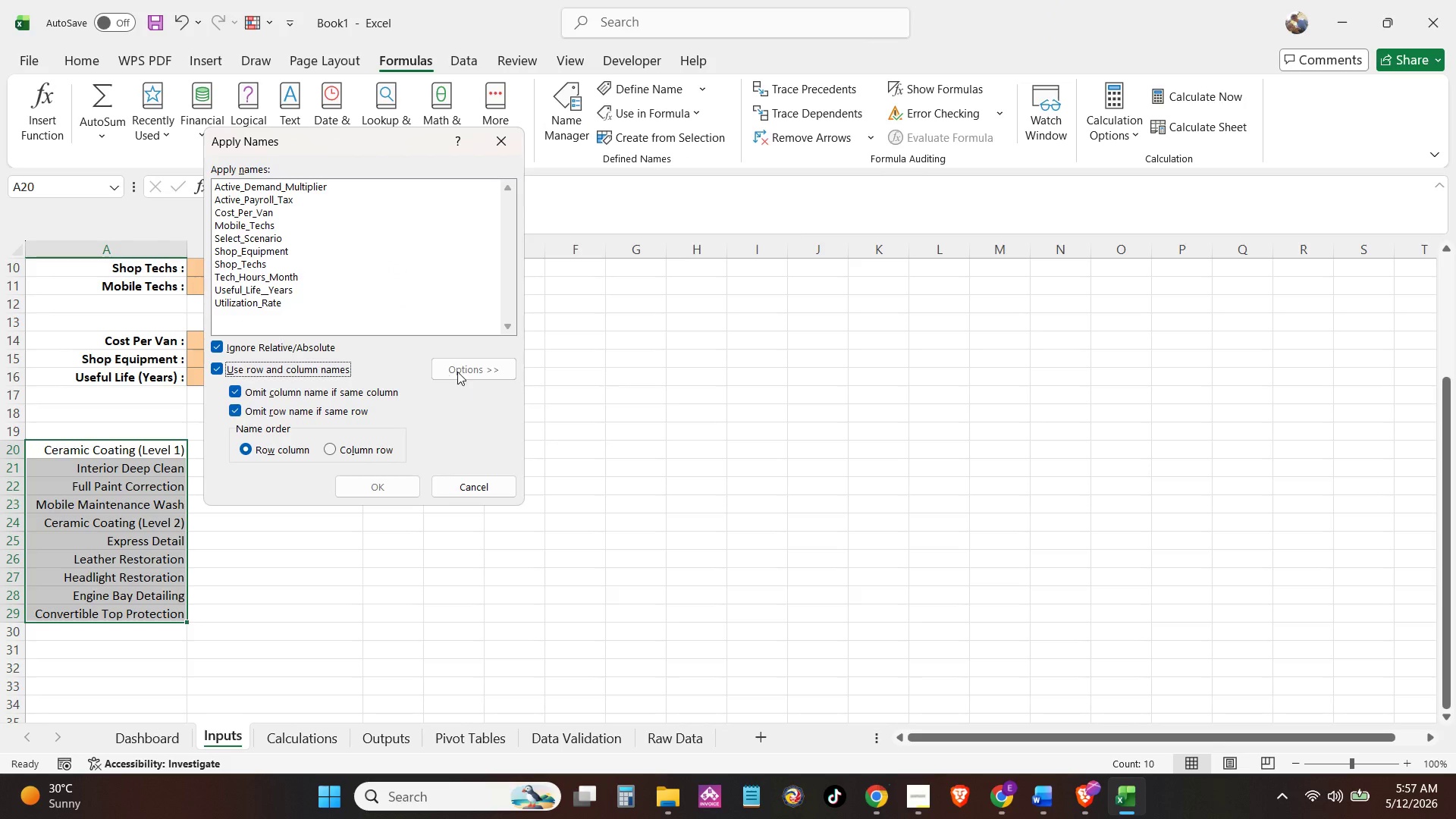 
left_click([469, 373])
 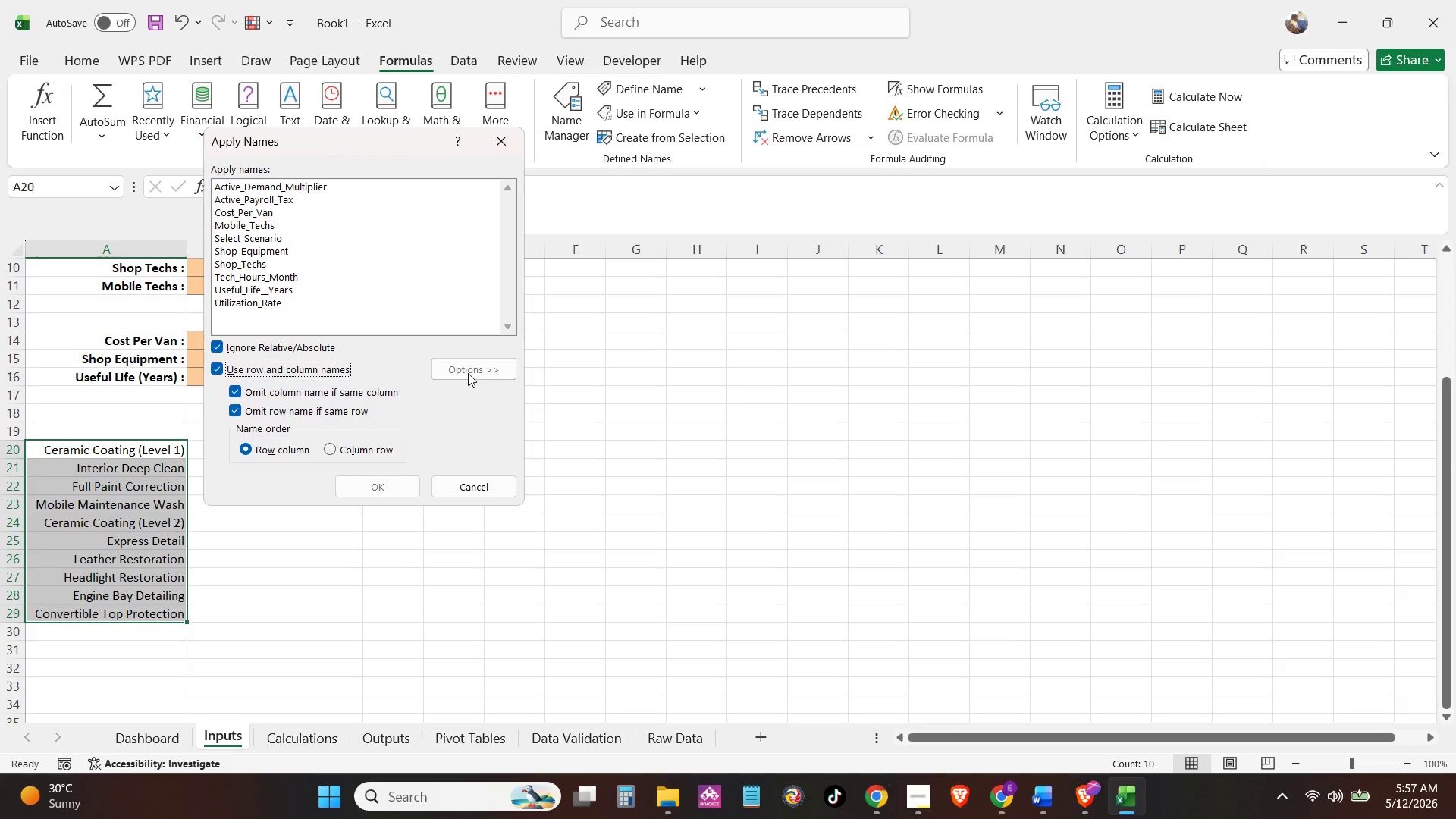 
left_click([471, 366])
 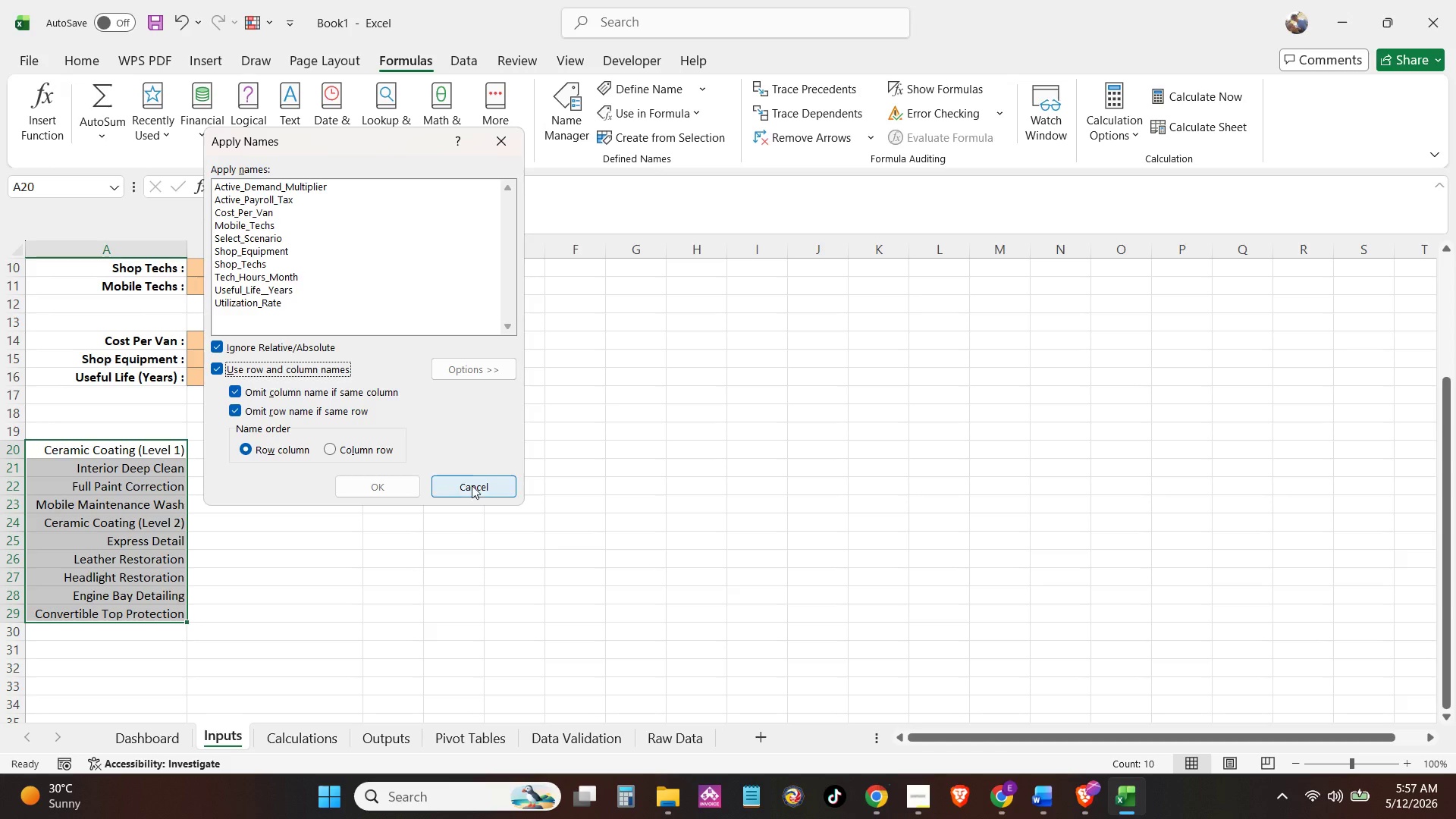 
left_click([470, 489])
 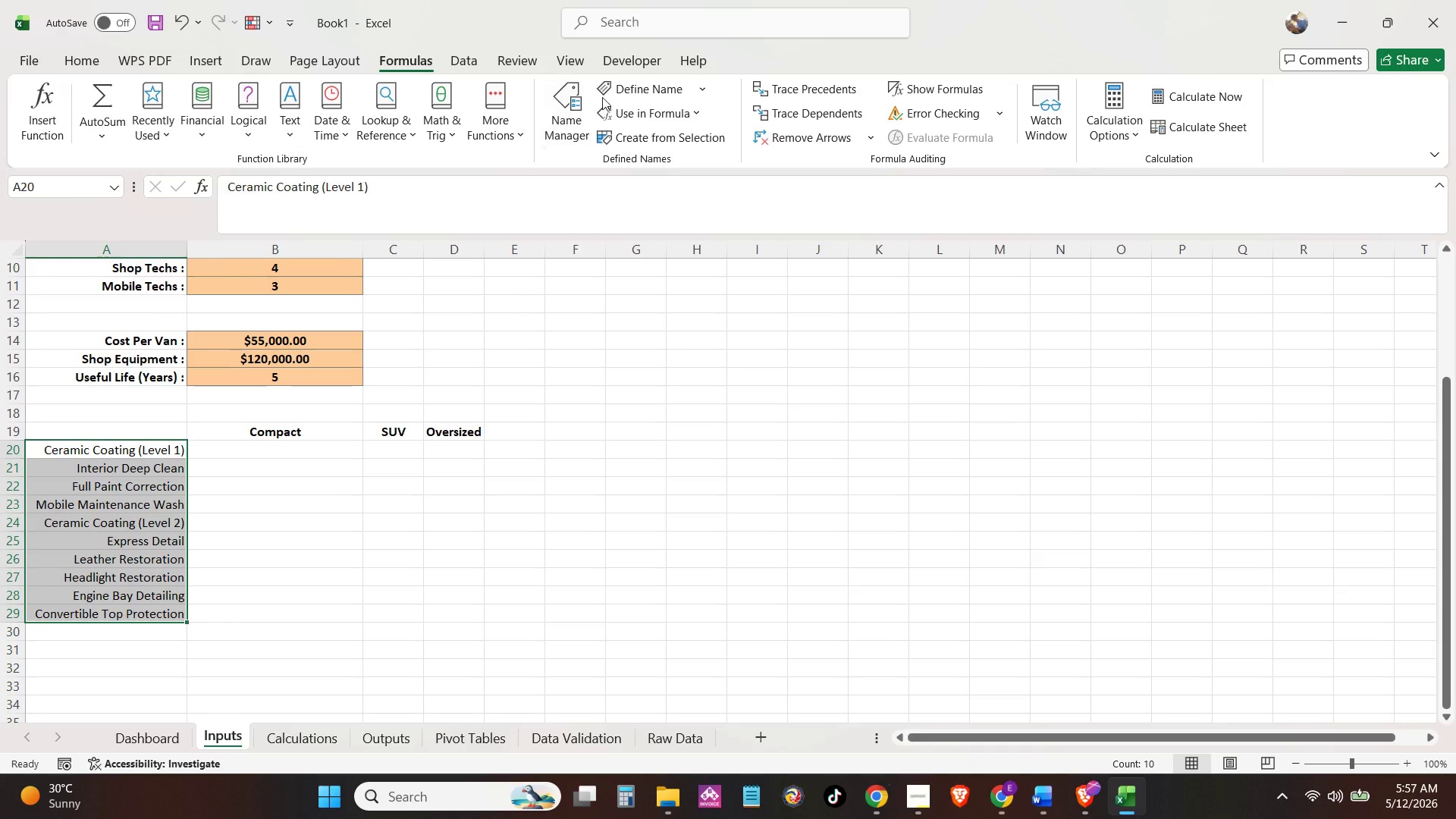 
mouse_move([626, 113])
 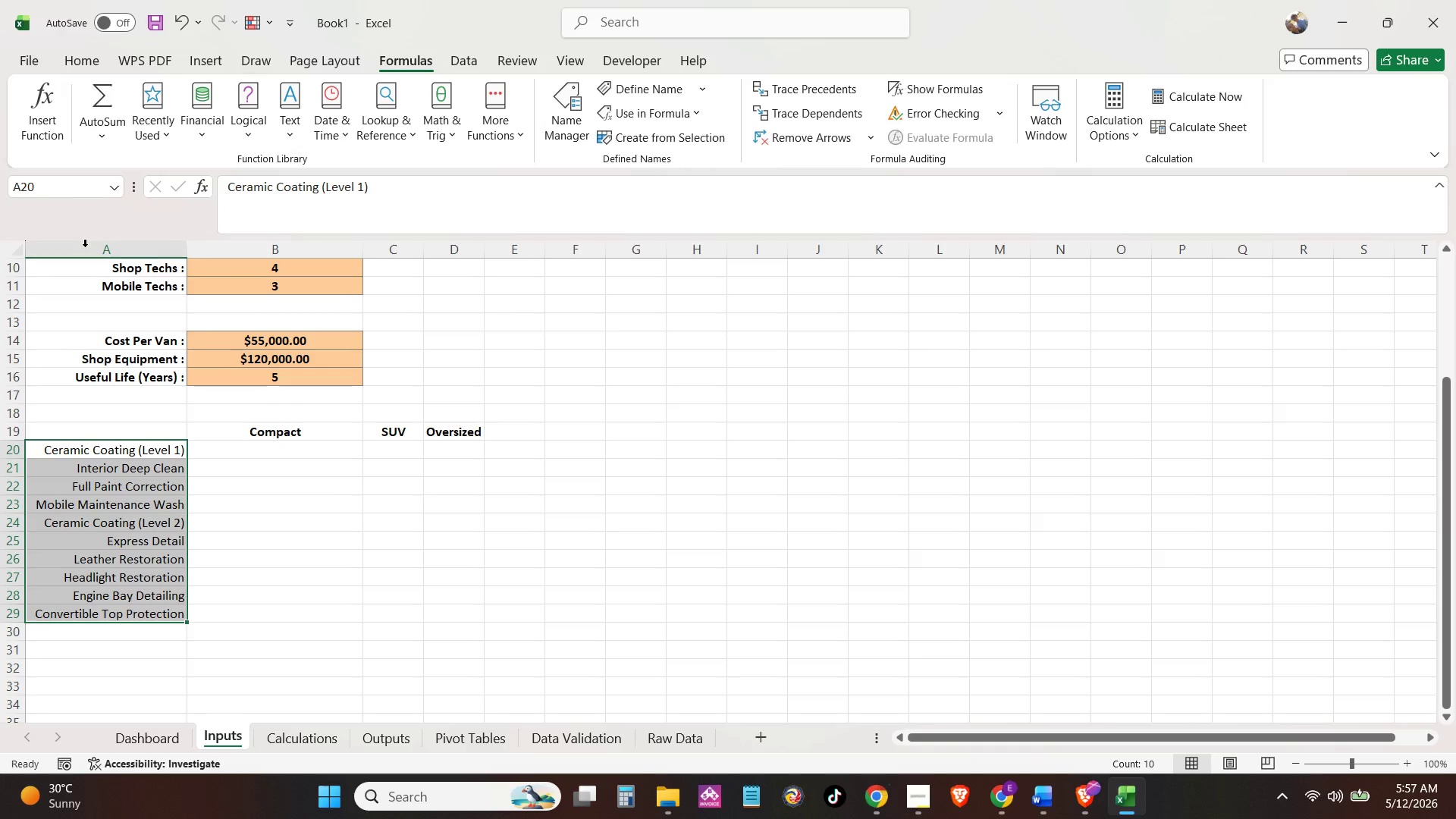 
left_click([93, 429])
 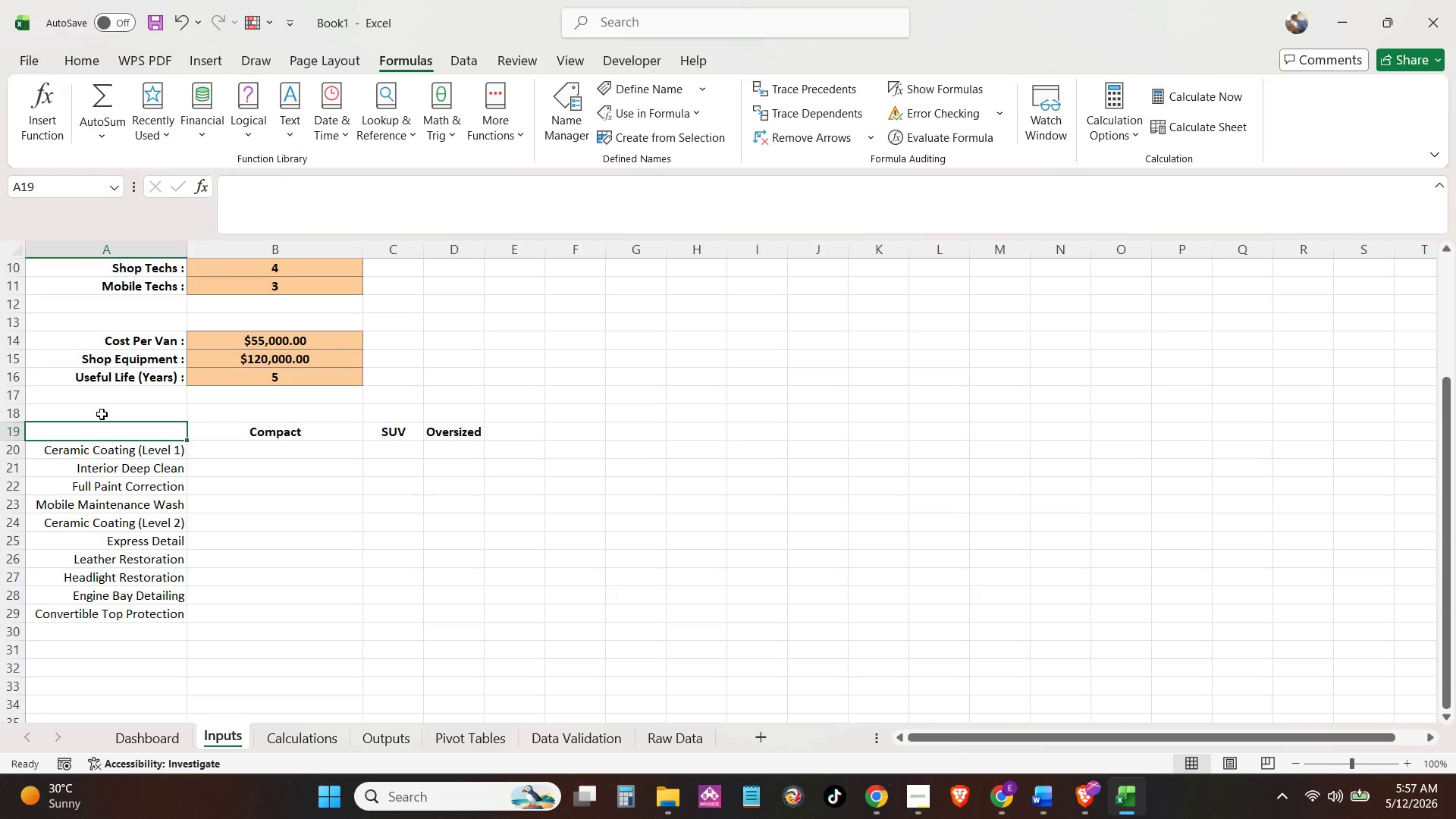 
wait(7.36)
 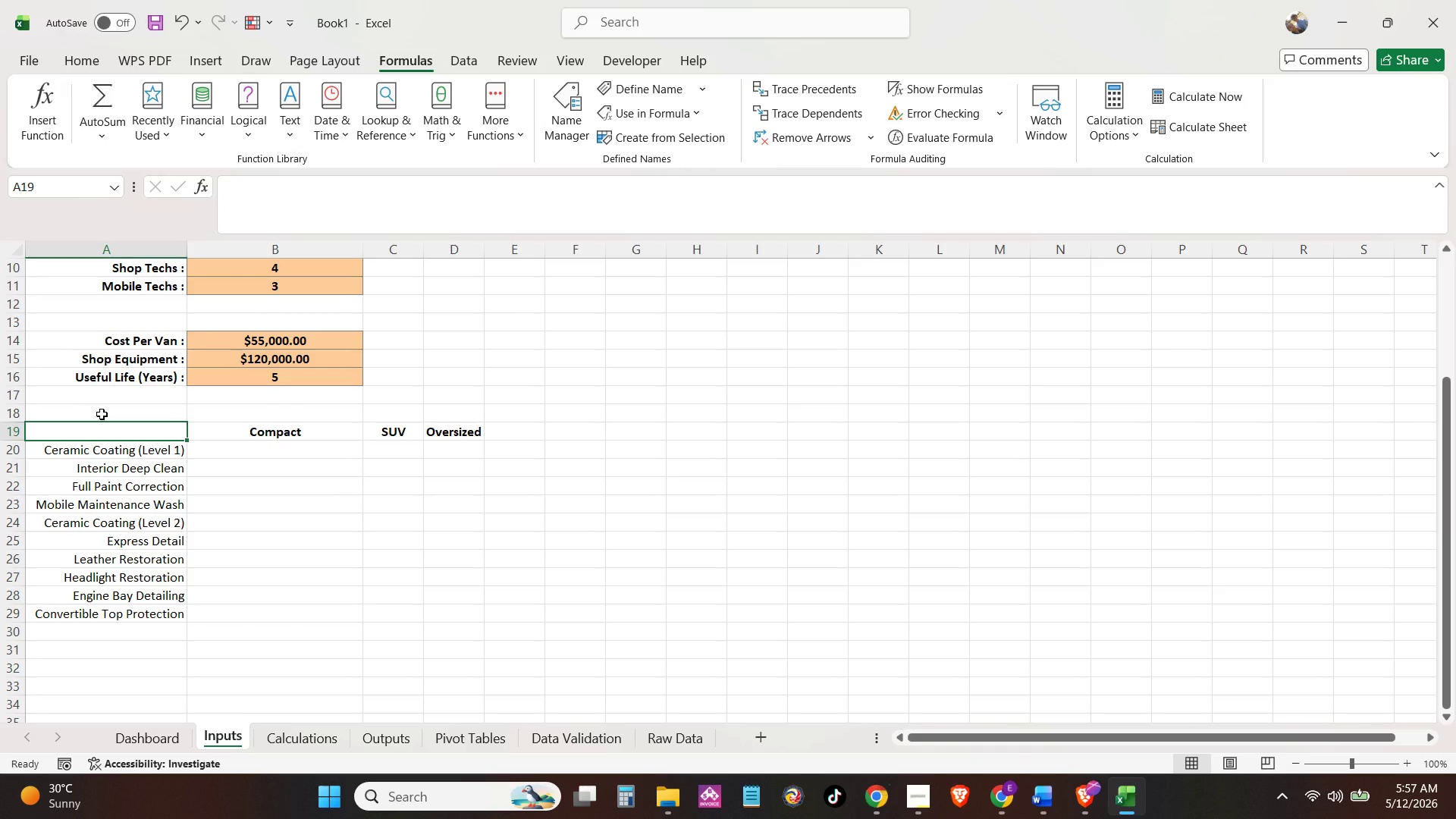 
type(Serivic)
key(Backspace)
key(Backspace)
key(Backspace)
key(Backspace)
type(vice Type)
 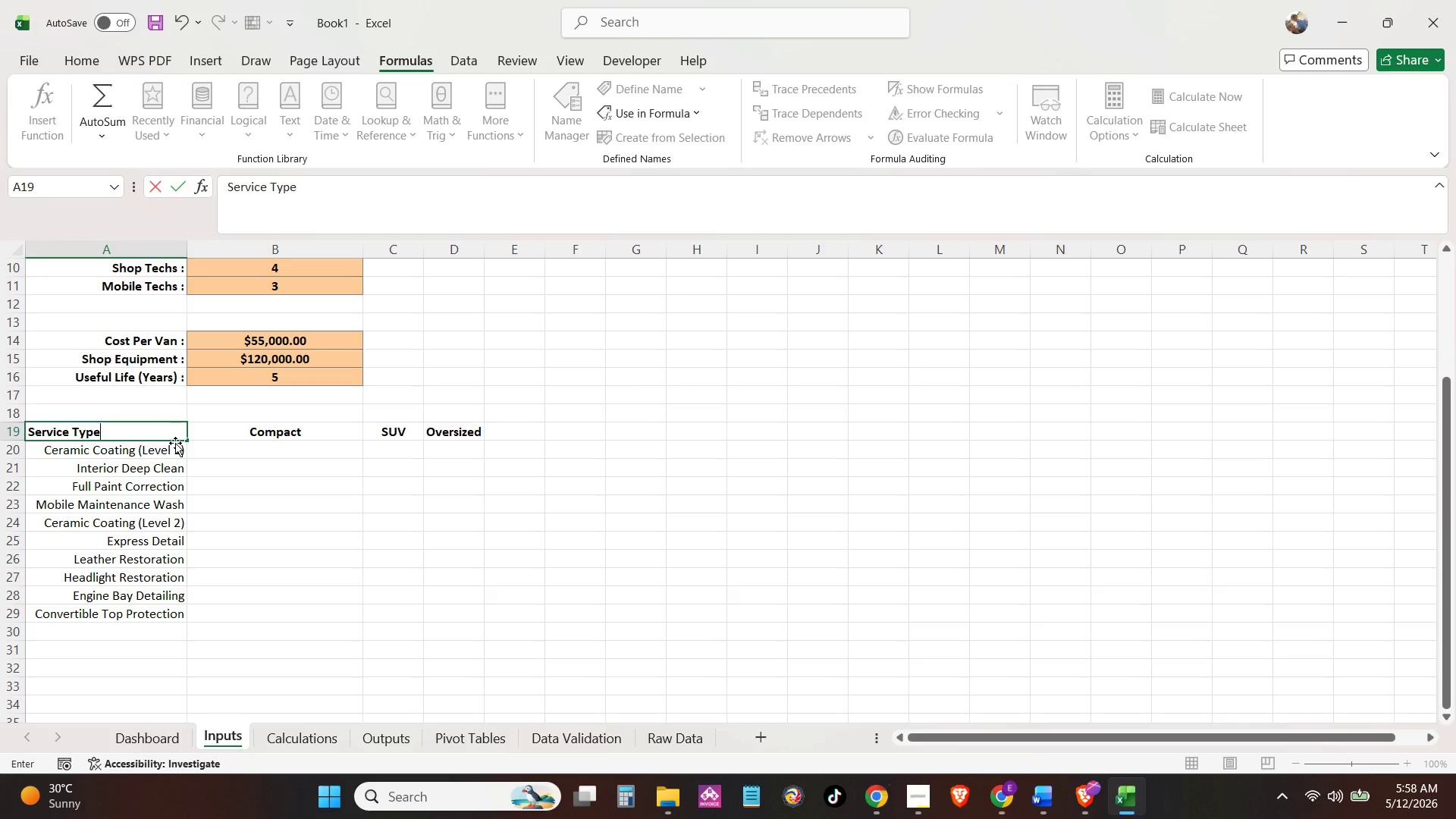 
key(Enter)
 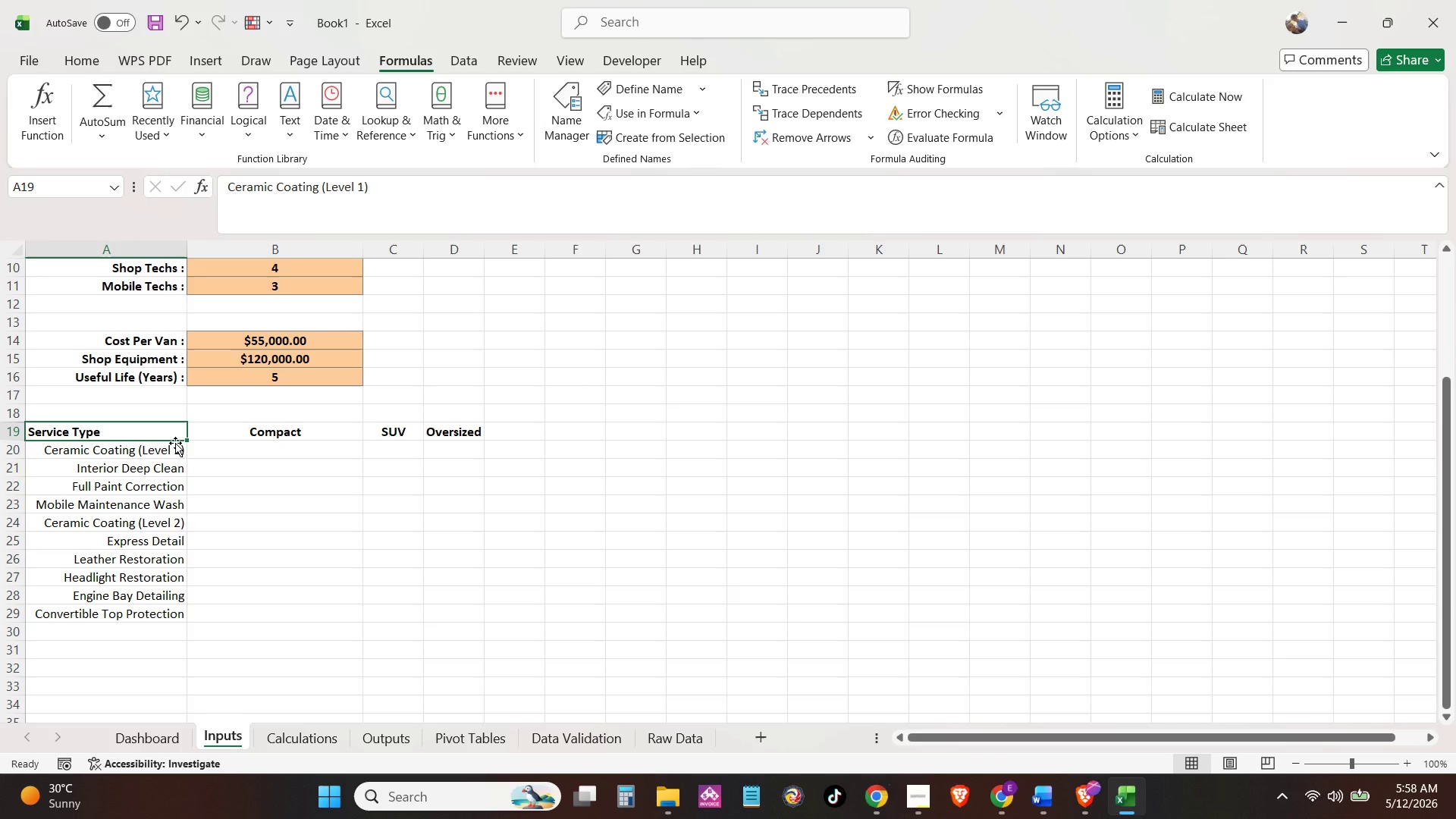 
key(ArrowUp)
 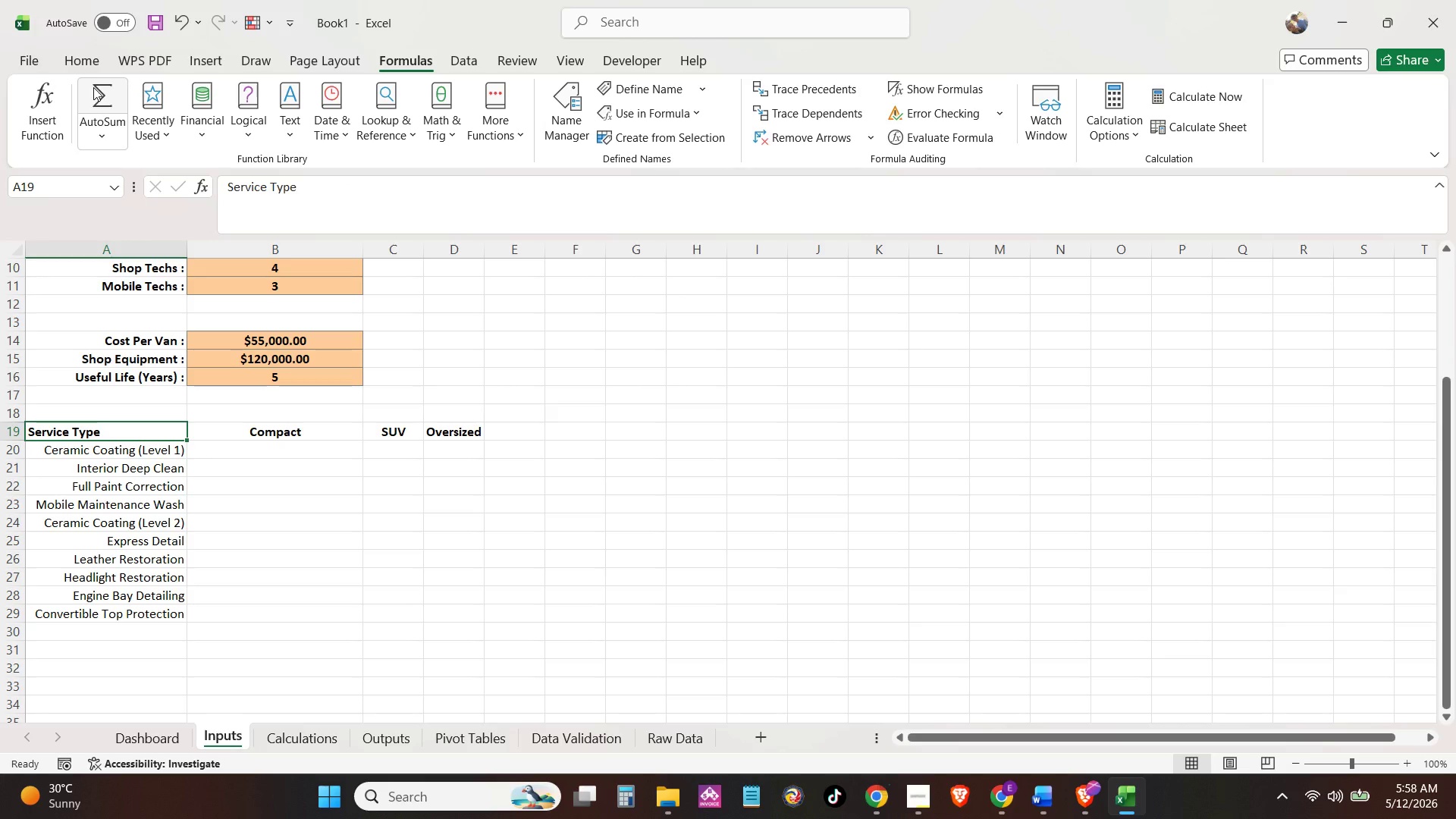 
left_click([91, 68])
 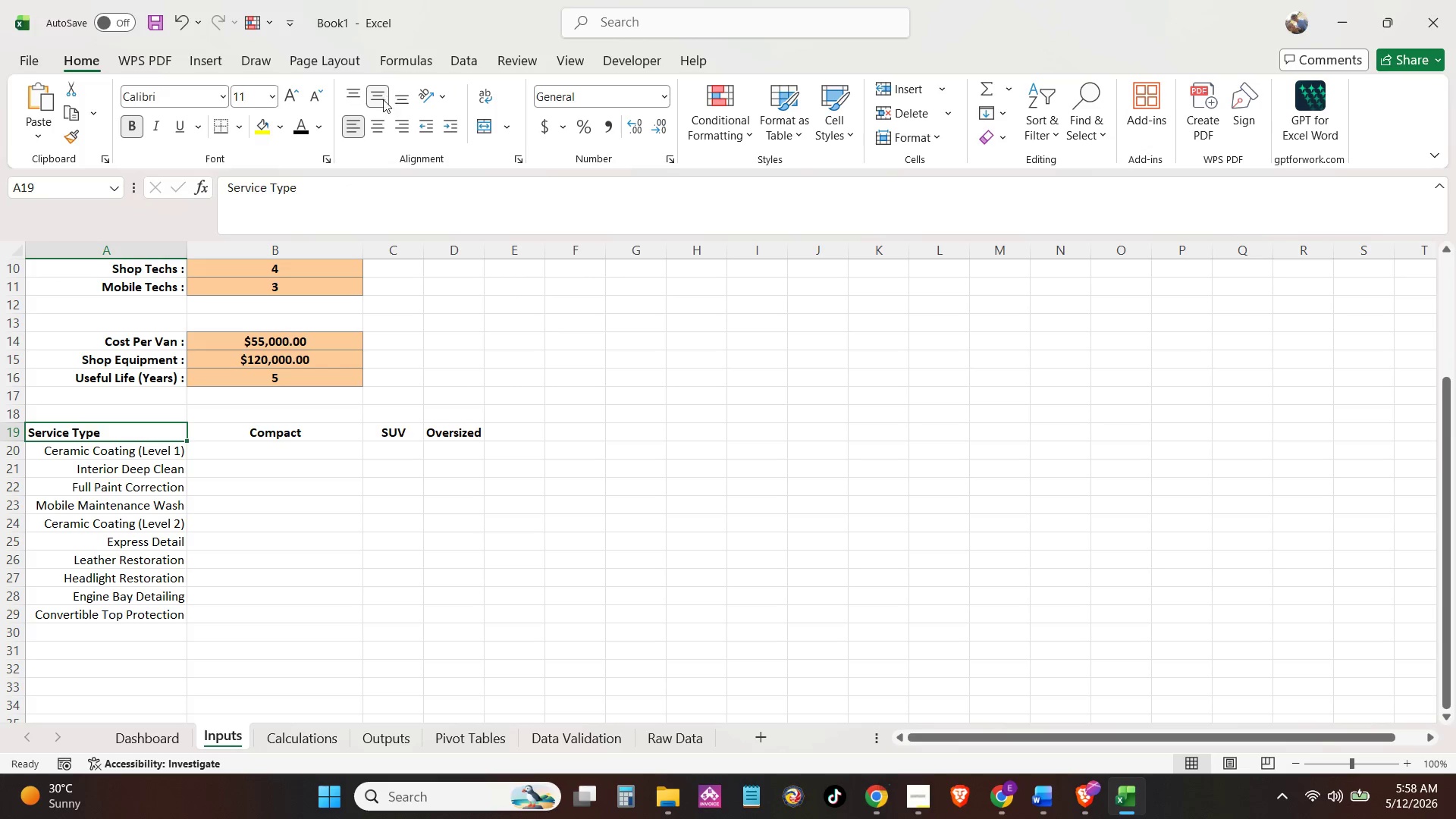 
left_click([375, 118])
 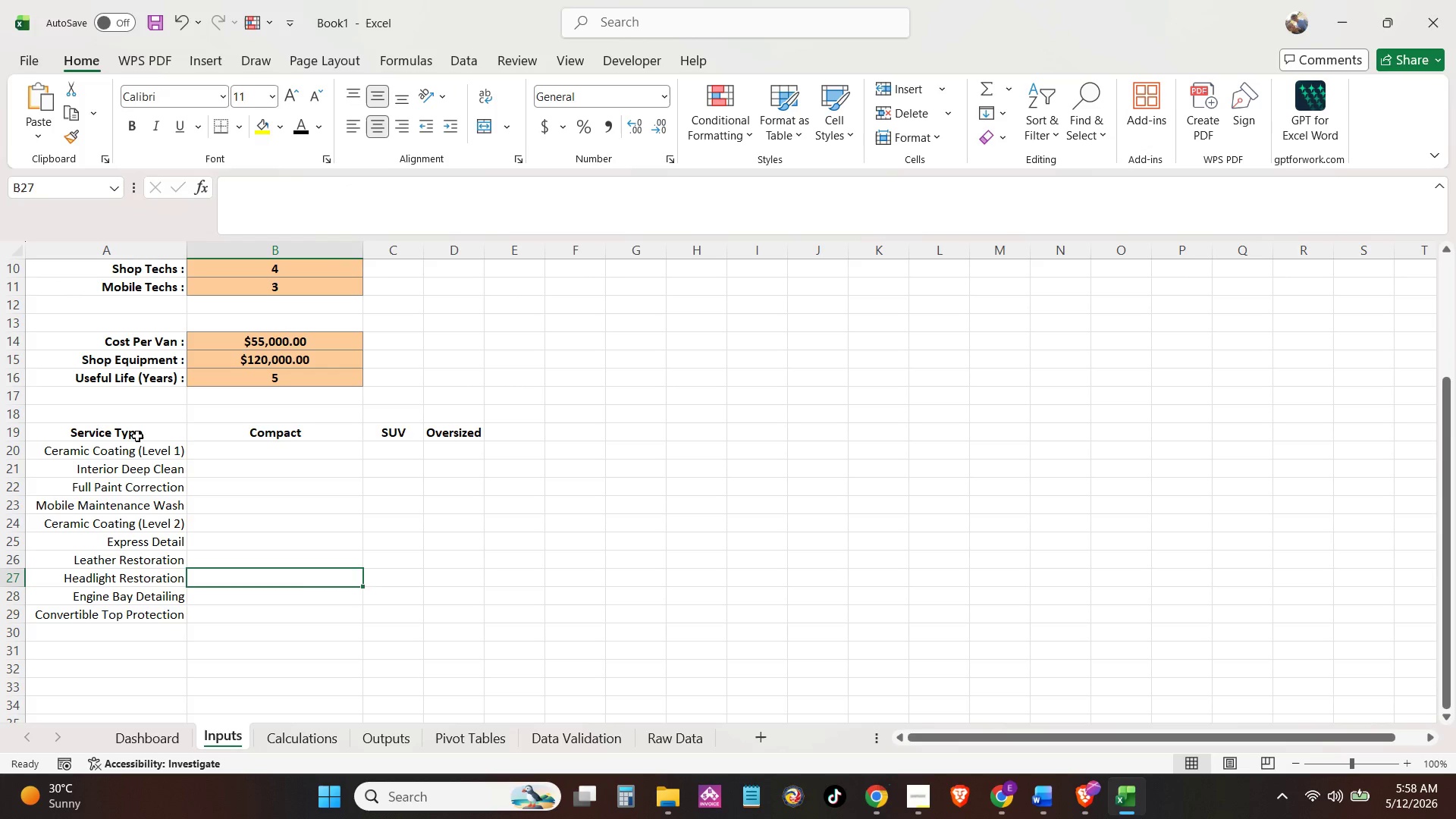 
left_click_drag(start_coordinate=[137, 435], to_coordinate=[130, 616])
 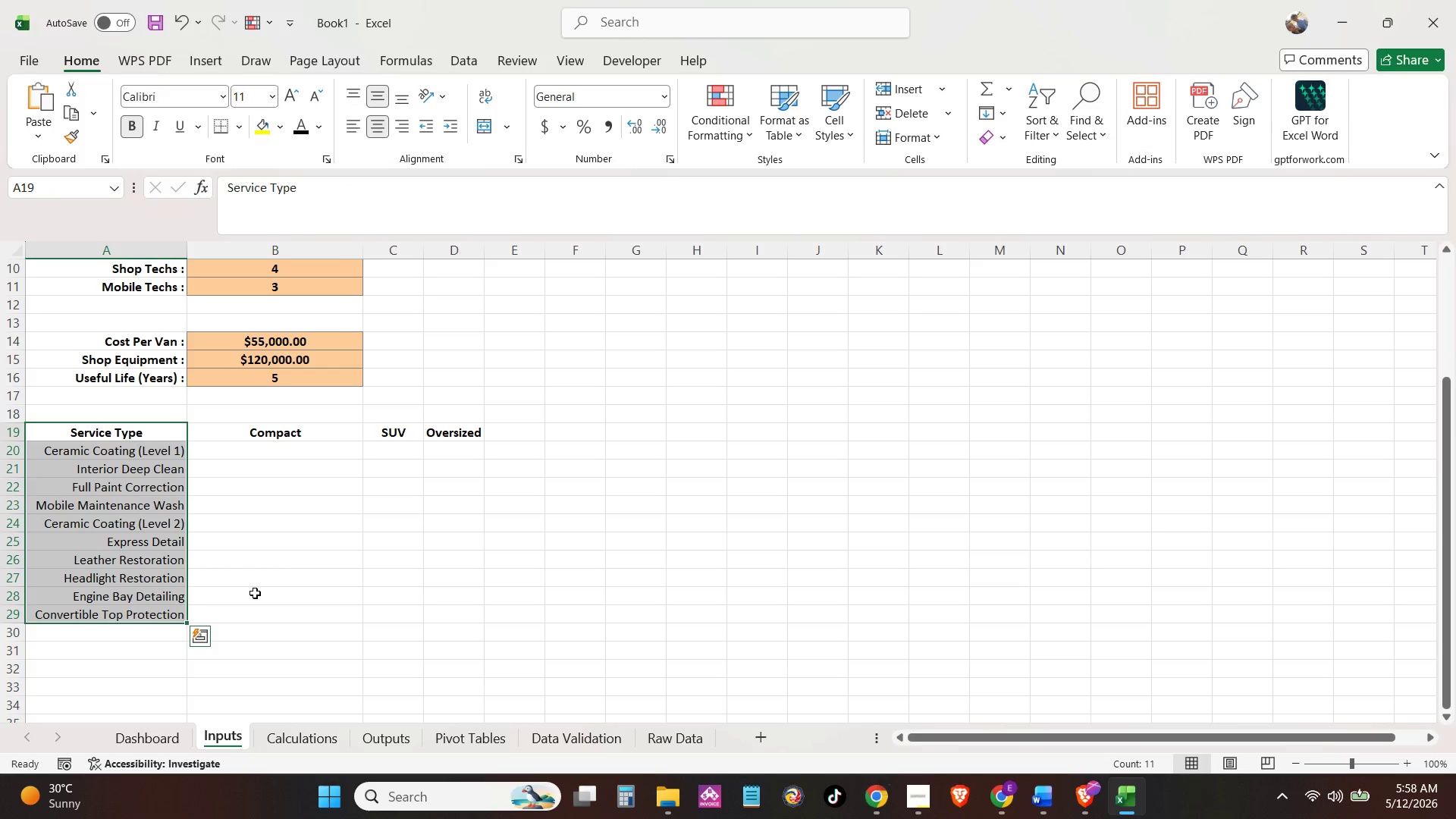 
left_click([256, 592])
 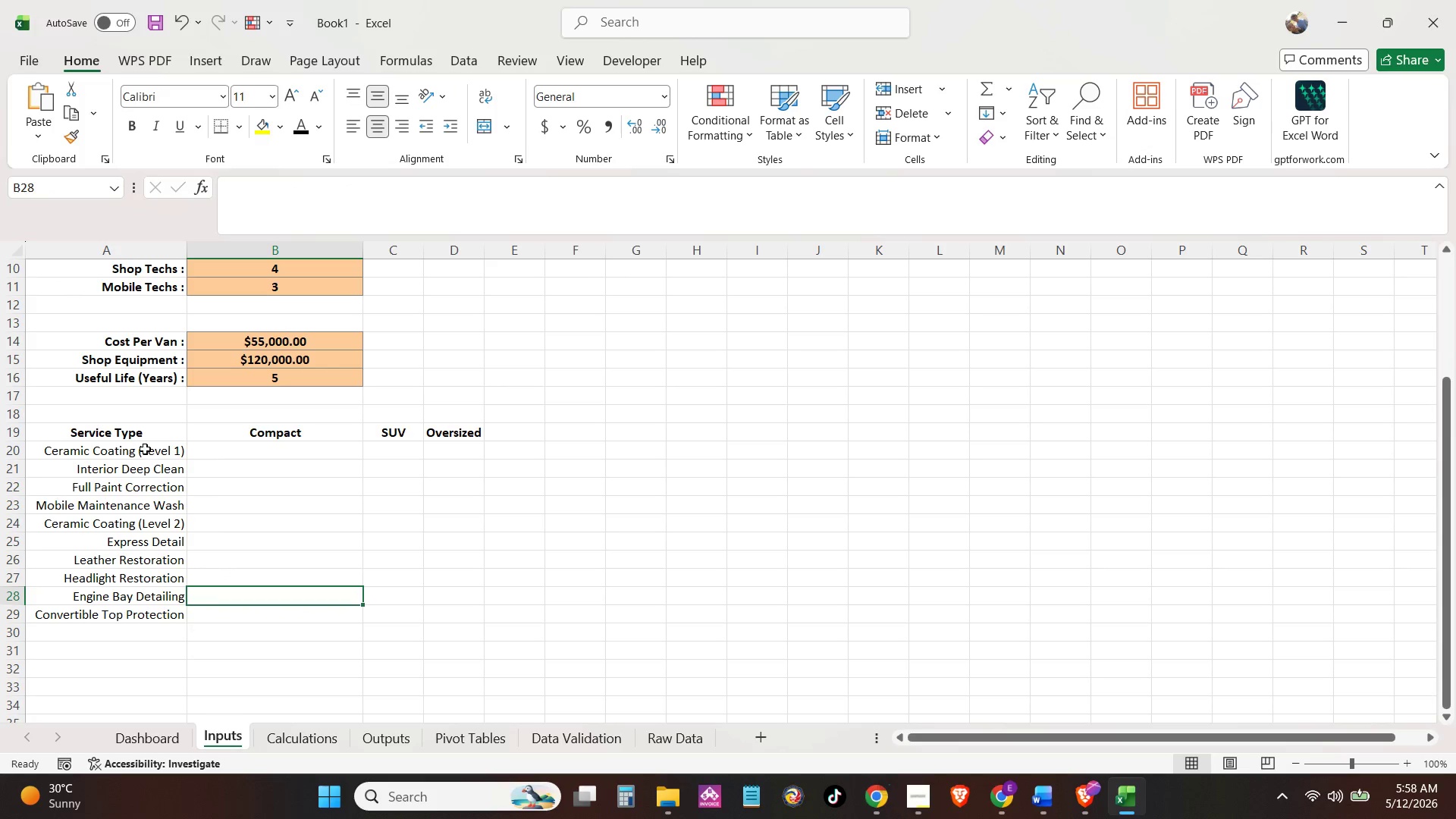 
left_click_drag(start_coordinate=[145, 450], to_coordinate=[129, 615])
 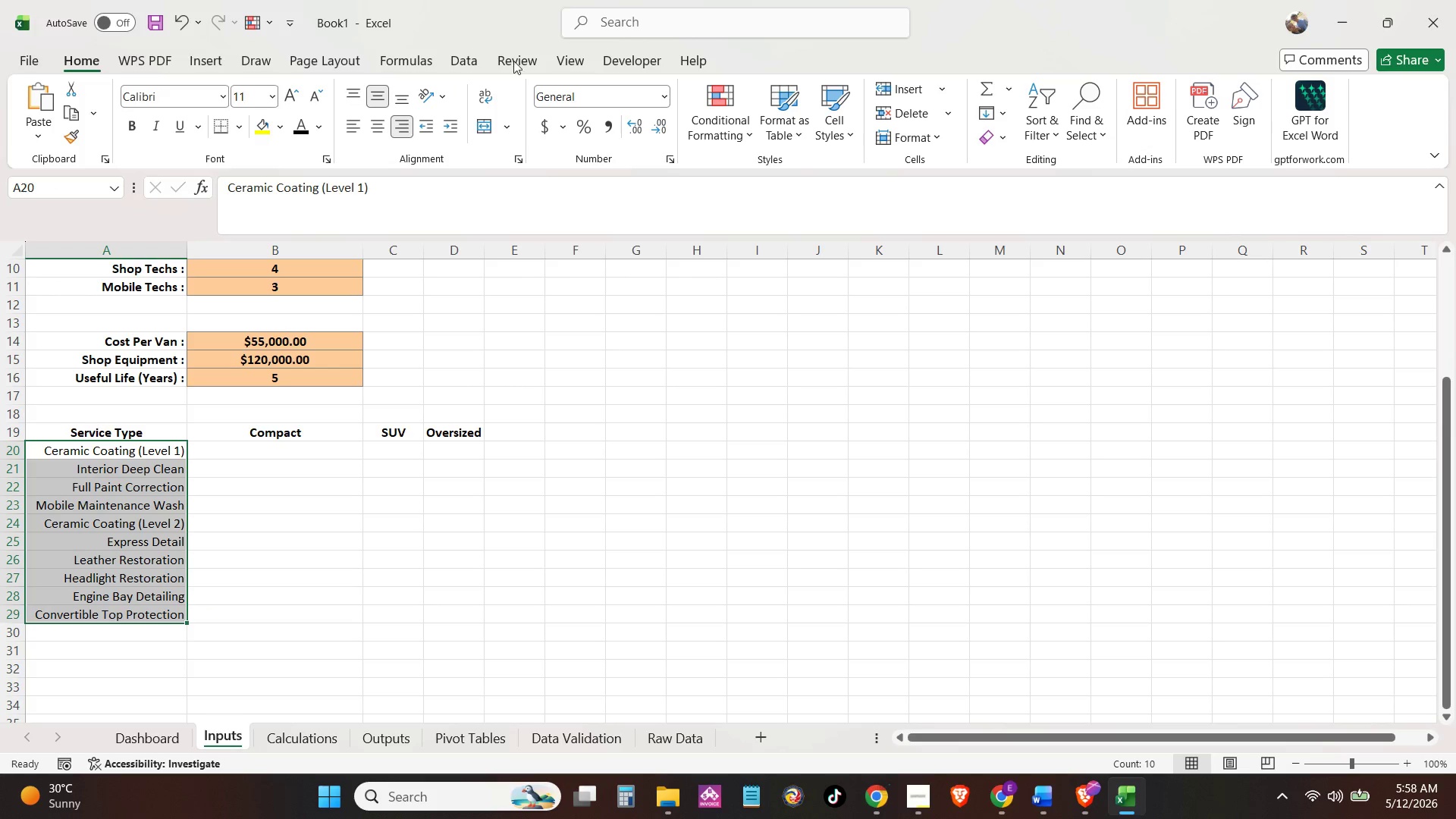 
left_click([463, 55])
 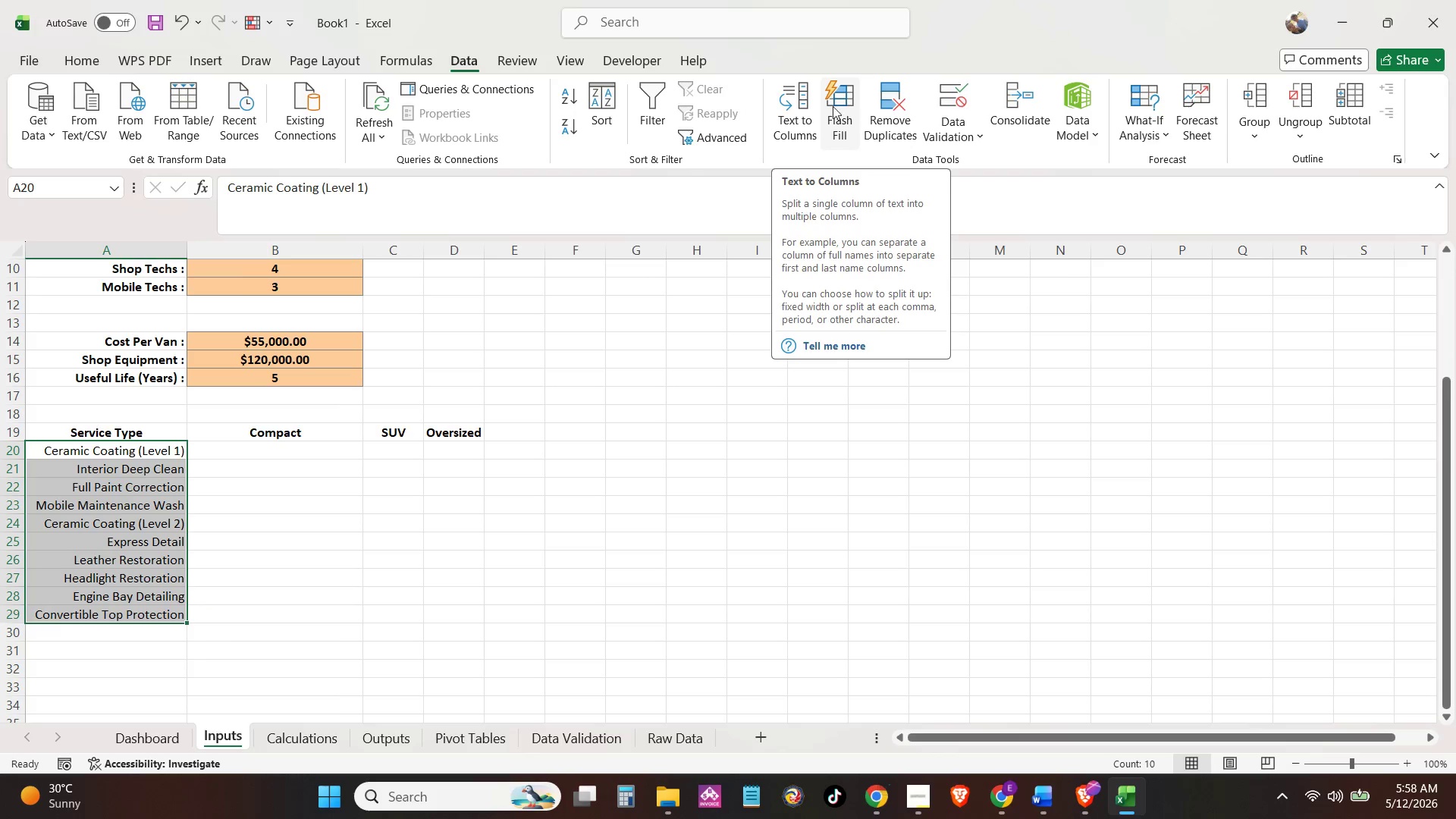 
left_click([402, 64])
 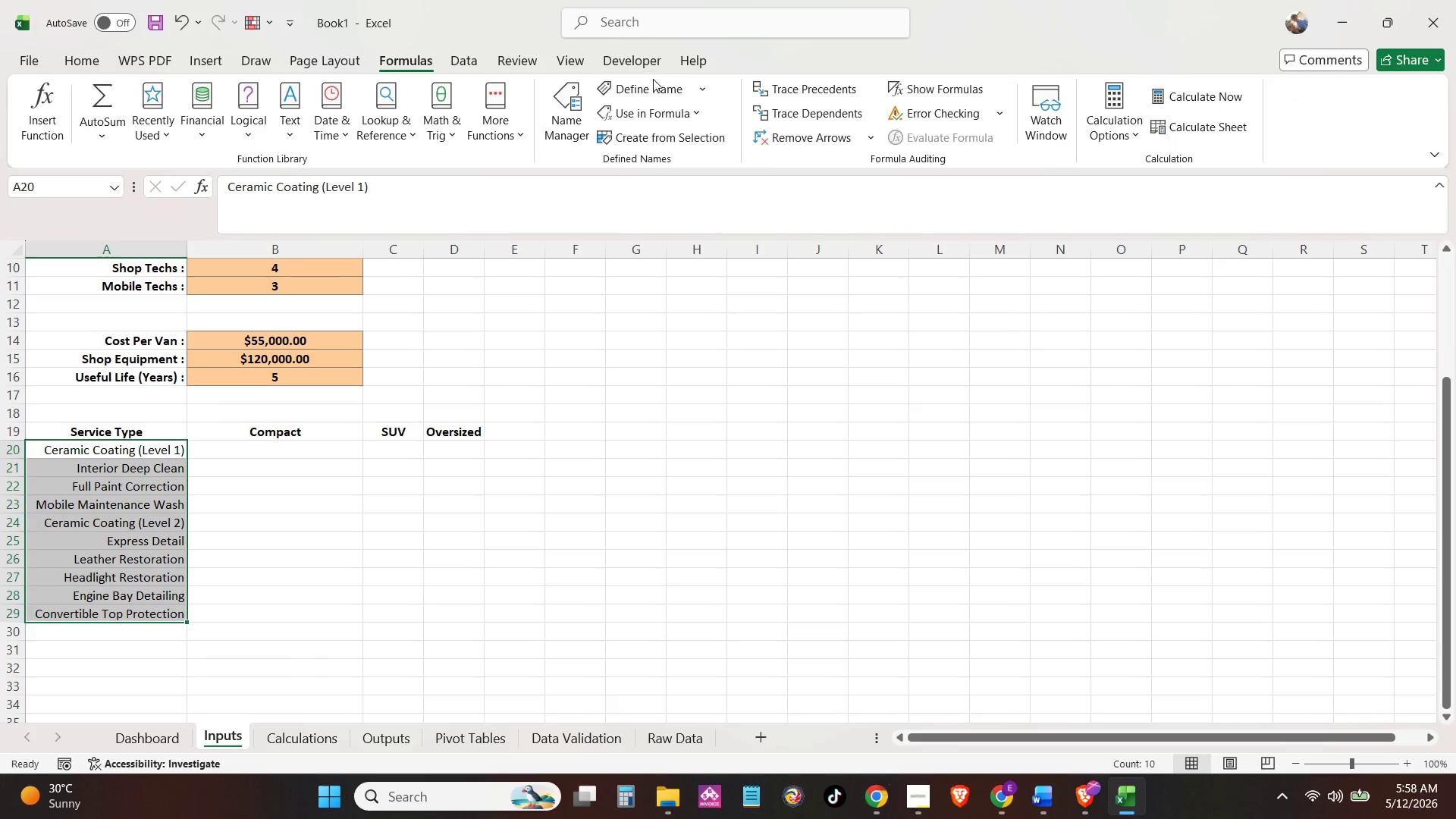 
left_click([657, 87])
 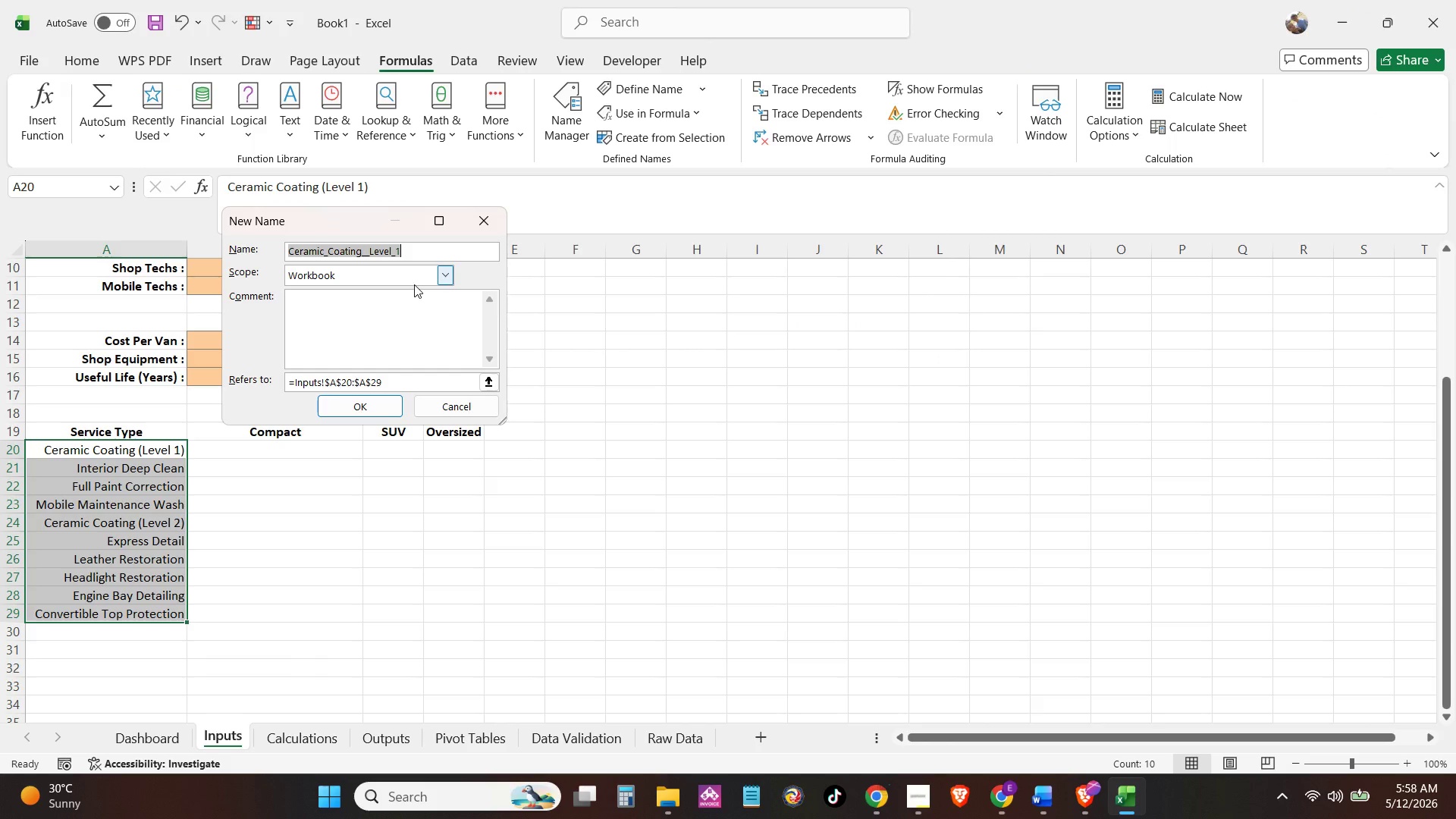 
wait(6.72)
 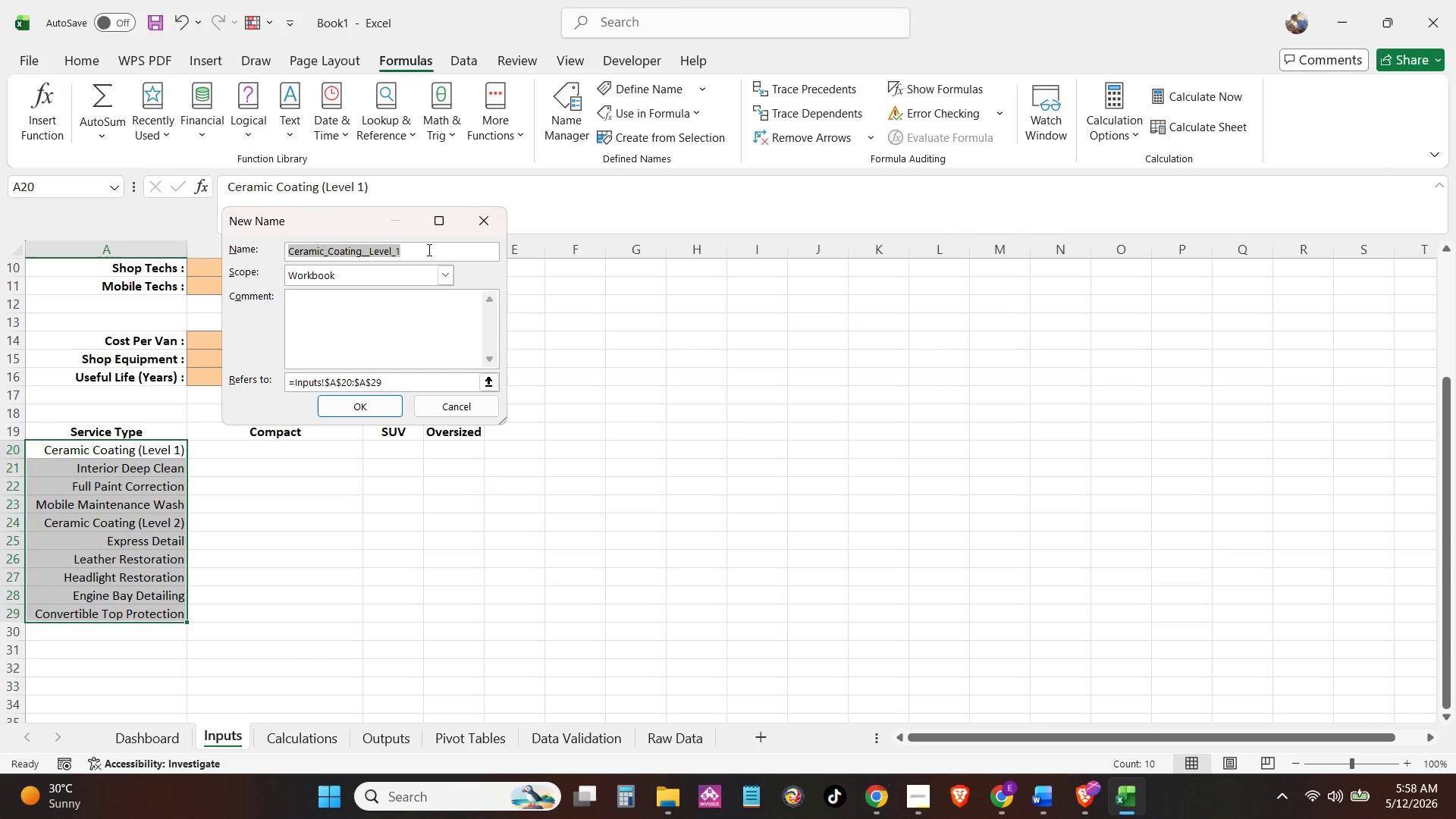 
type(Serive)
key(Backspace)
key(Backspace)
key(Backspace)
type(vice)
 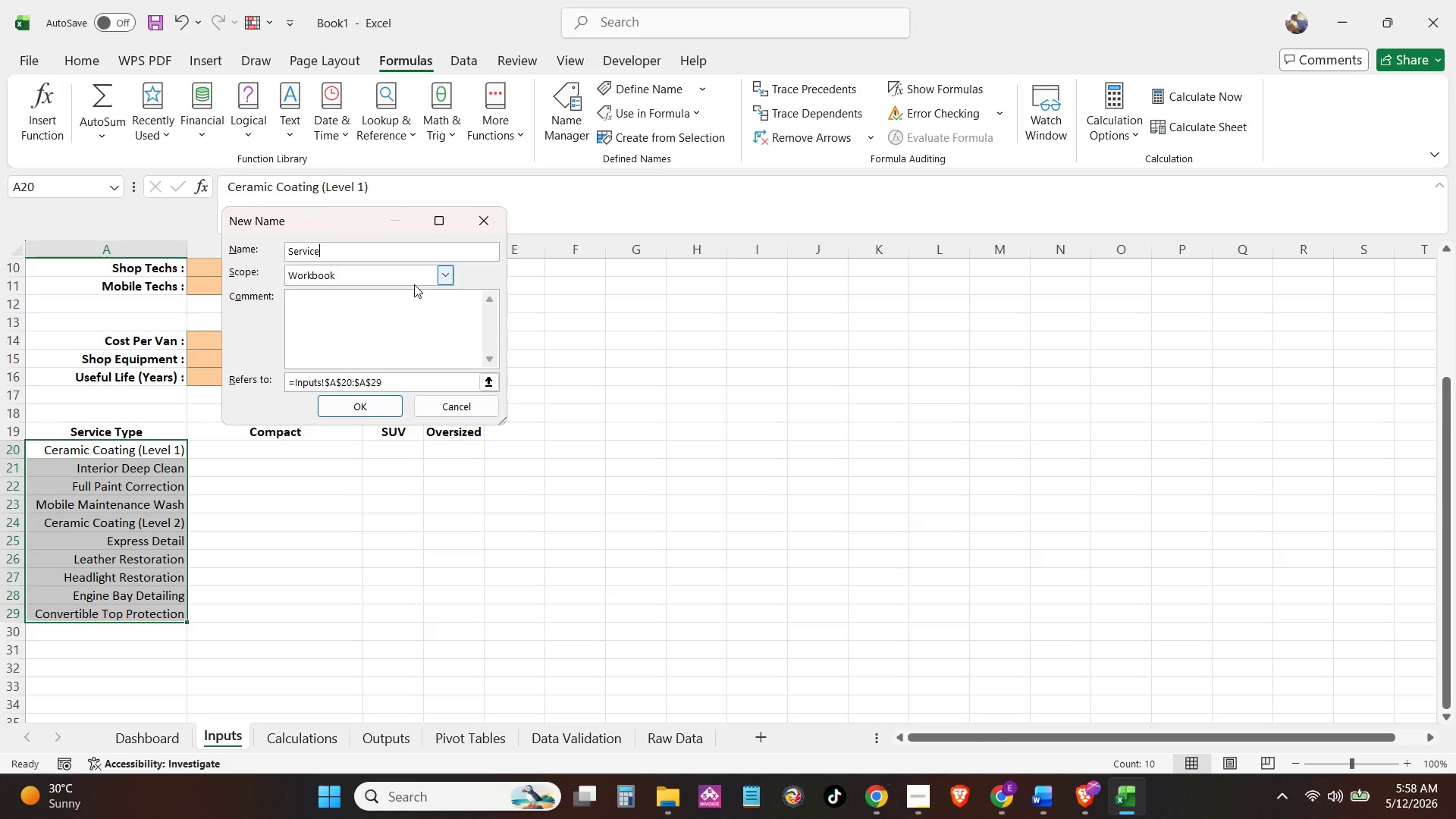 
key(Enter)
 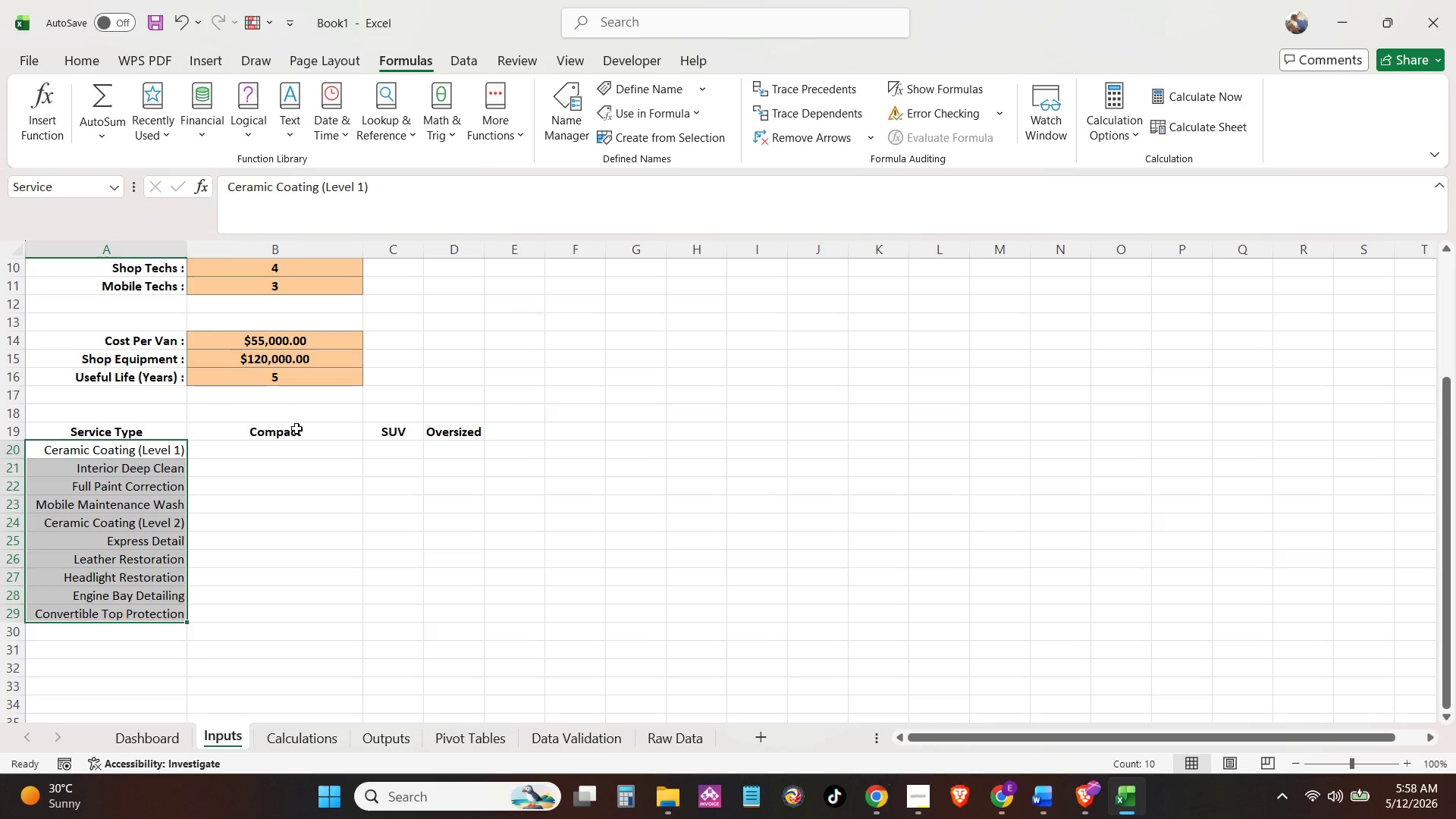 
left_click([294, 452])
 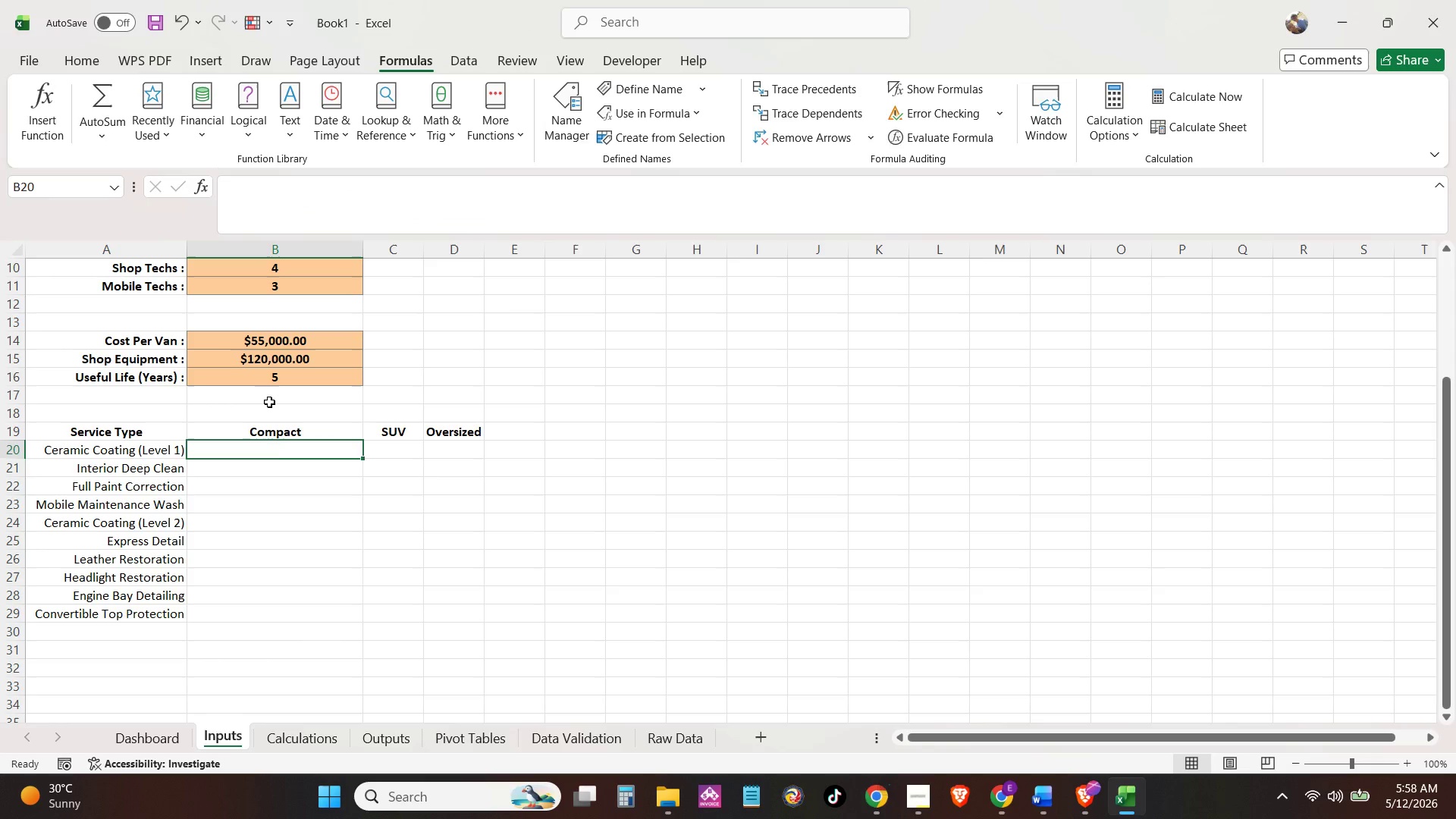 
type(=IFER)
key(Tab)
type(X)
 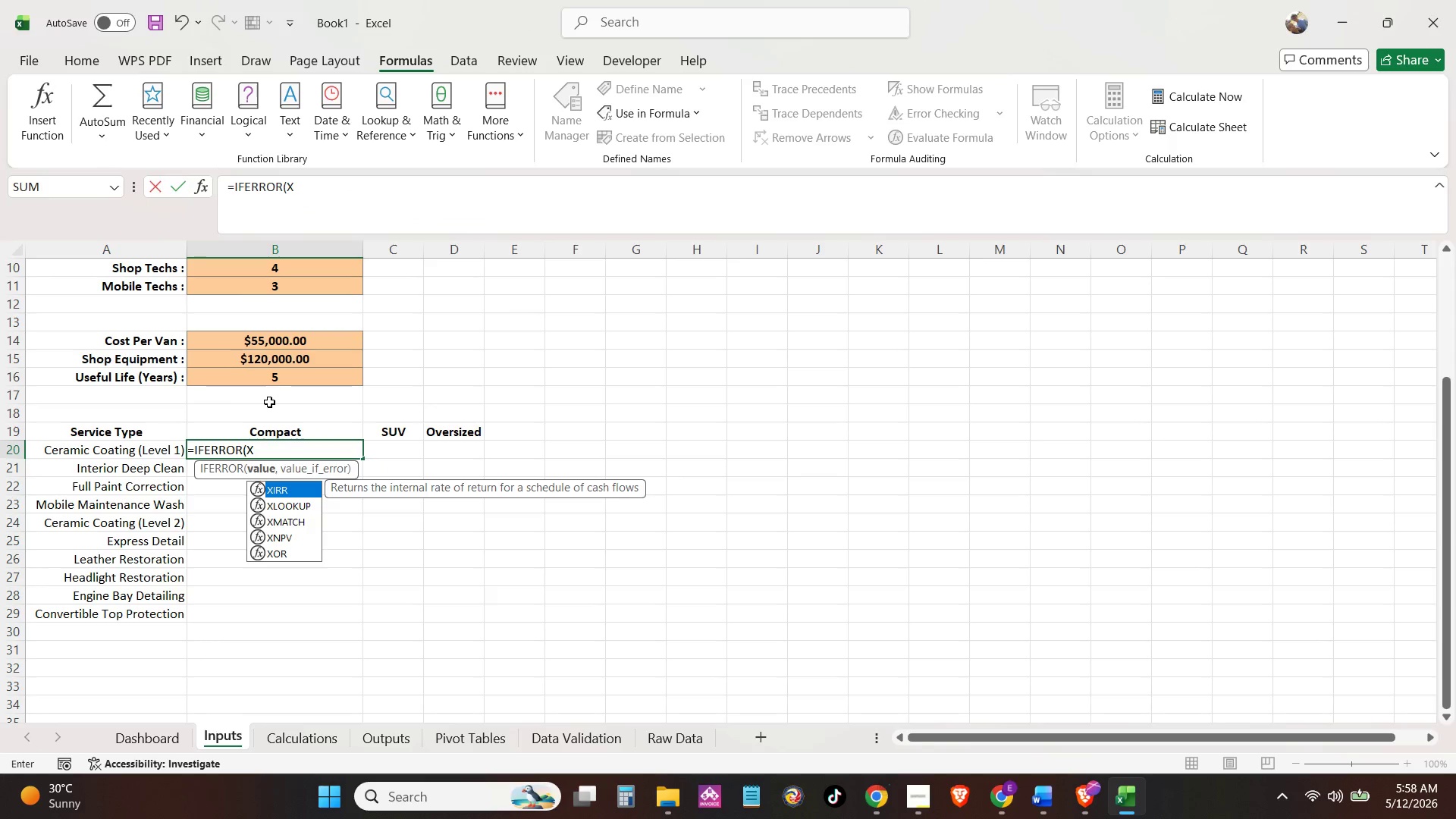 
key(ArrowDown)
 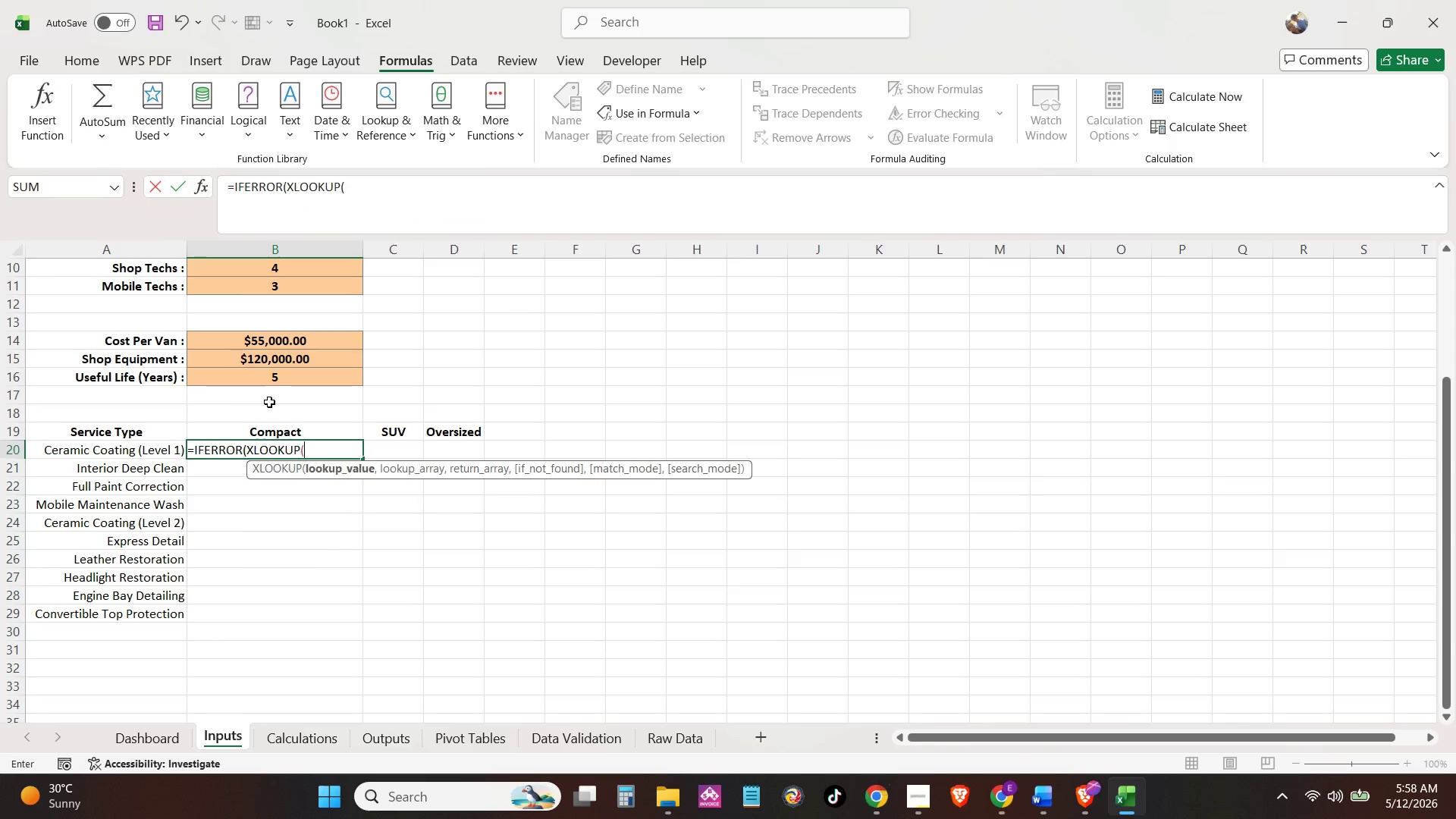 
key(Tab)
 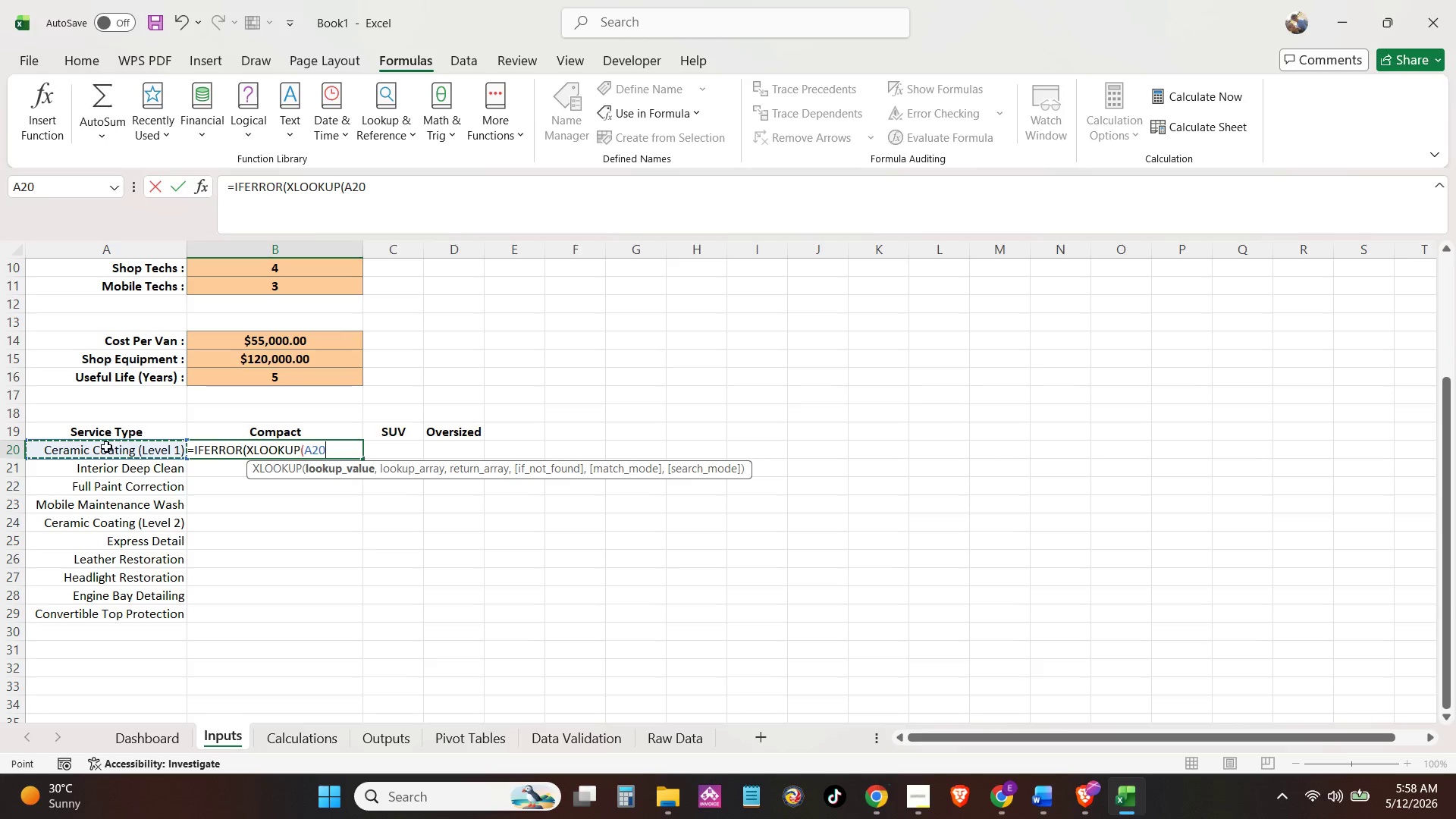 
key(Backspace)
key(Backspace)
key(Backspace)
type(Ser)
 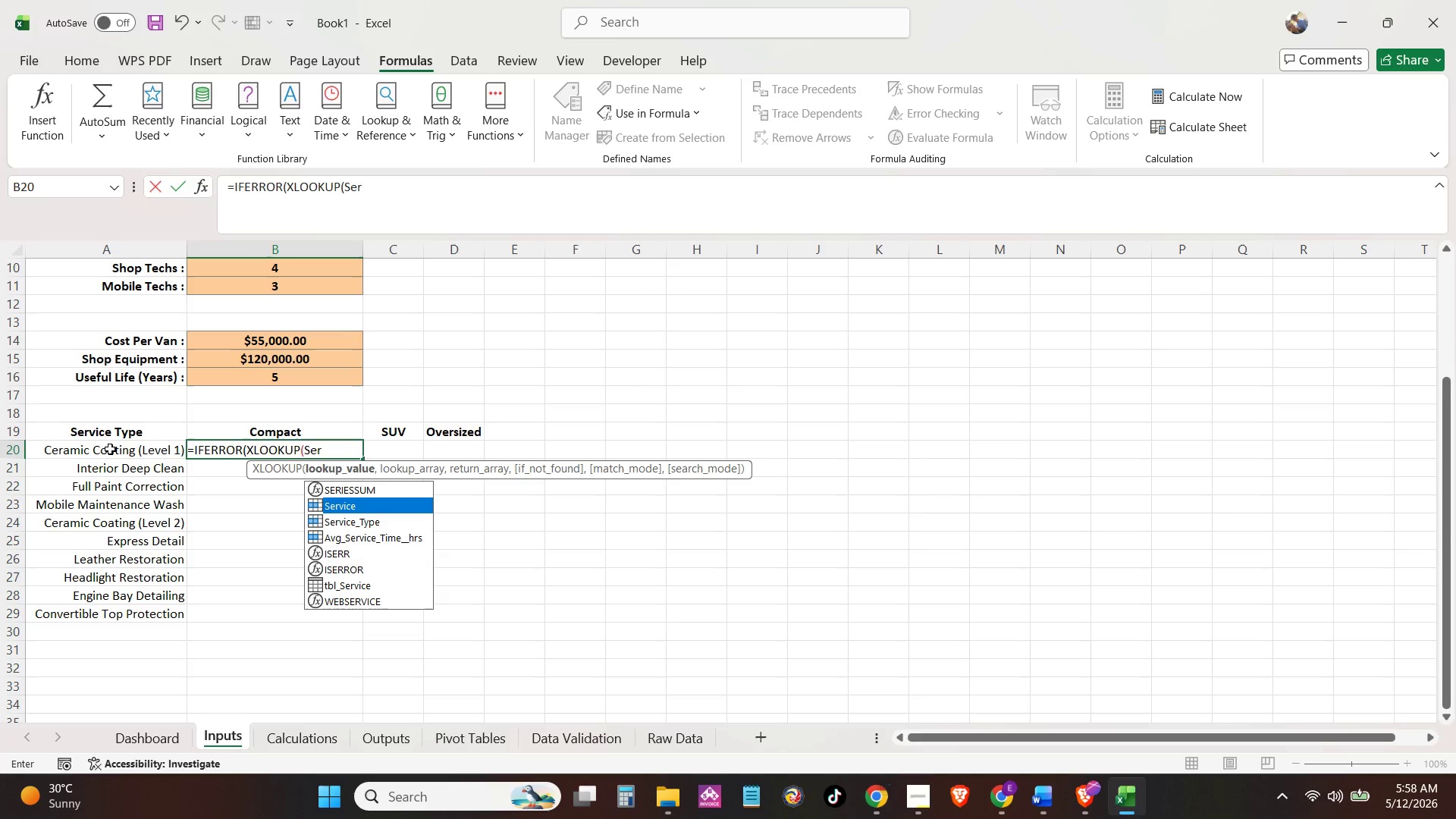 
 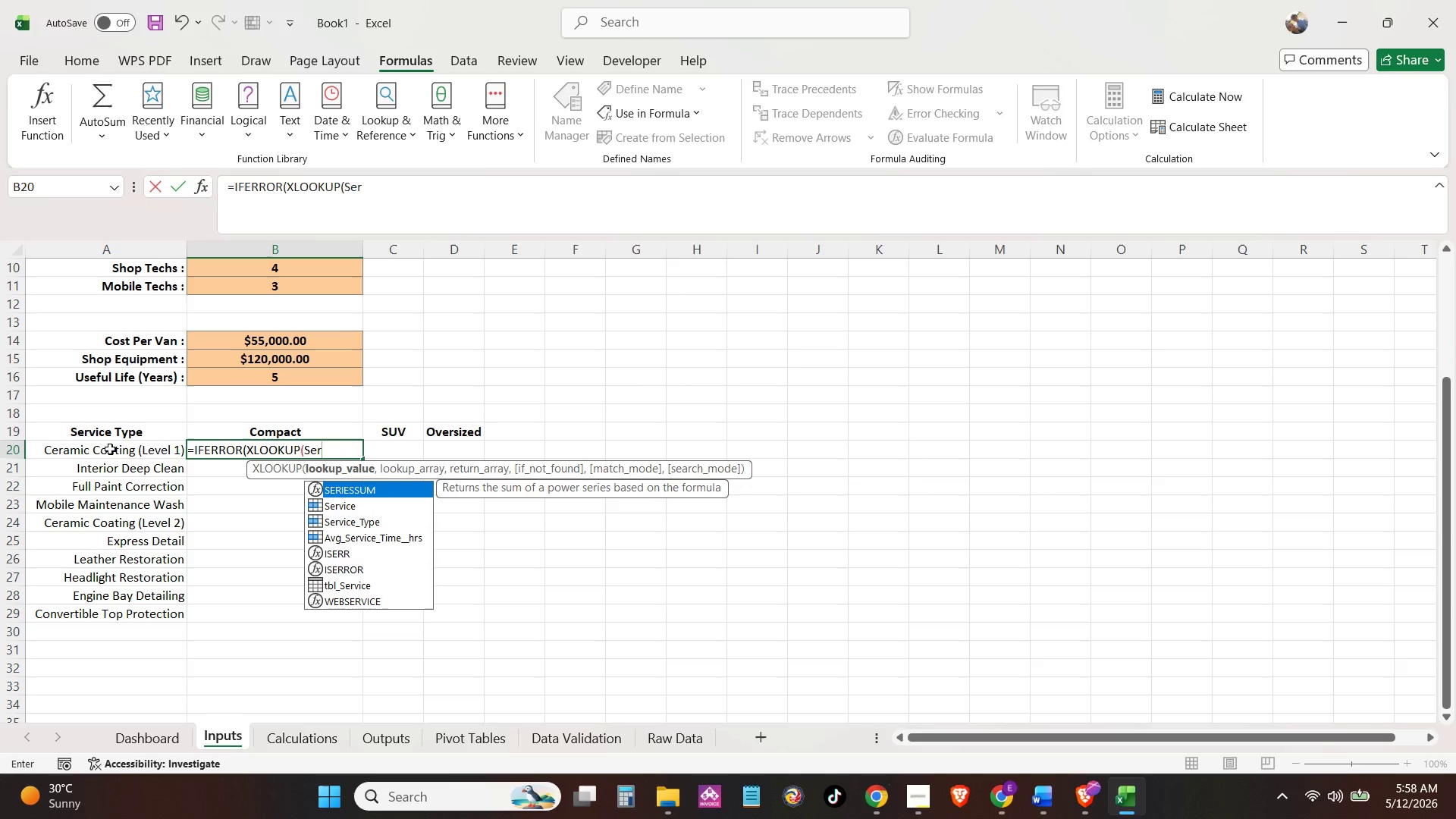 
key(ArrowDown)
 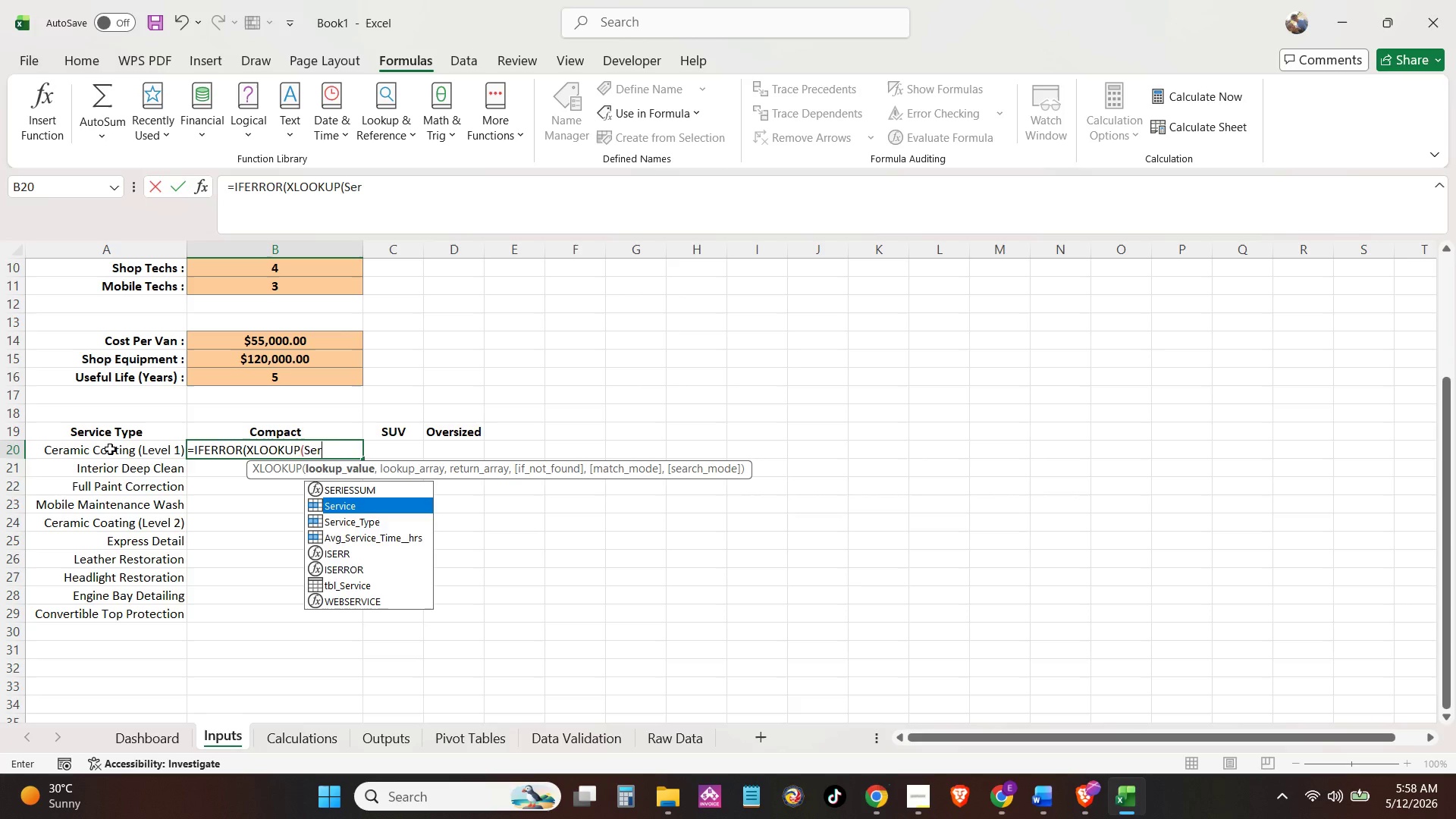 
key(Tab)
 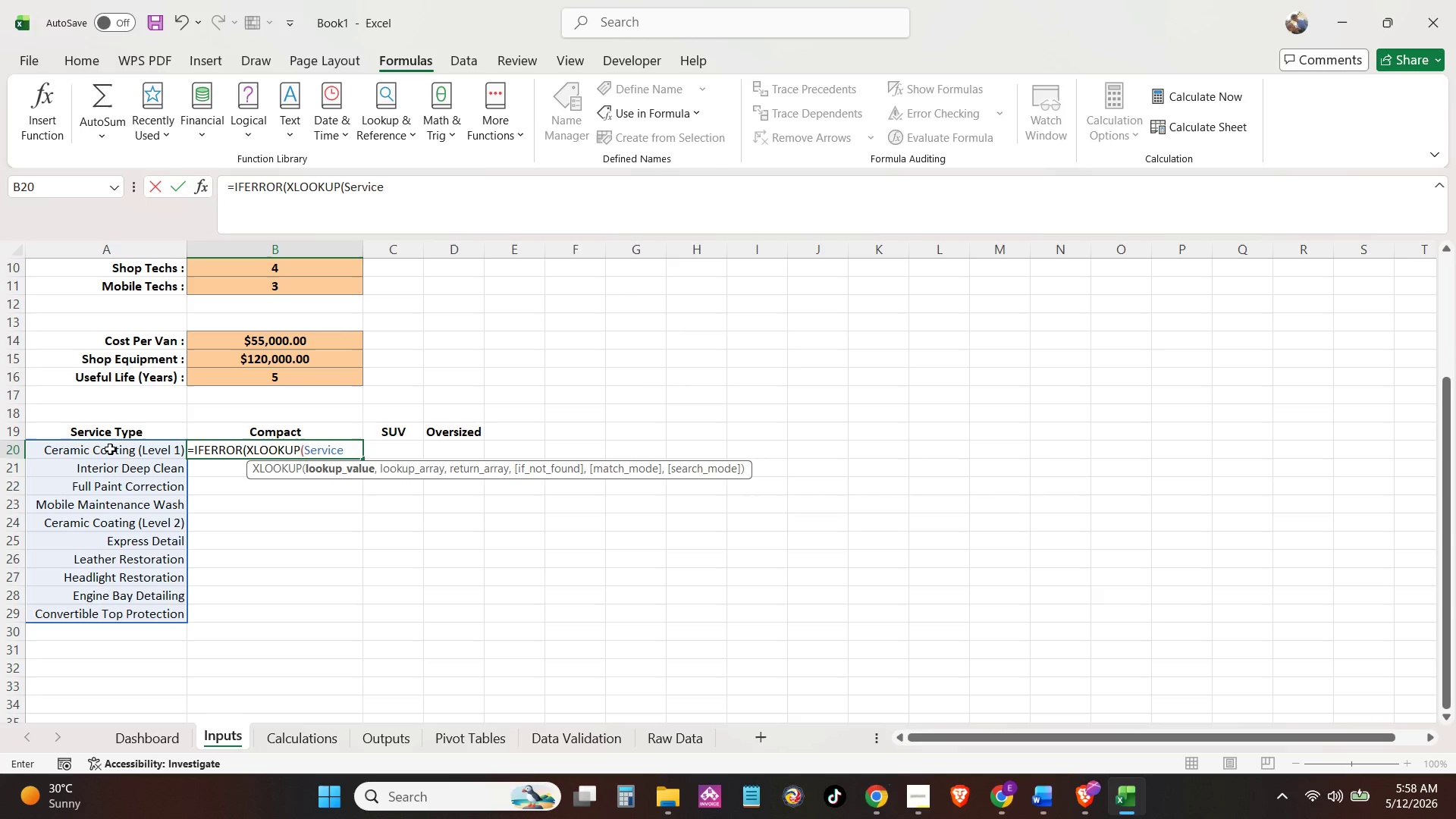 
key(Backspace)
key(Backspace)
key(Backspace)
key(Backspace)
key(Backspace)
key(Backspace)
key(Backspace)
type($A20)
 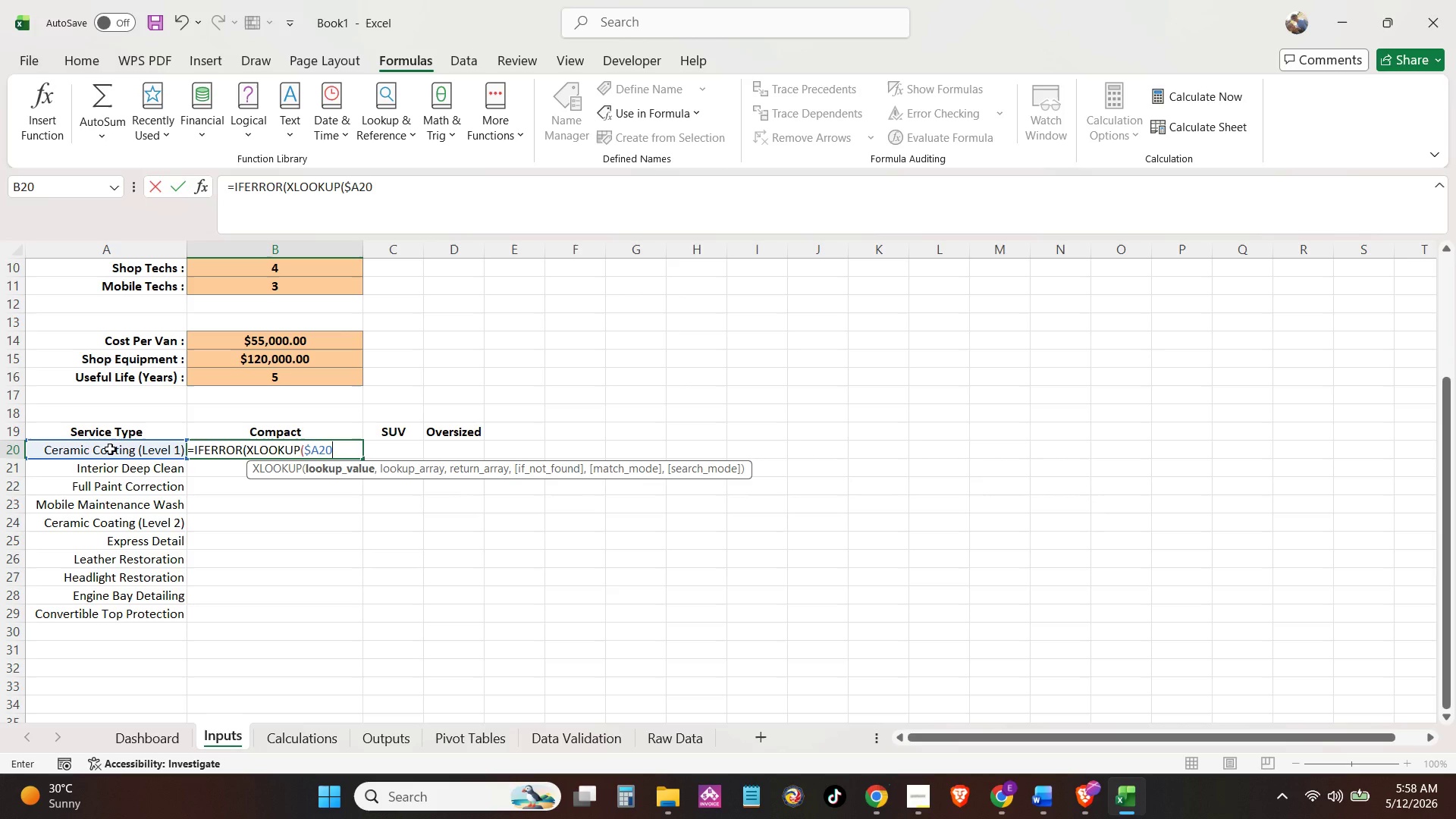 
type(, SER)
 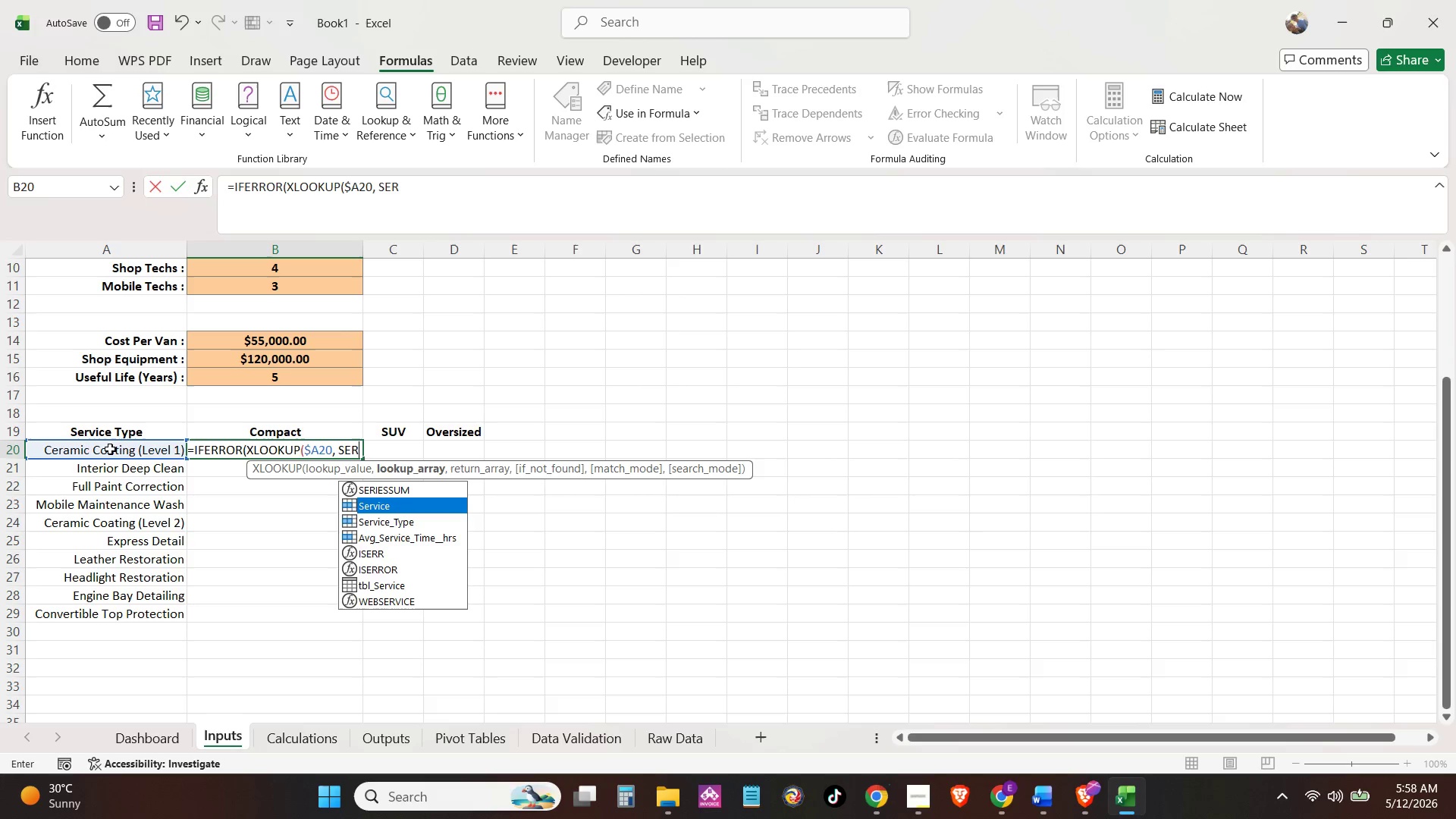 
 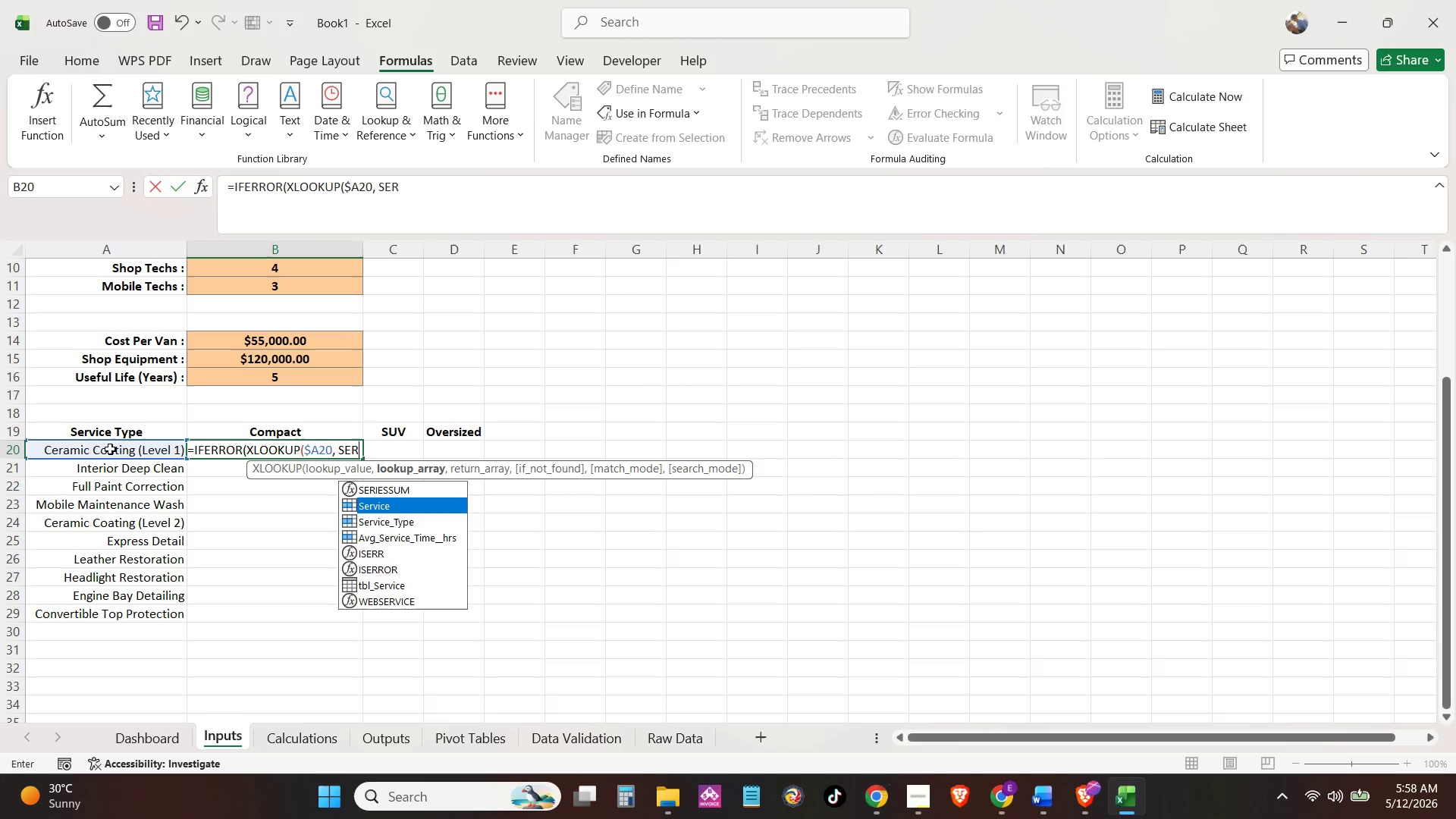 
key(ArrowDown)
 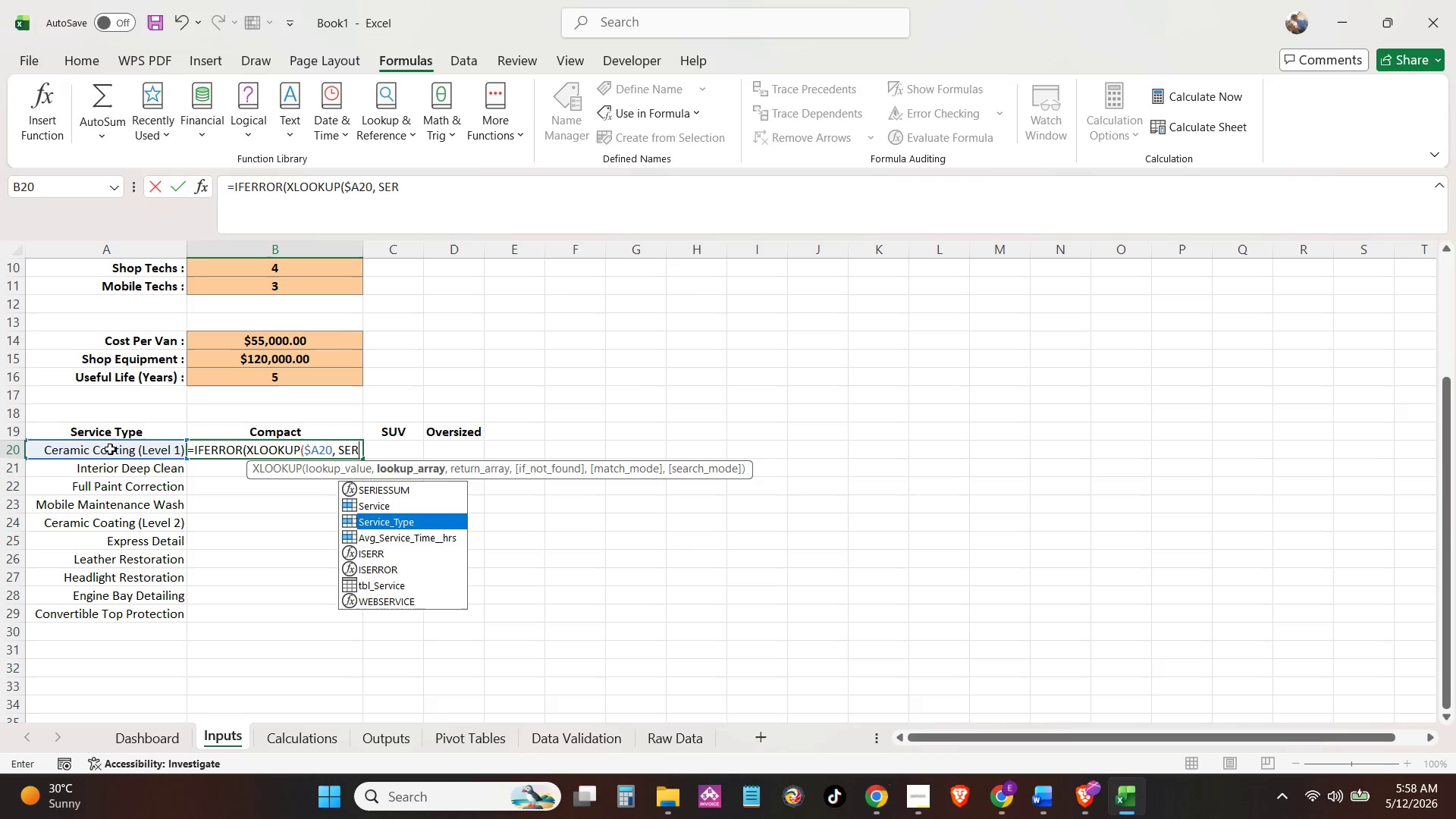 
key(ArrowDown)
 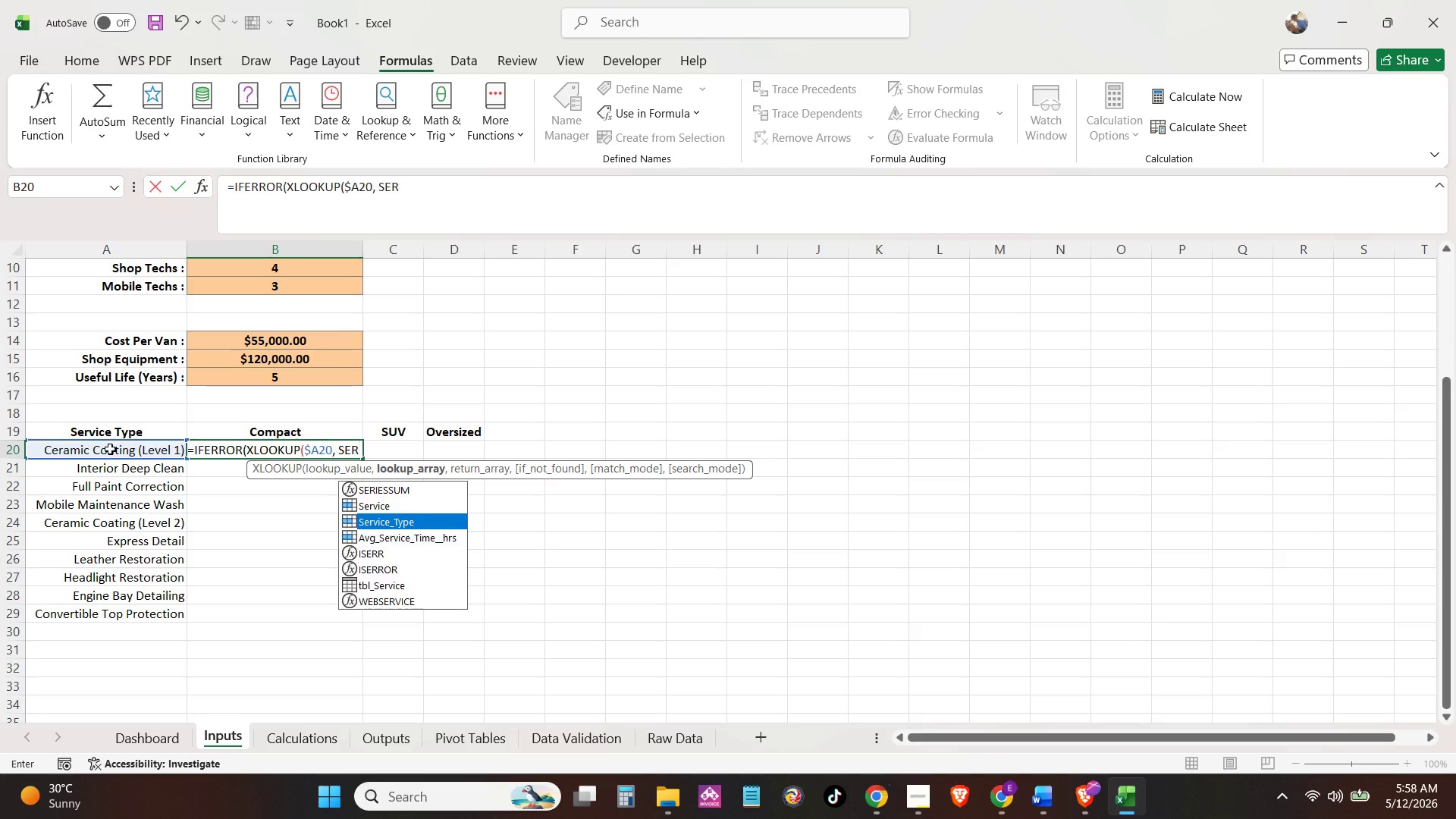 
key(Tab)
 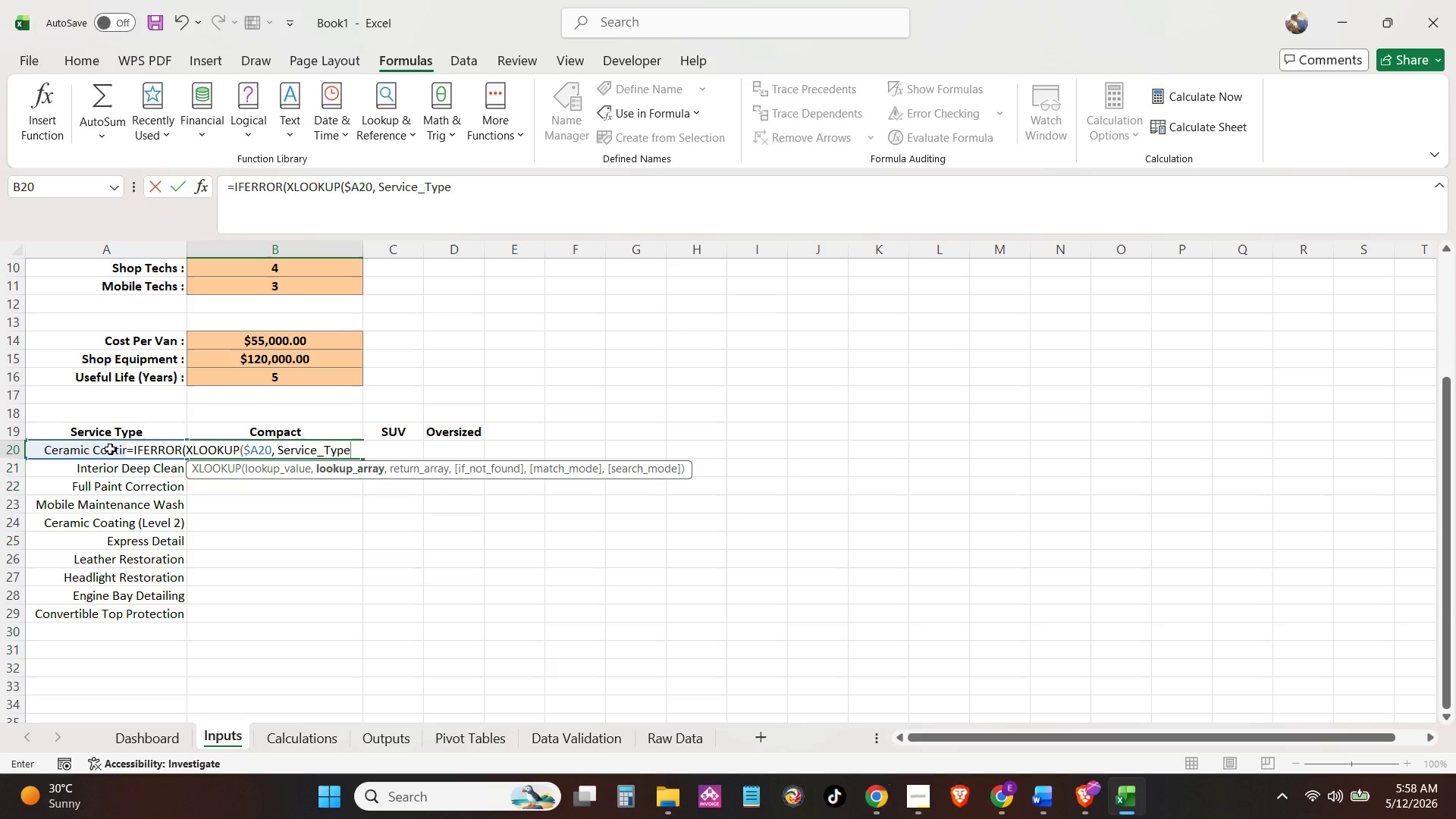 
key(Comma)
 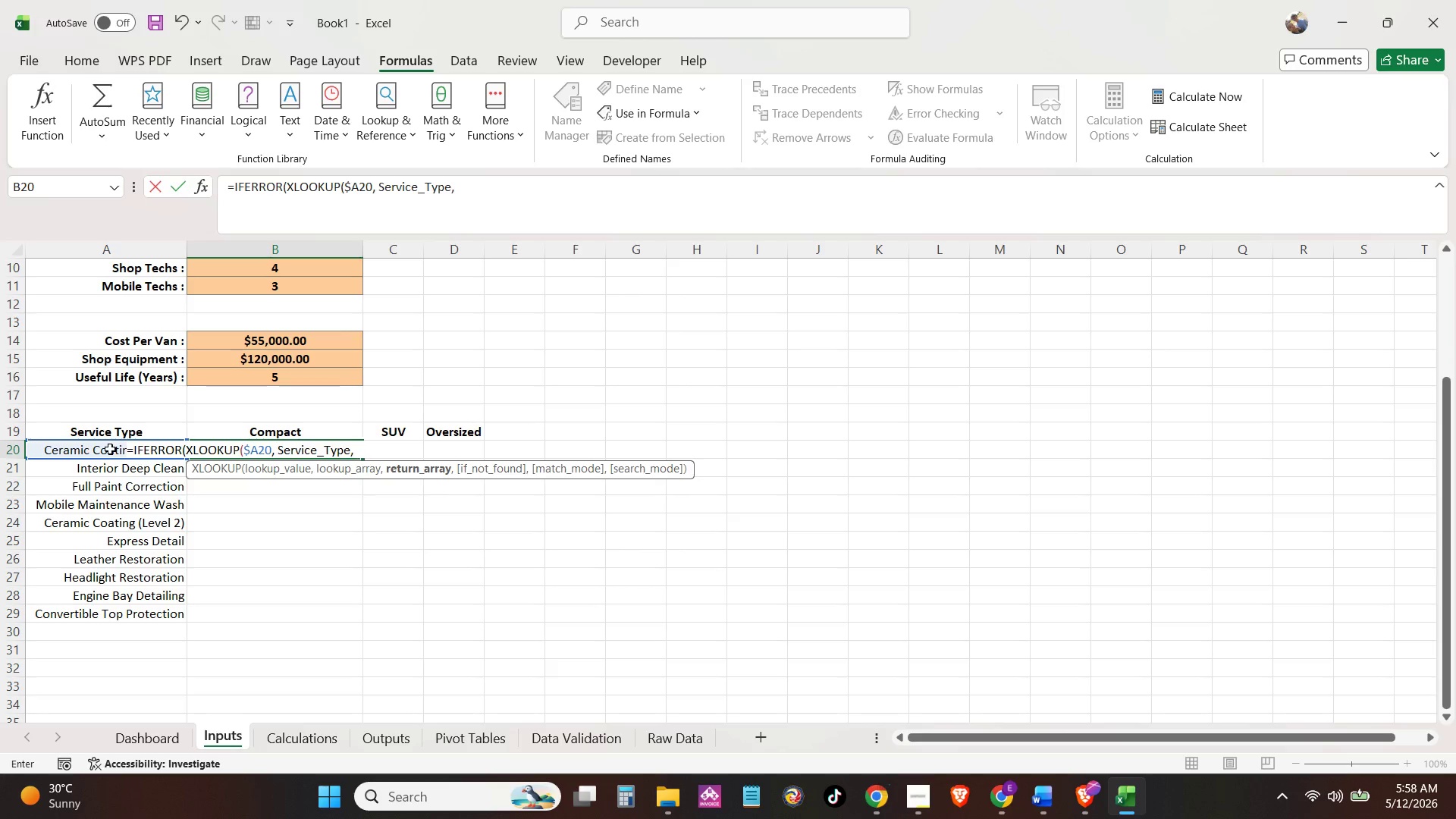 
key(Space)
 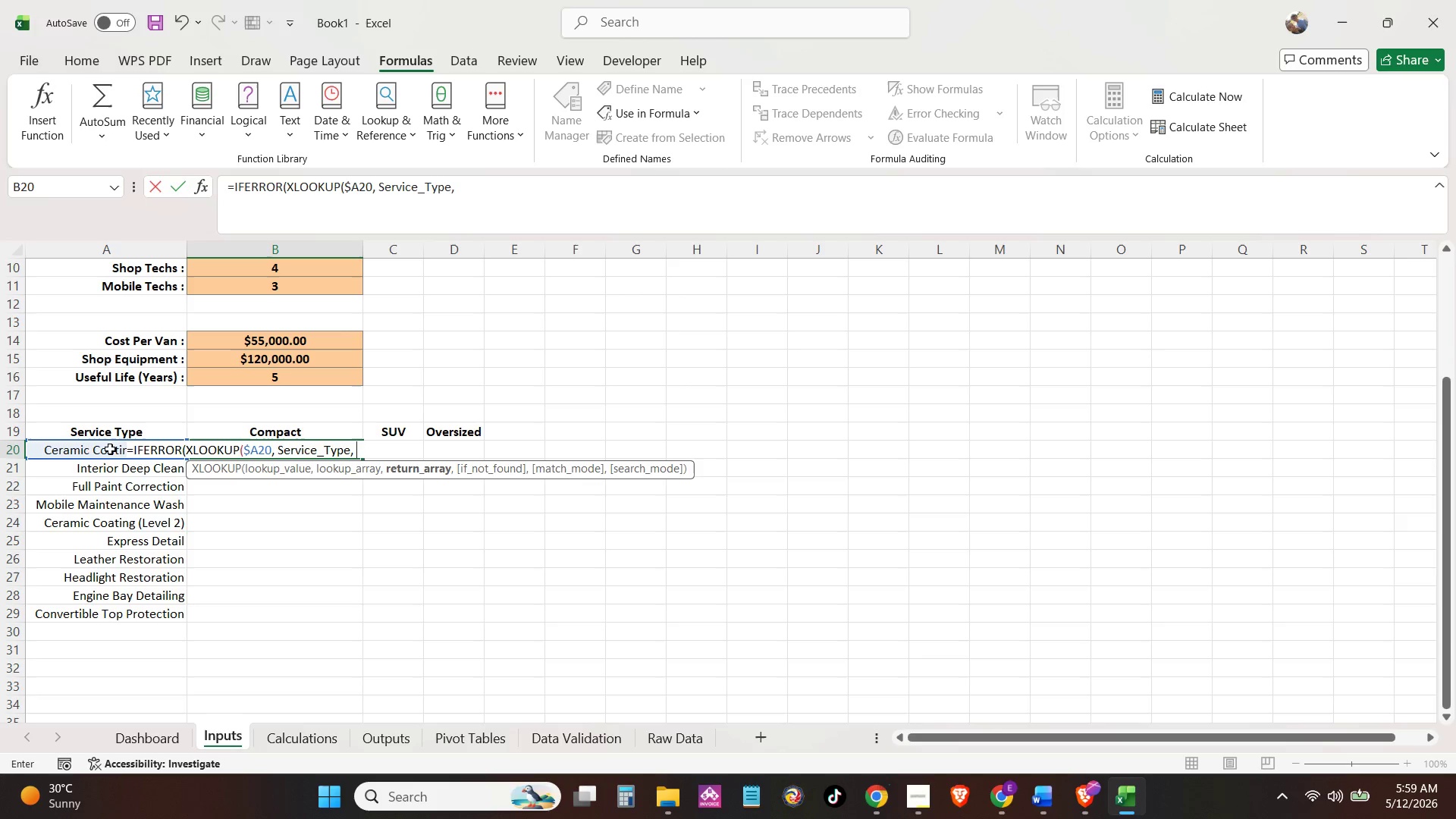 
wait(15.25)
 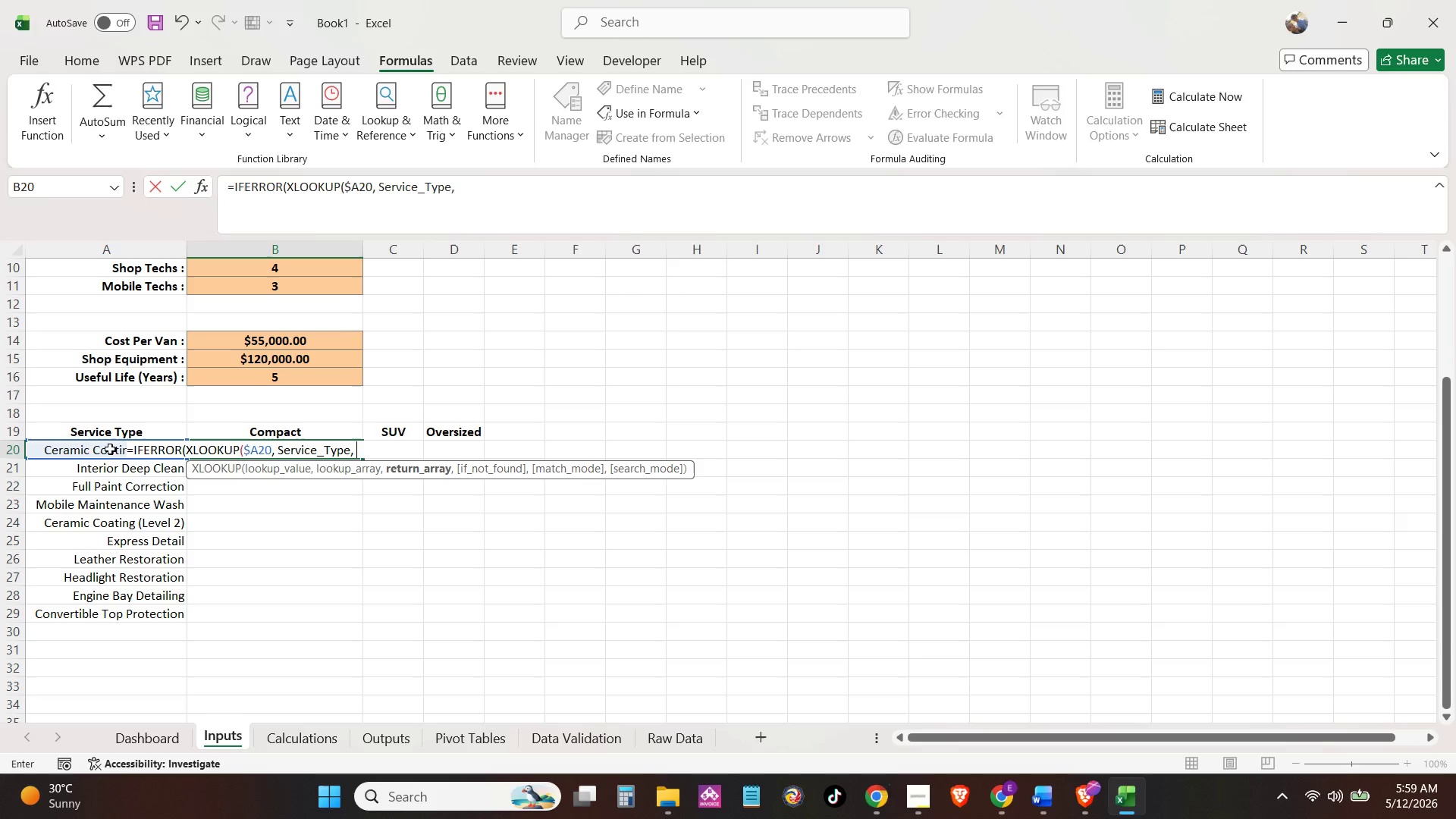 
key(Shift+M)
 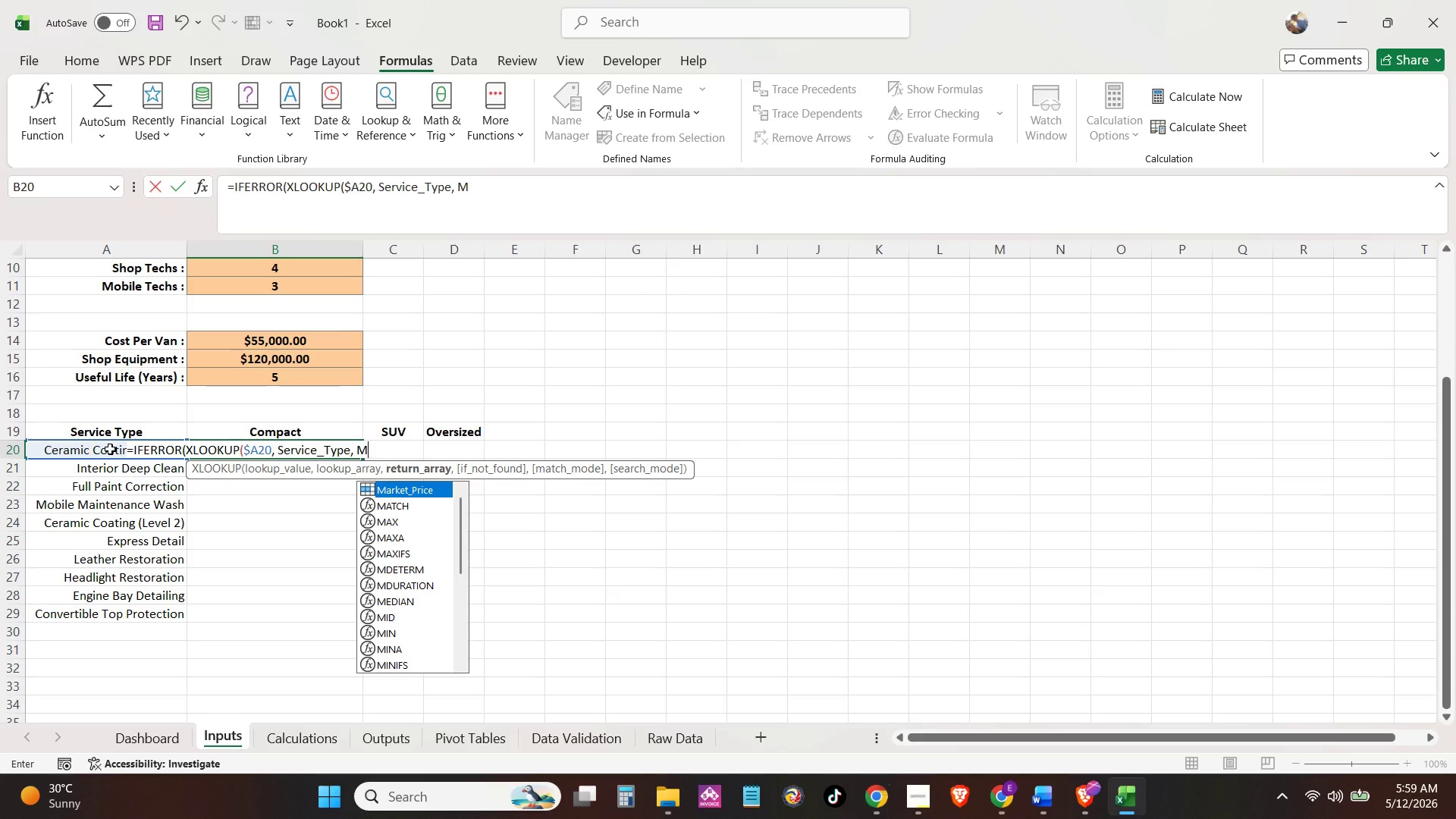 
key(Tab)
 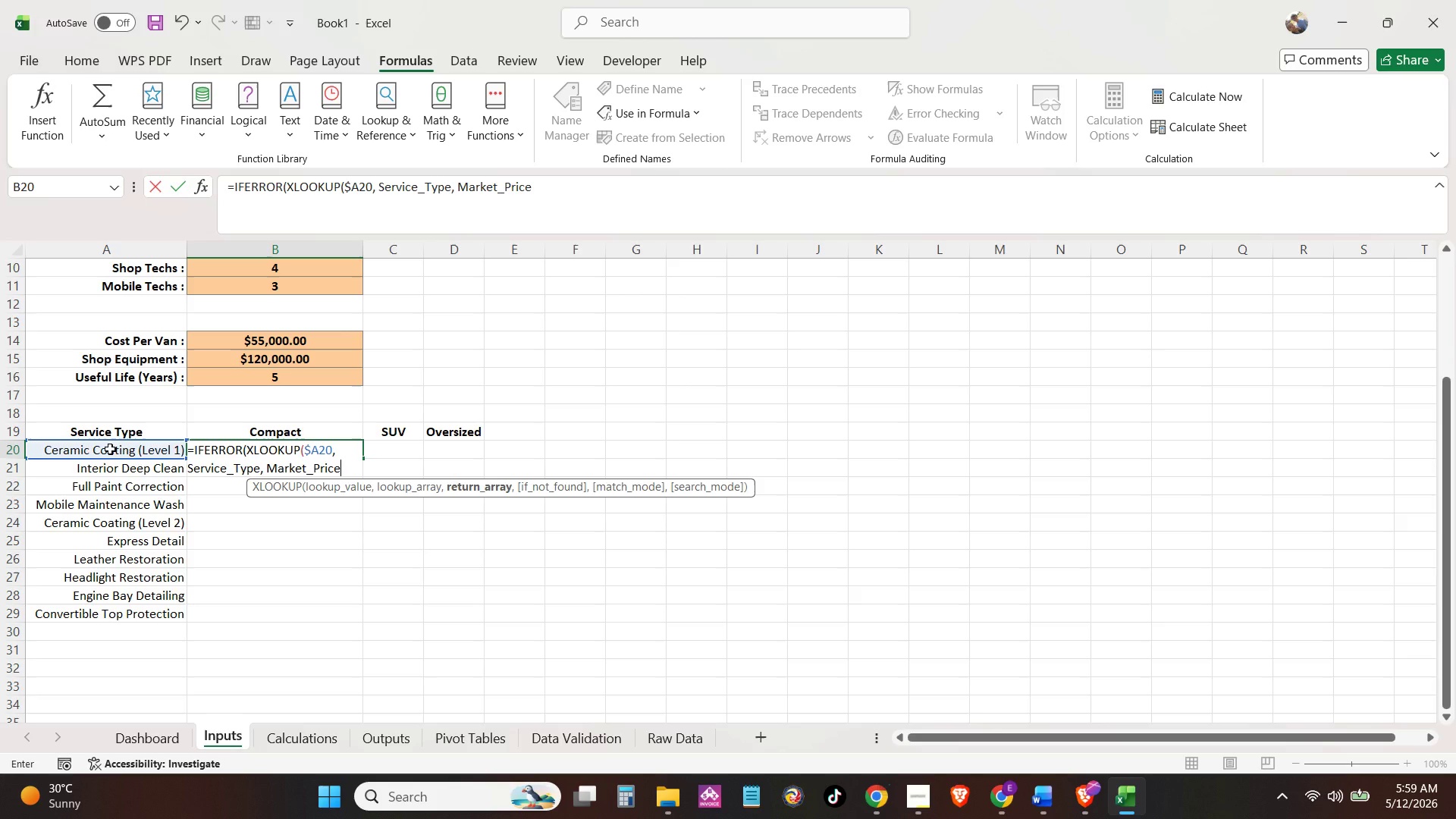 
key(Shift+0)
 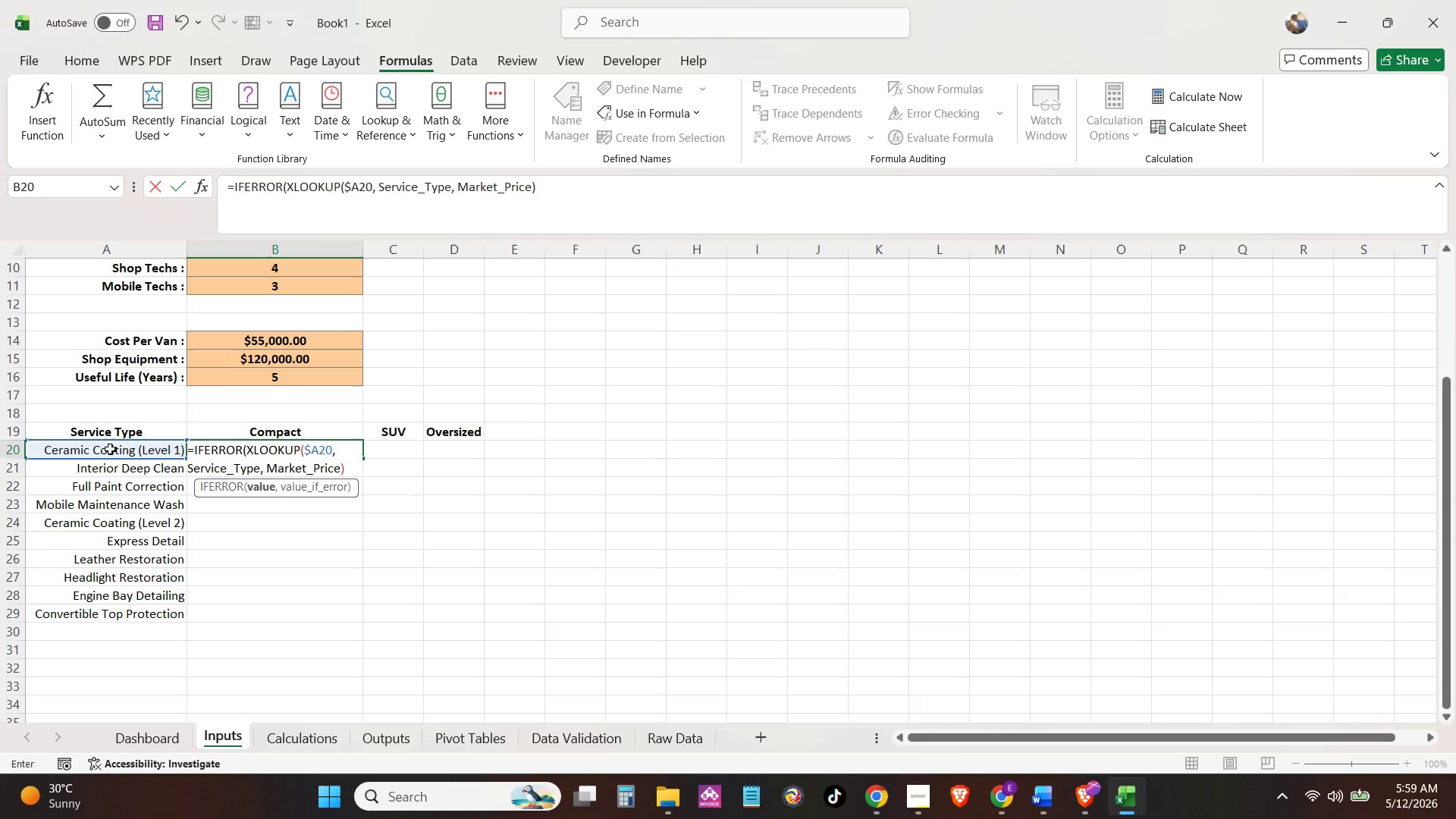 
key(Comma)
 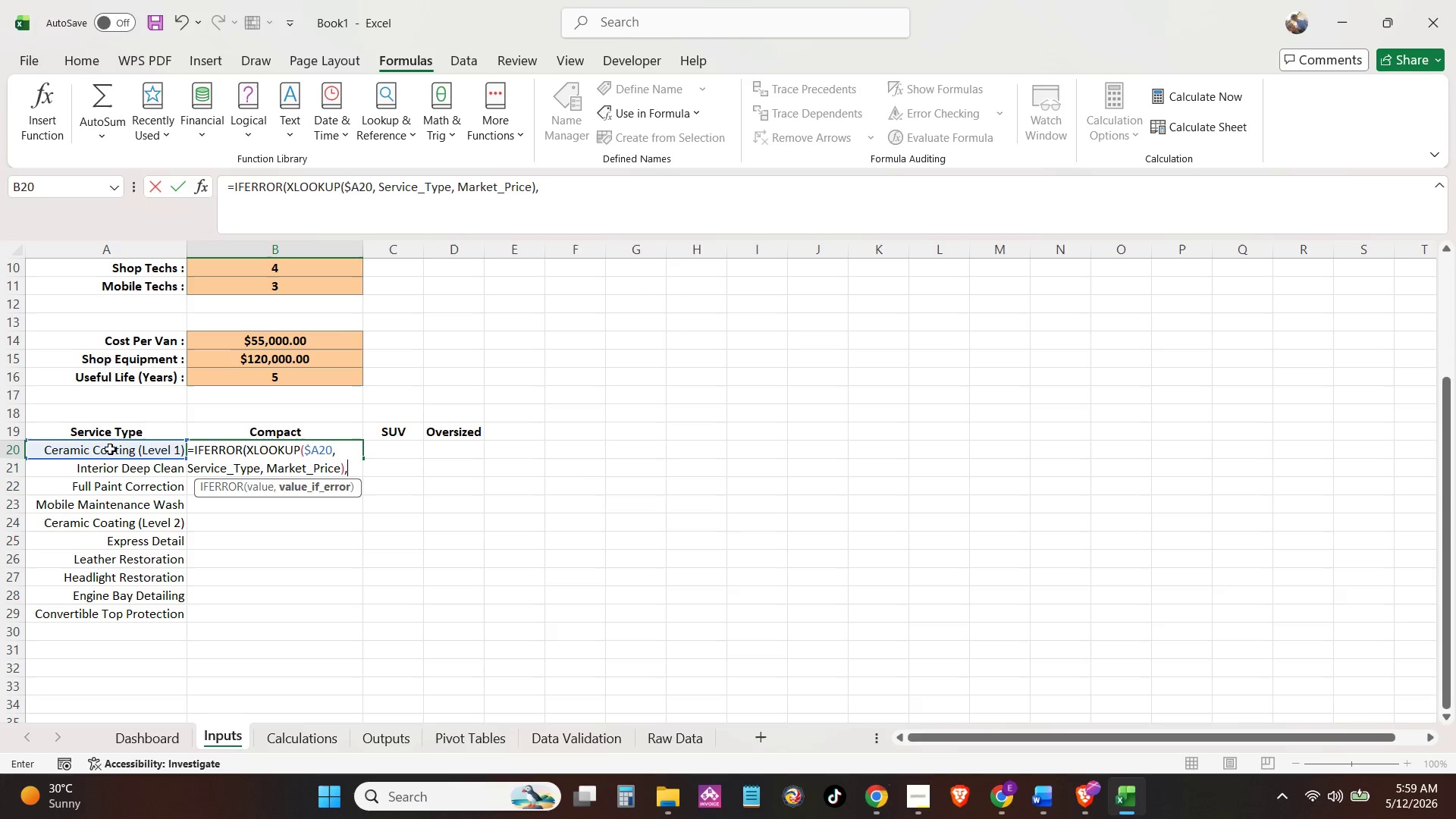 
key(Space)
 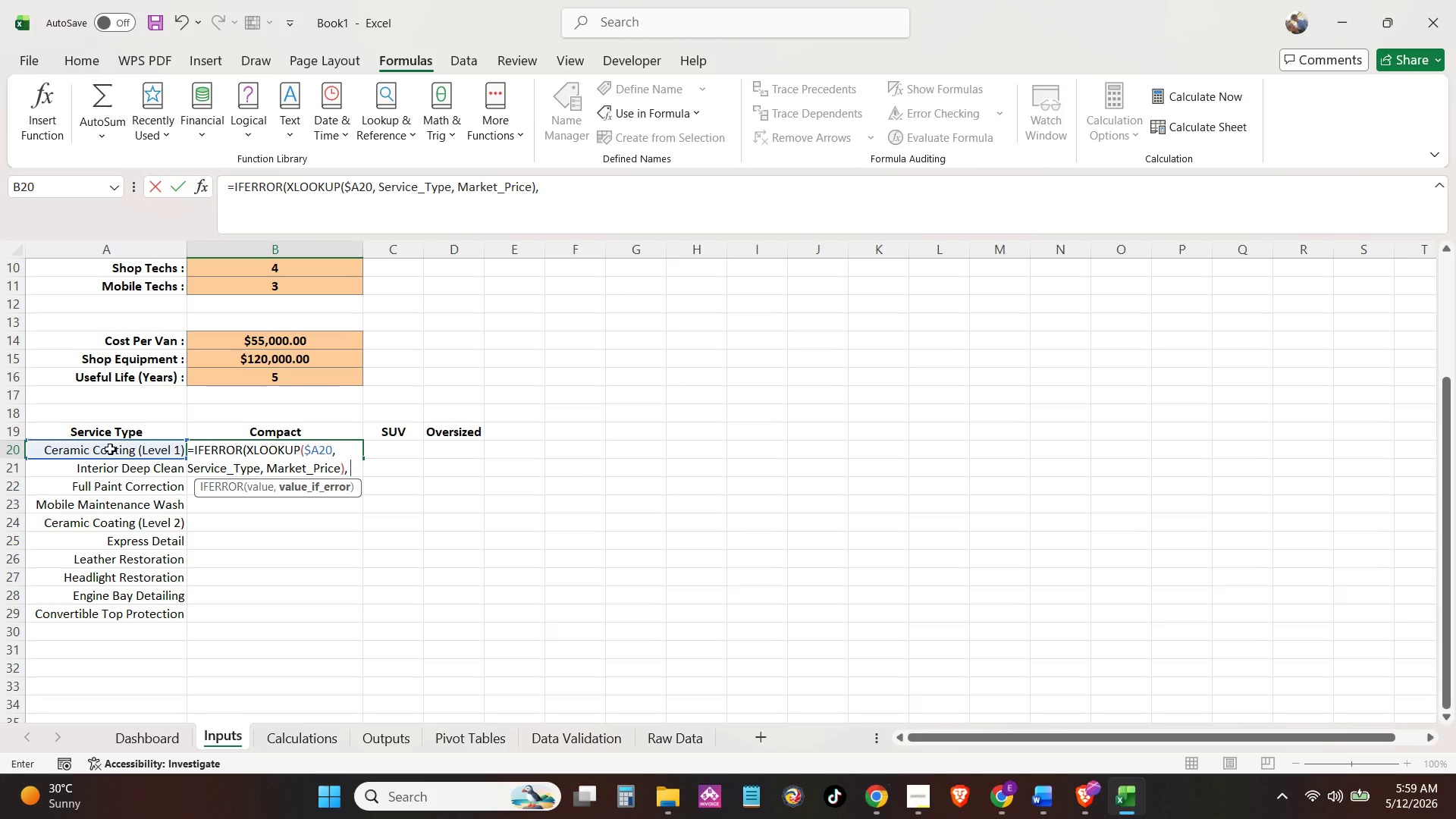 
key(Shift+Quote)
 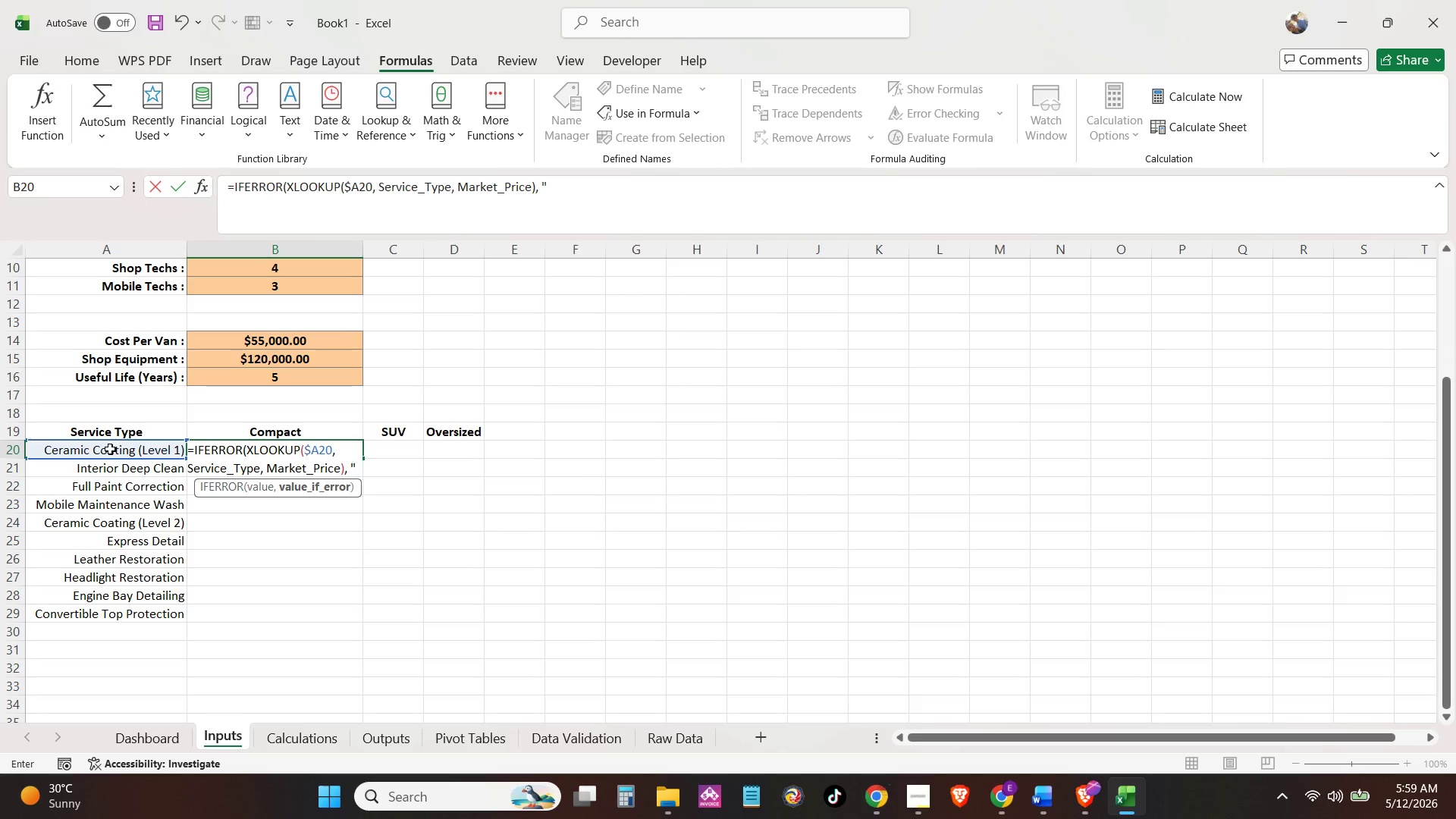 
key(Shift+Quote)
 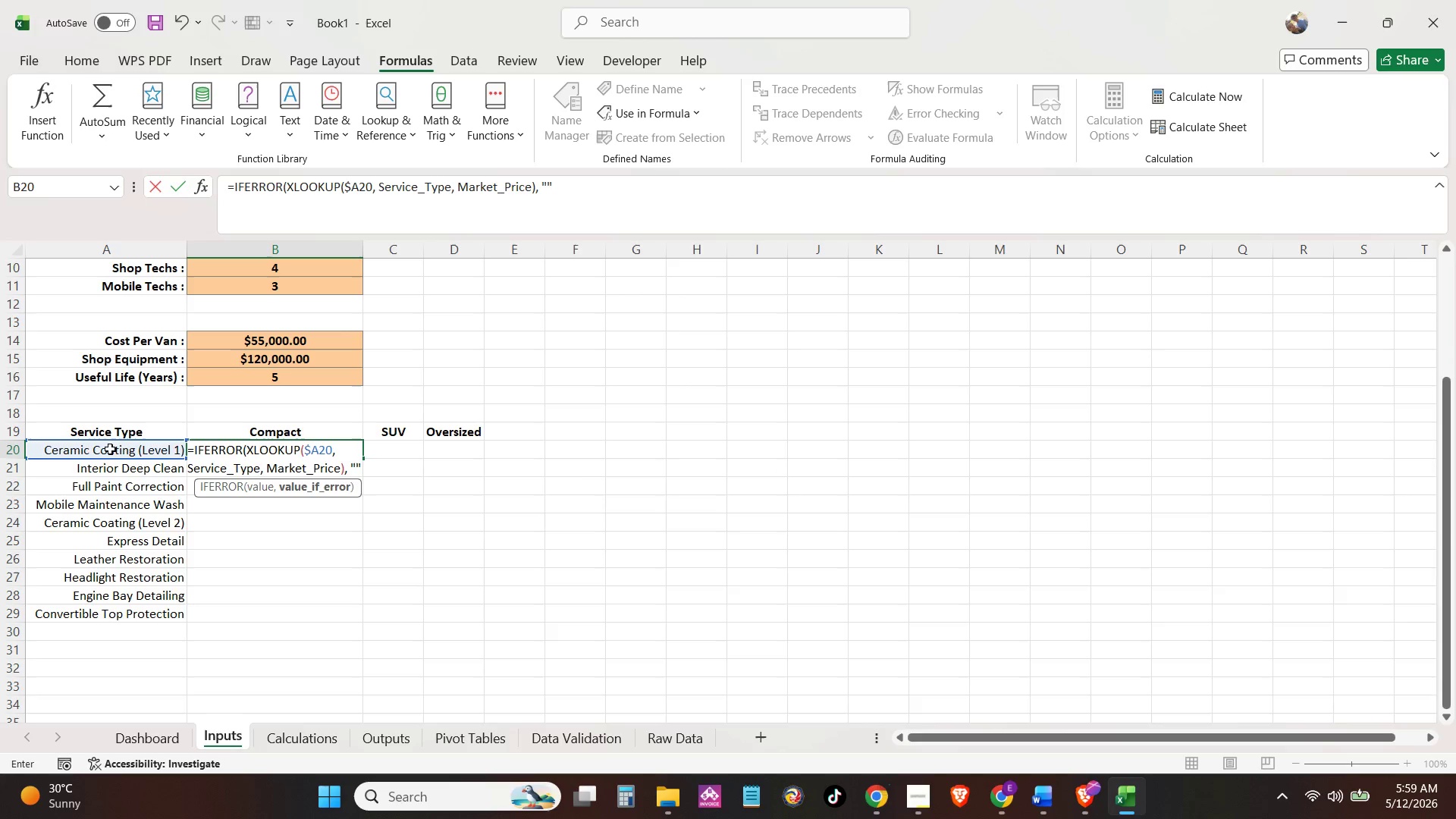 
key(Shift+0)
 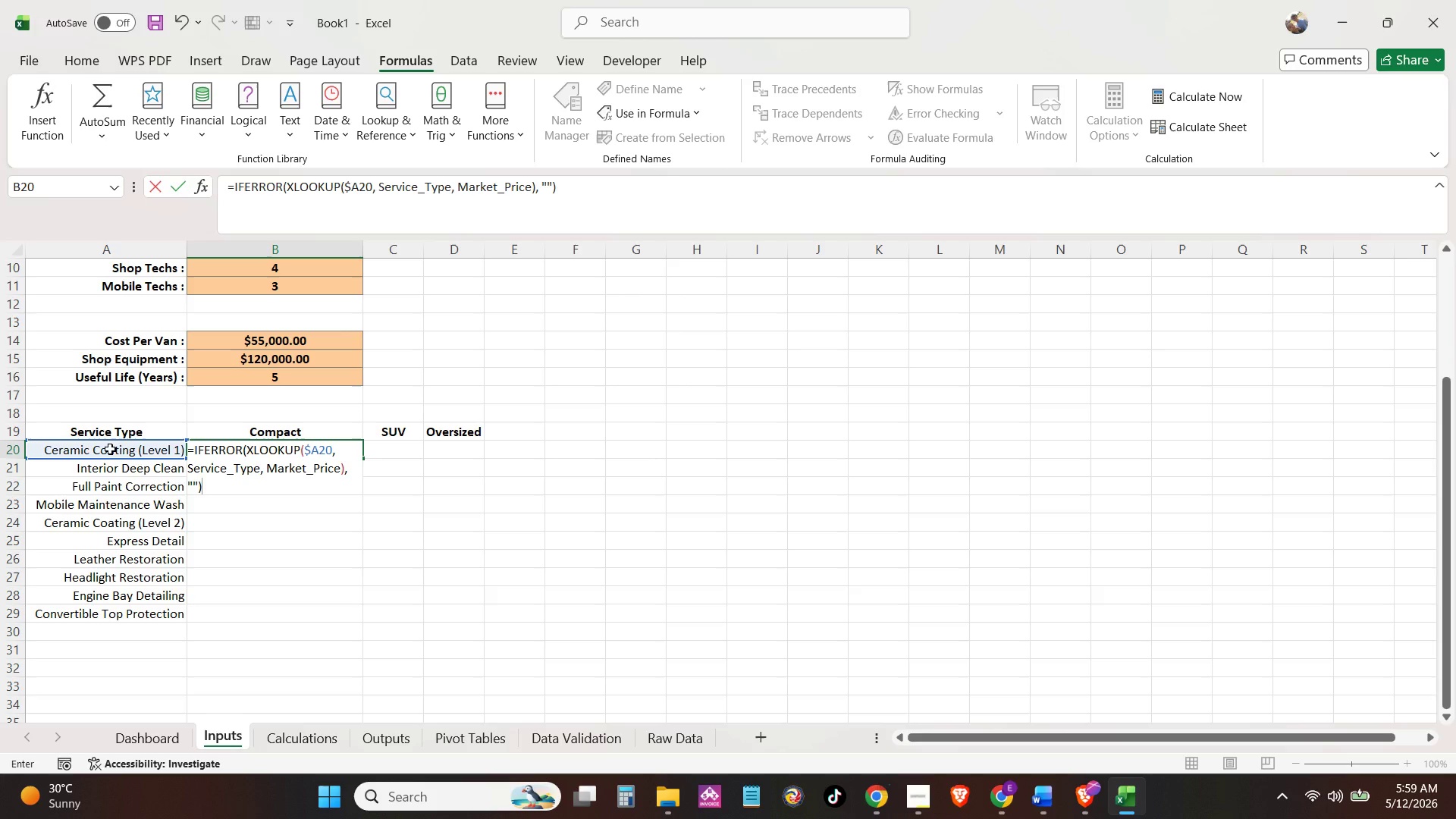 
key(Enter)
 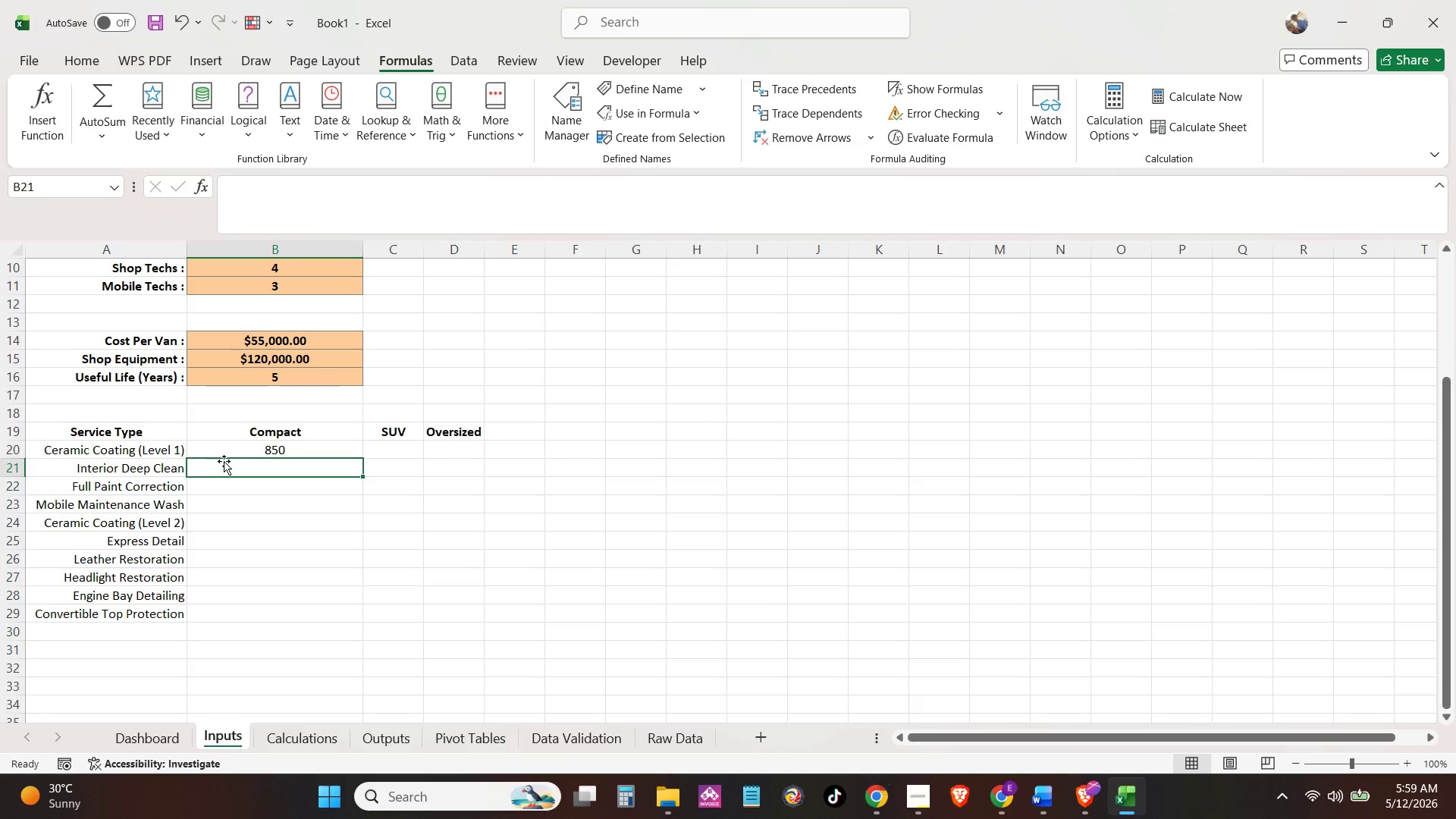 
left_click([258, 453])
 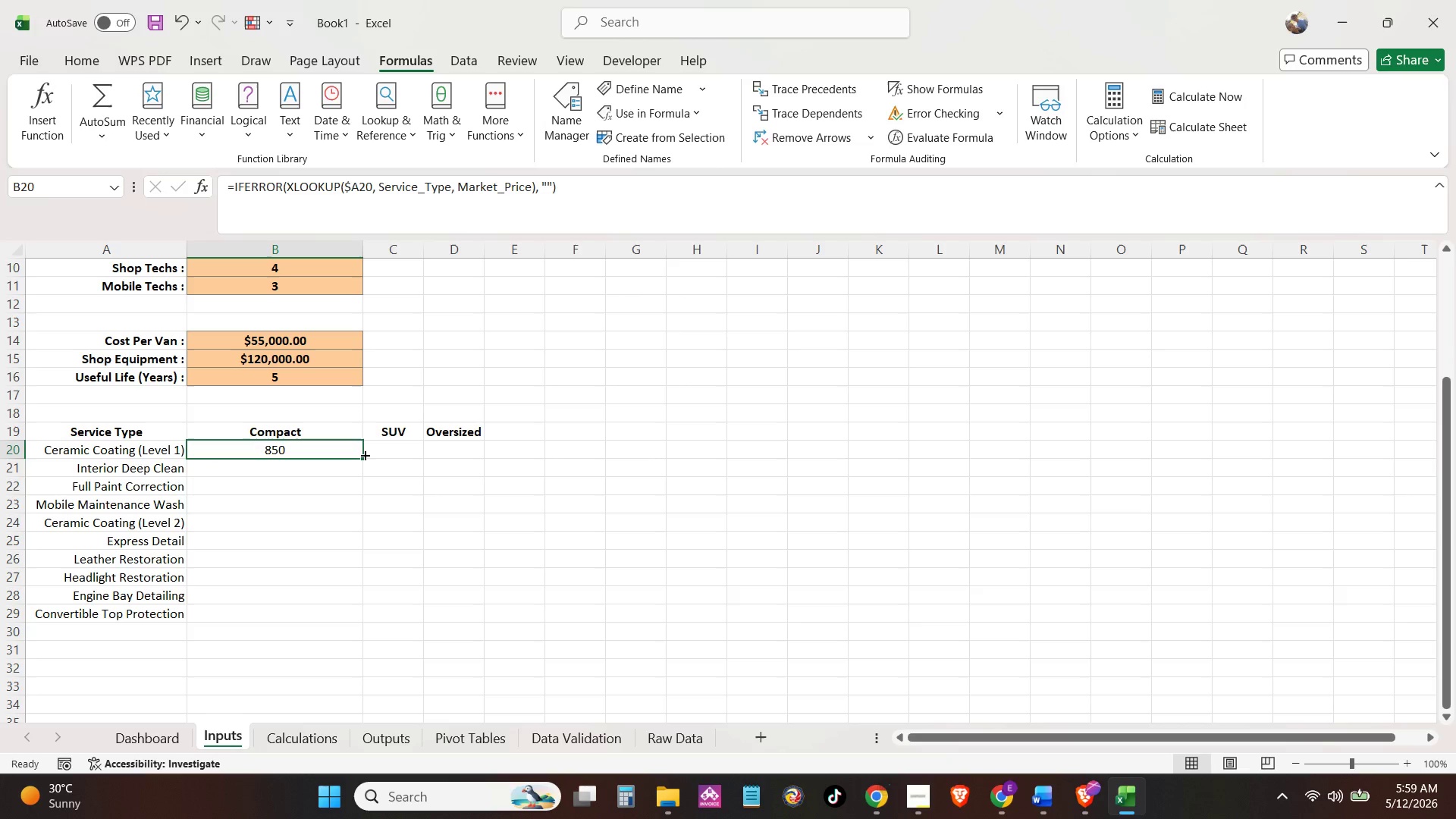 
double_click([363, 454])
 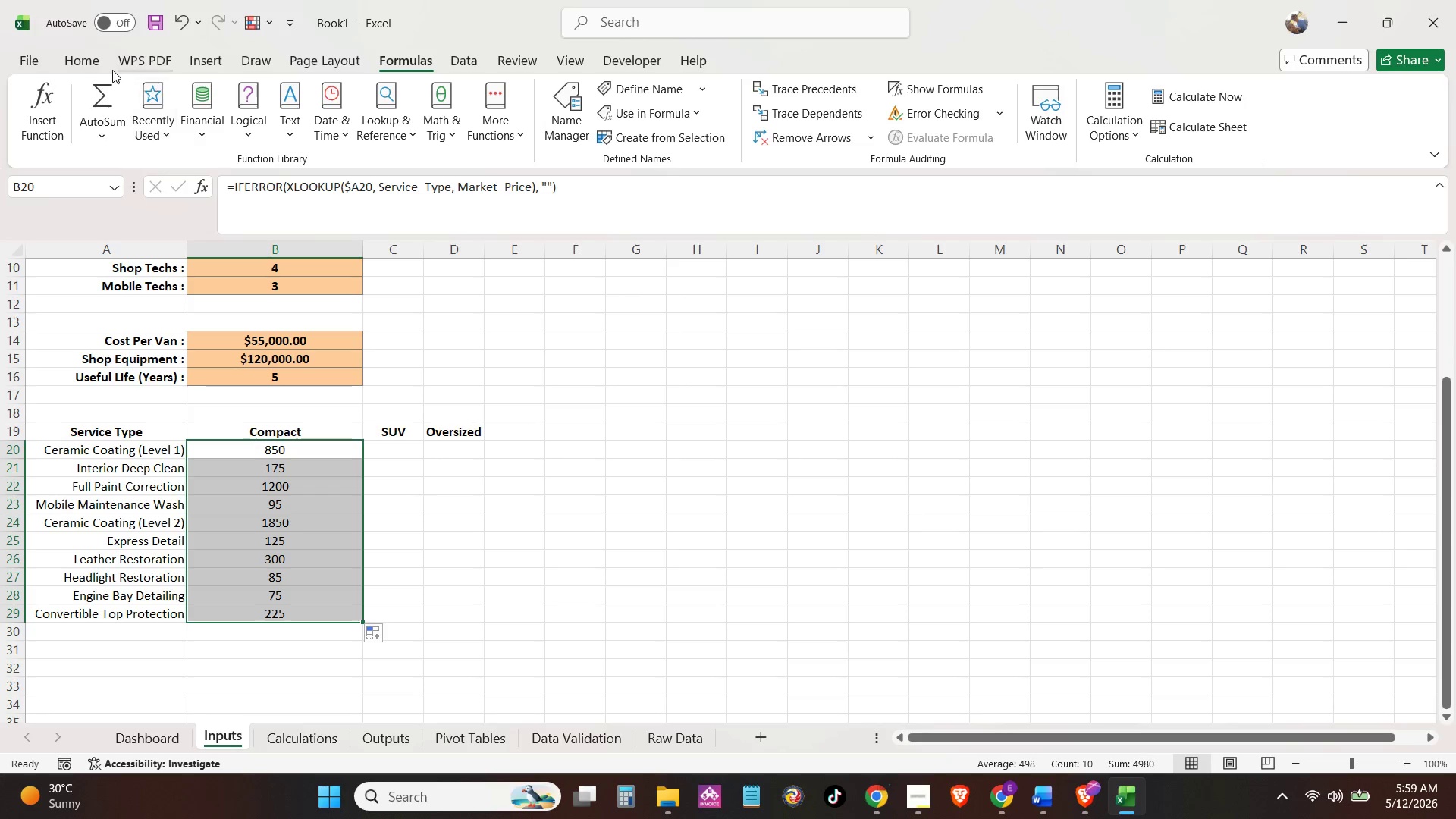 
left_click([93, 57])
 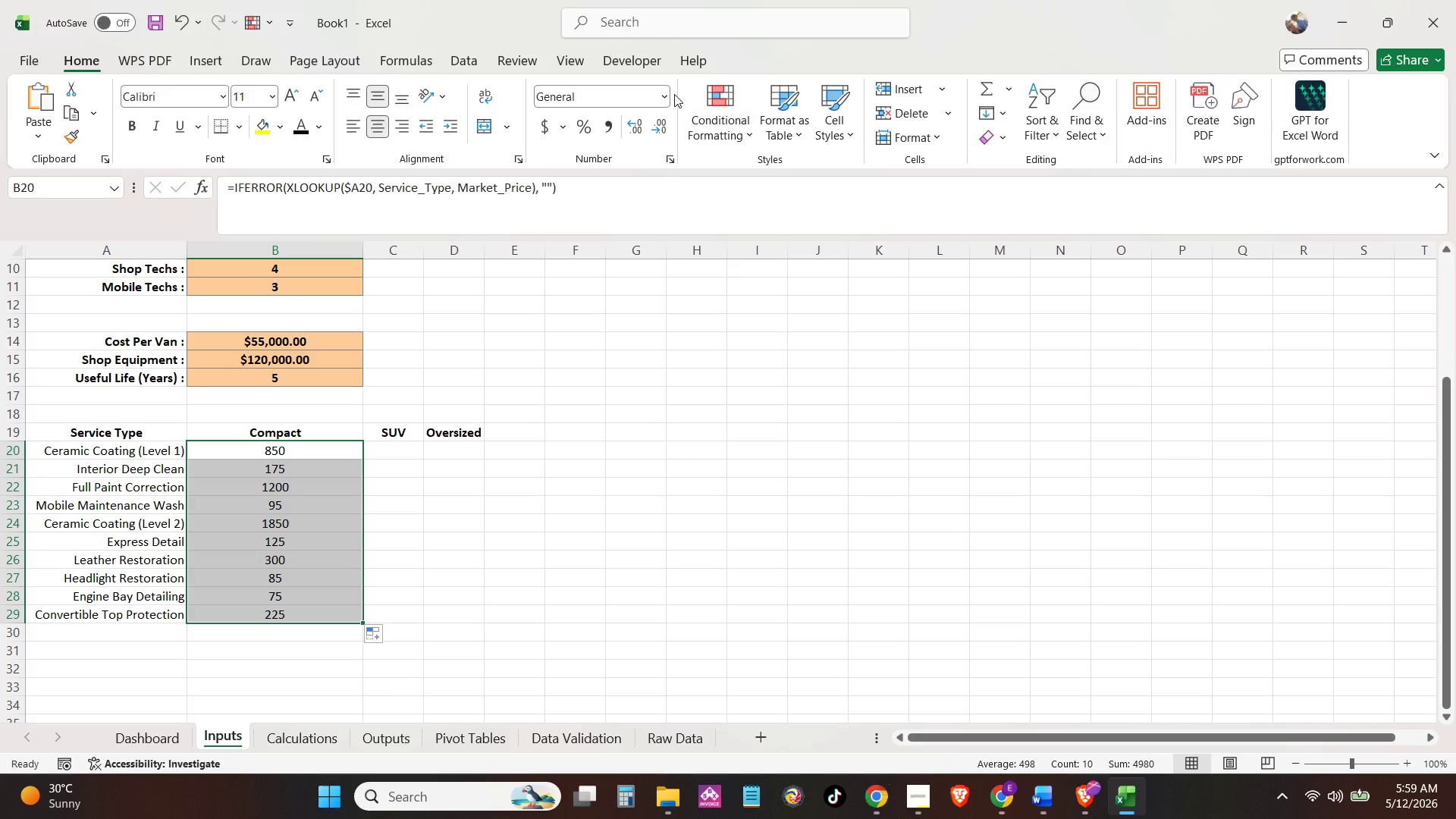 
left_click([664, 93])
 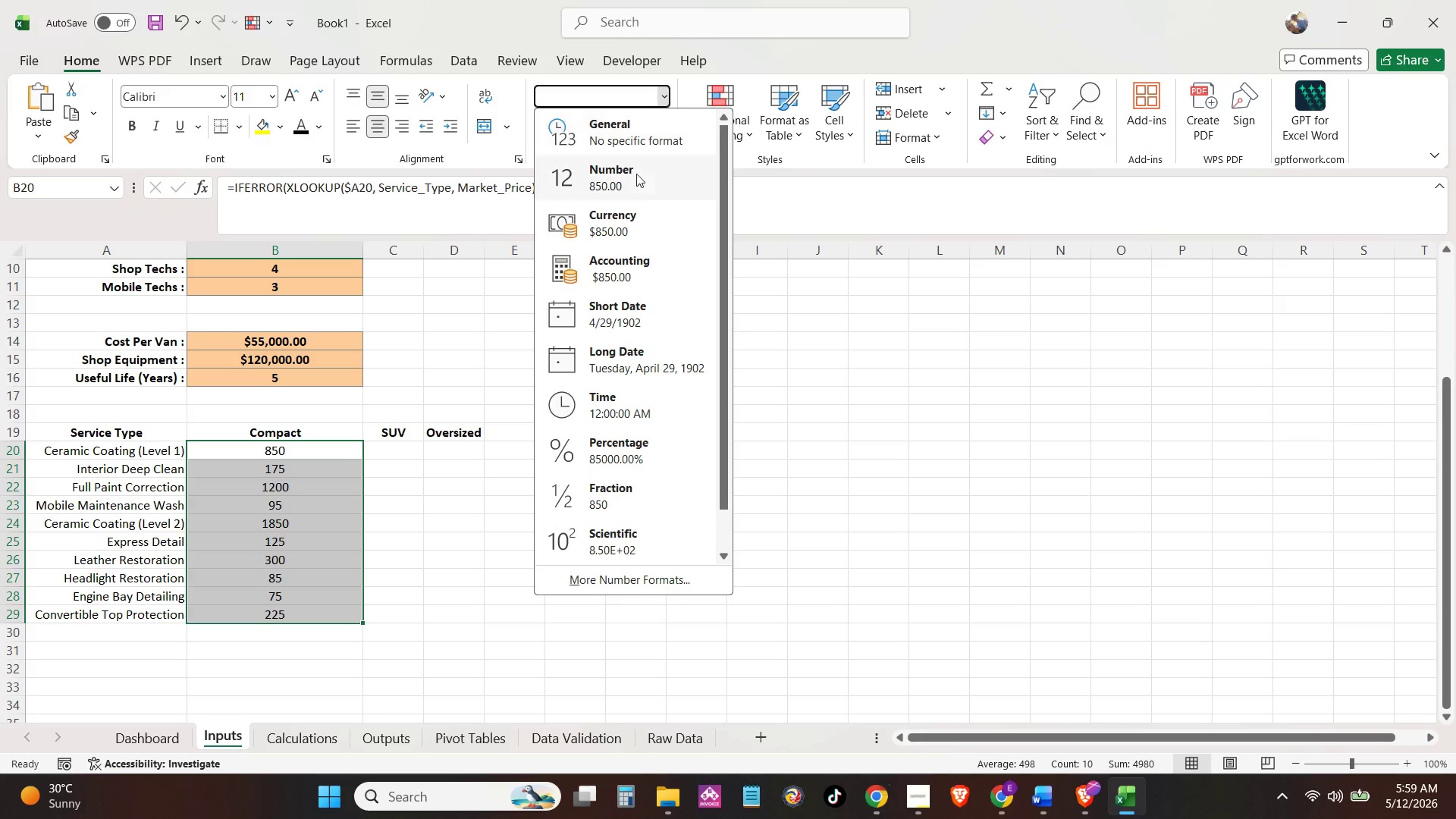 
left_click([635, 222])
 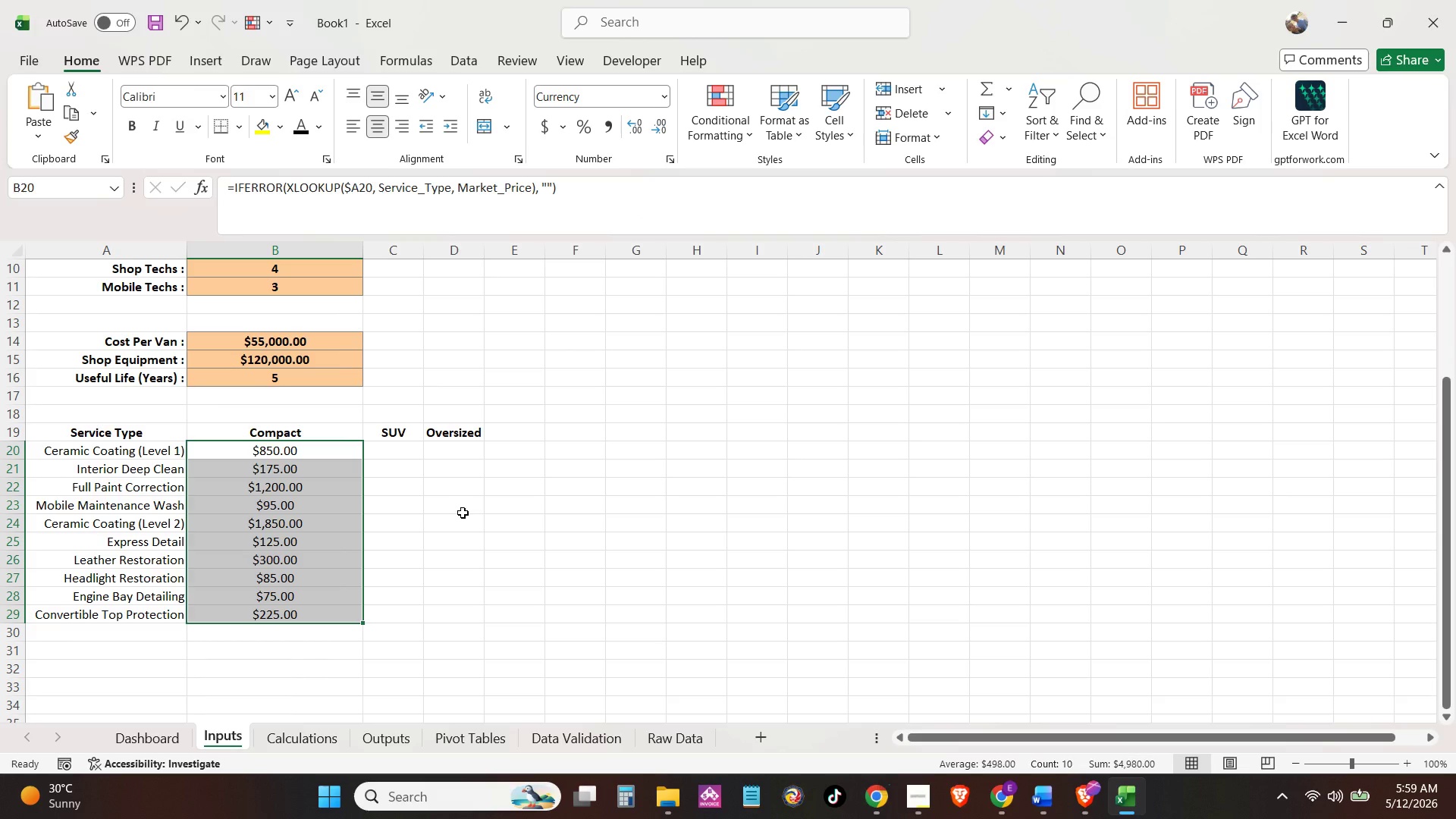 
wait(7.8)
 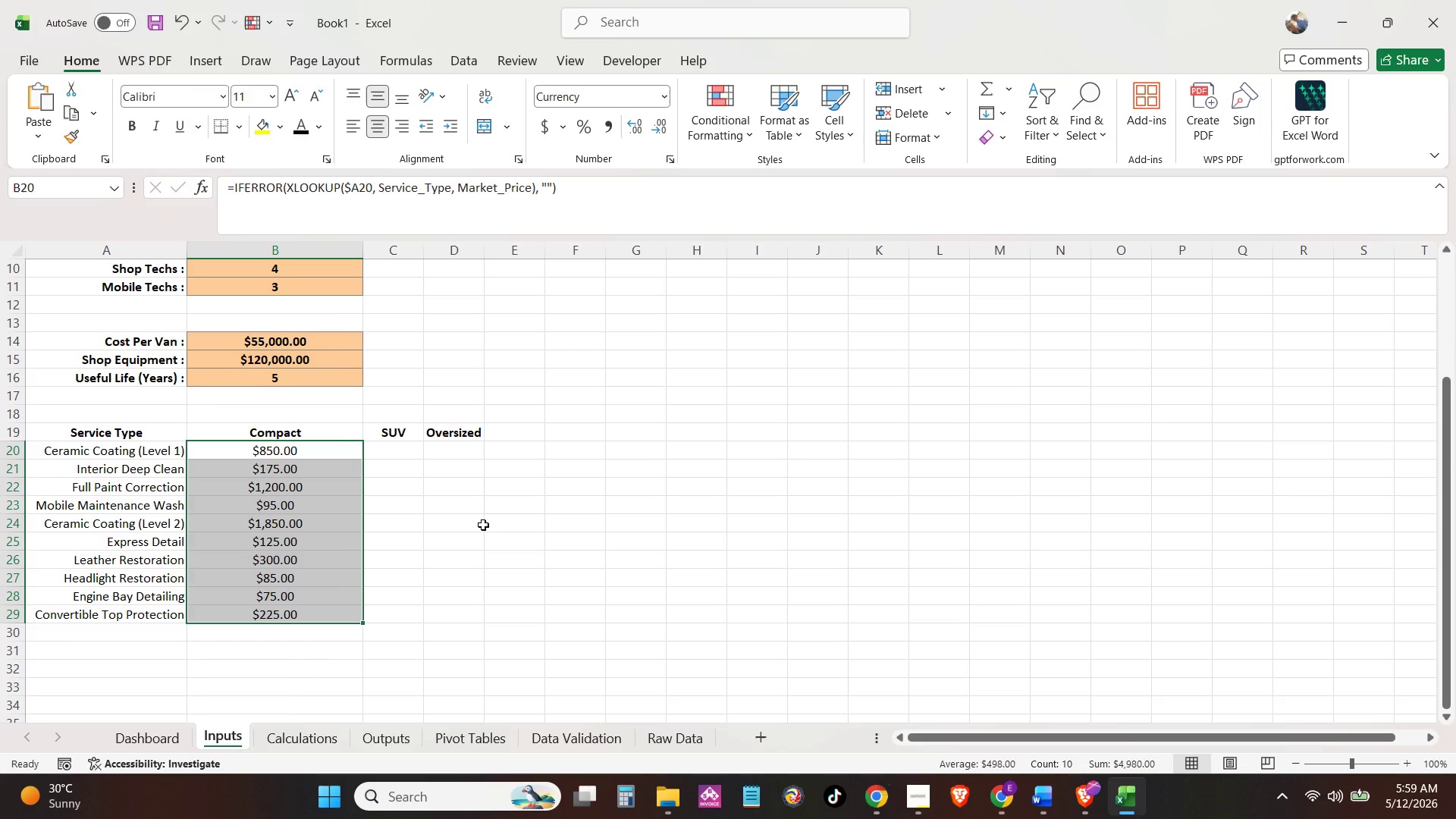 
left_click([394, 453])
 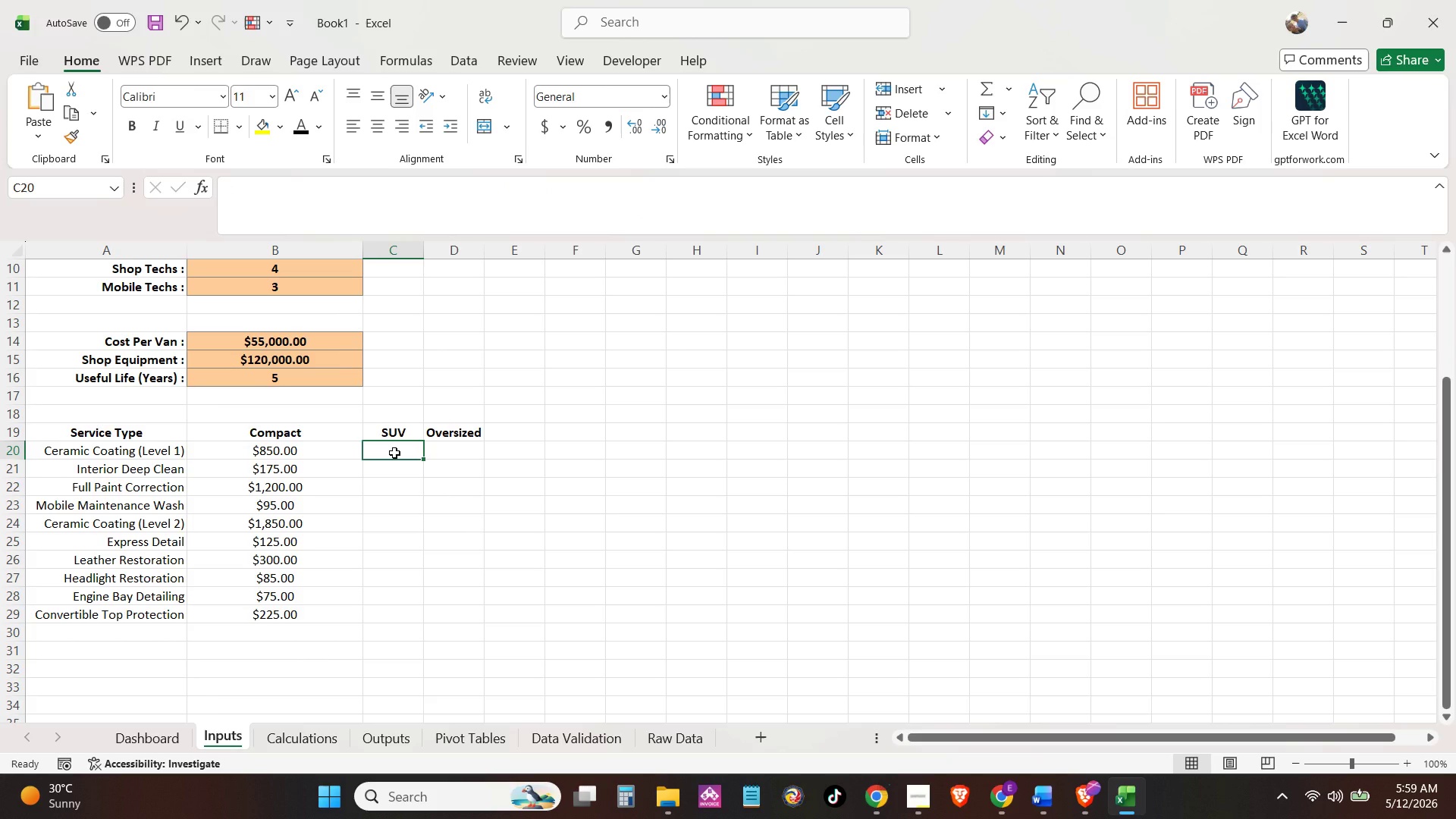 
key(Equal)
 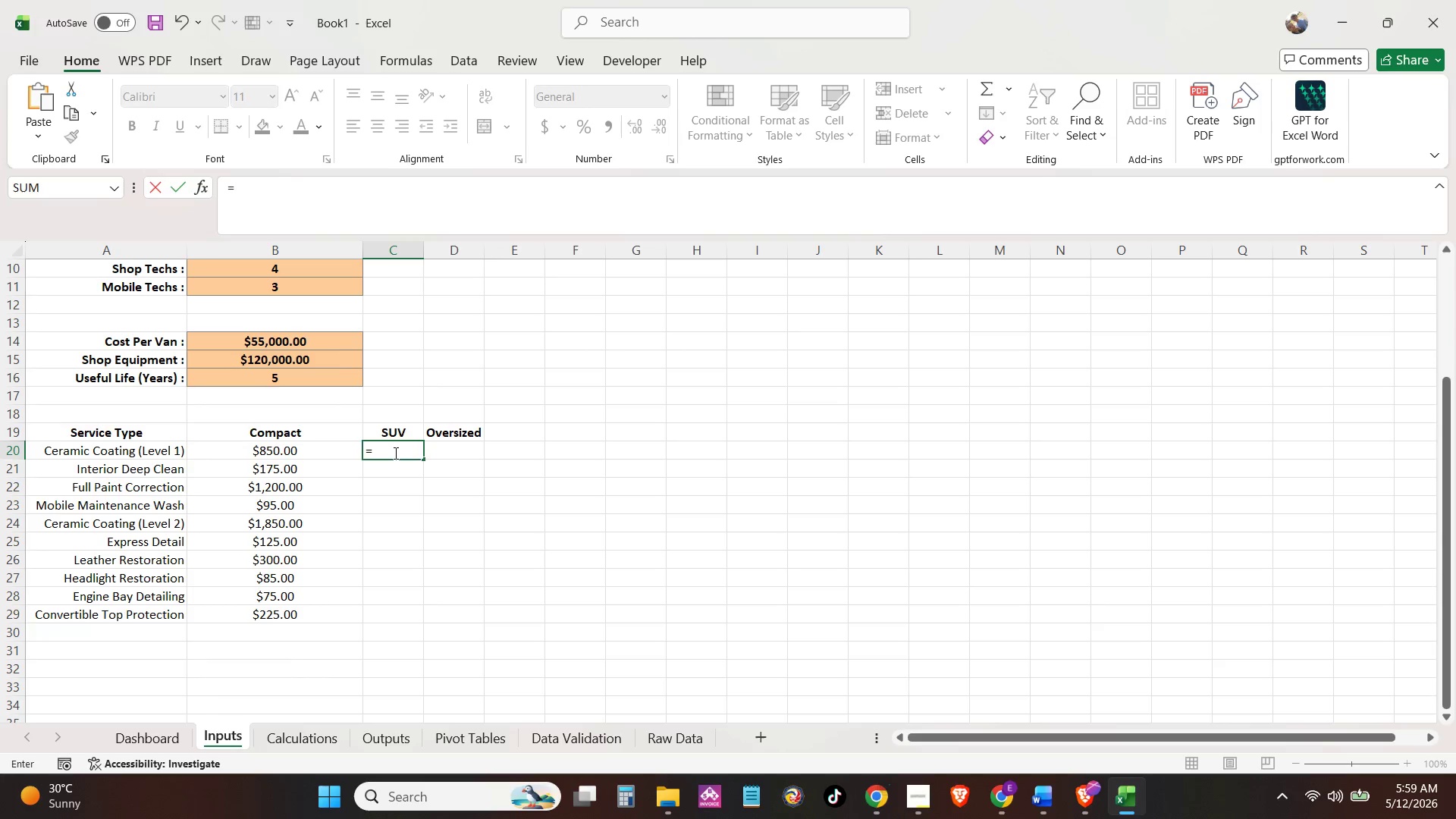 
type(IFER)
key(Tab)
 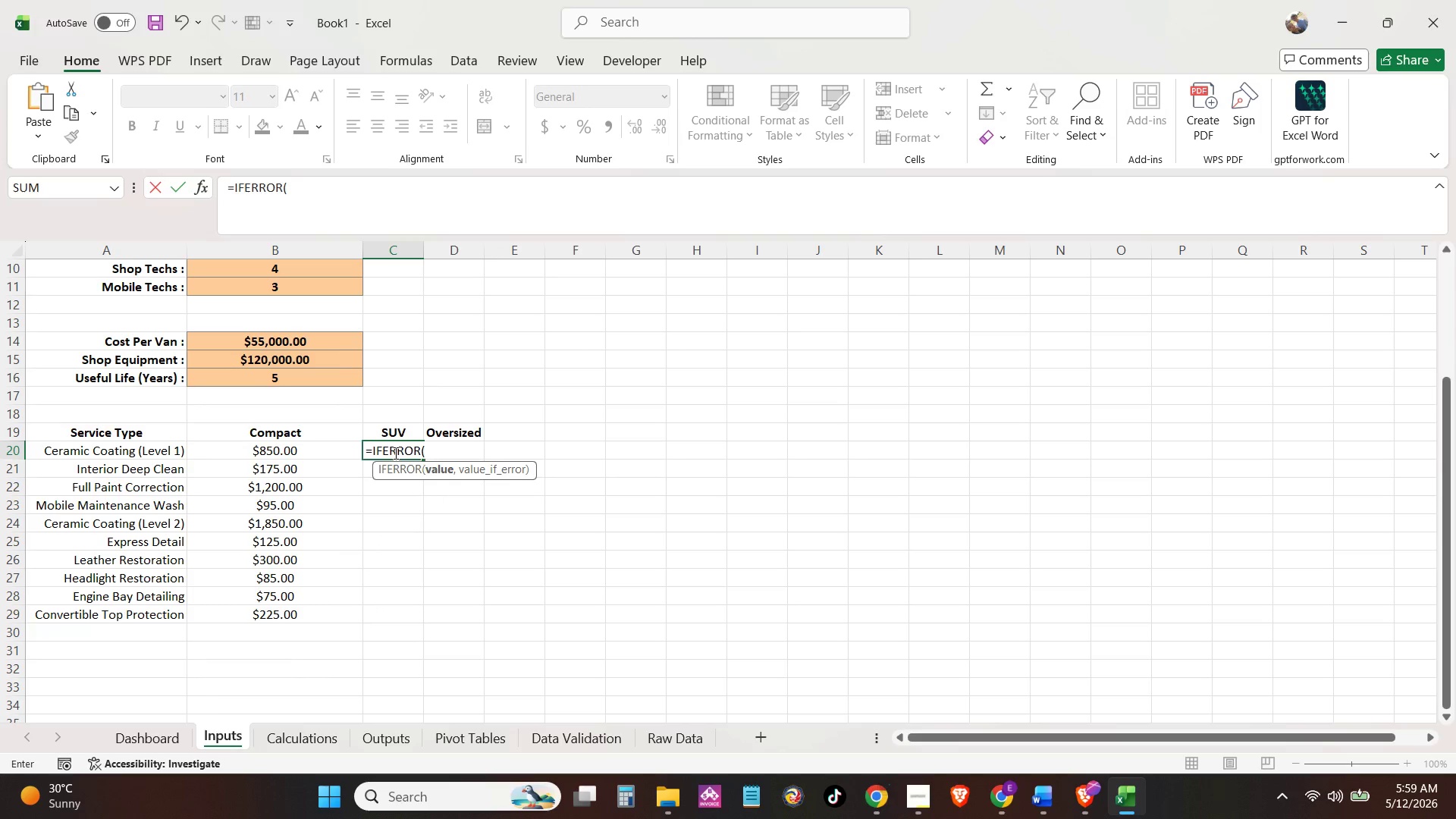 
type($B20)
 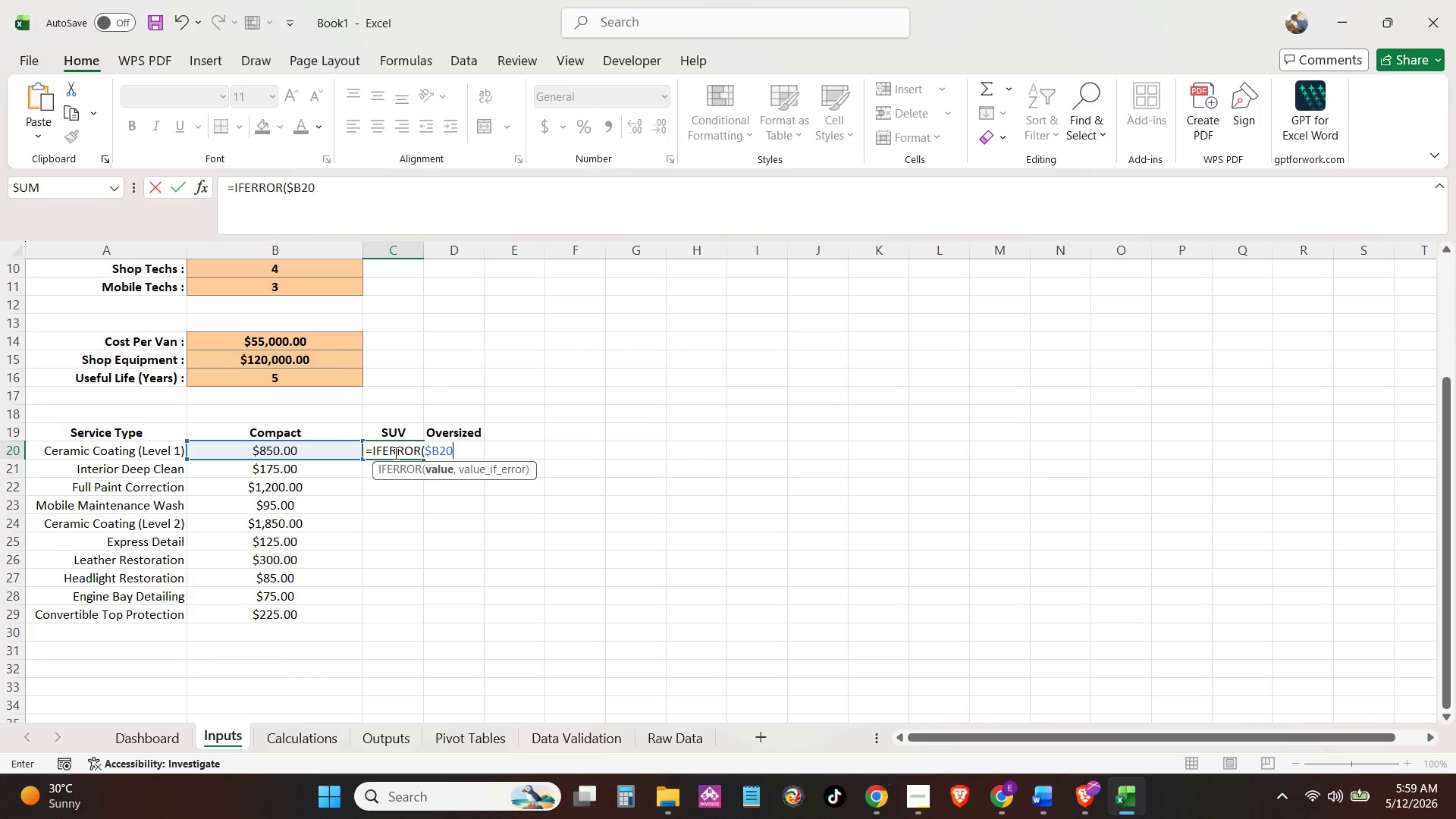 
key(Space)
 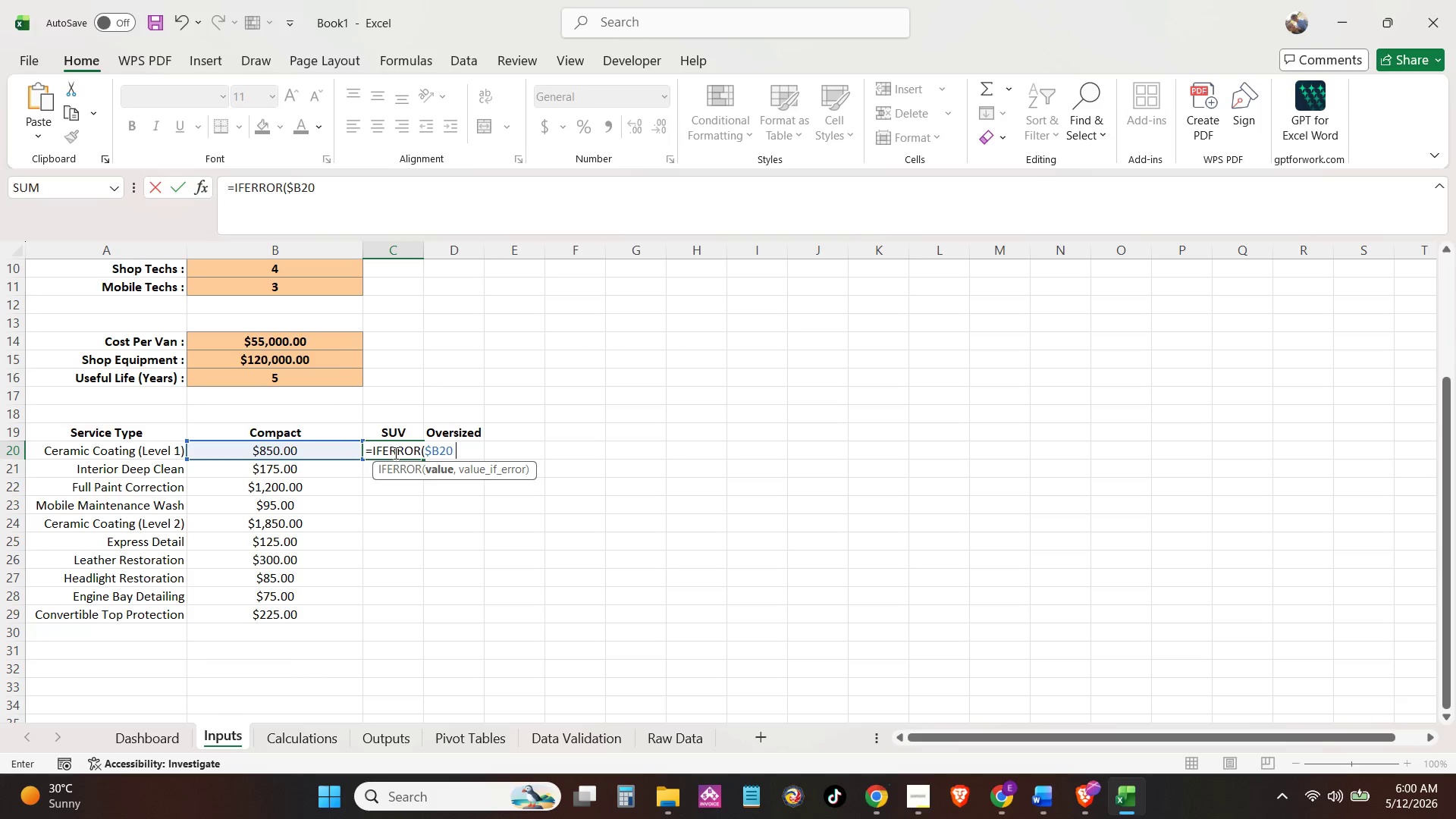 
key(Shift+8)
 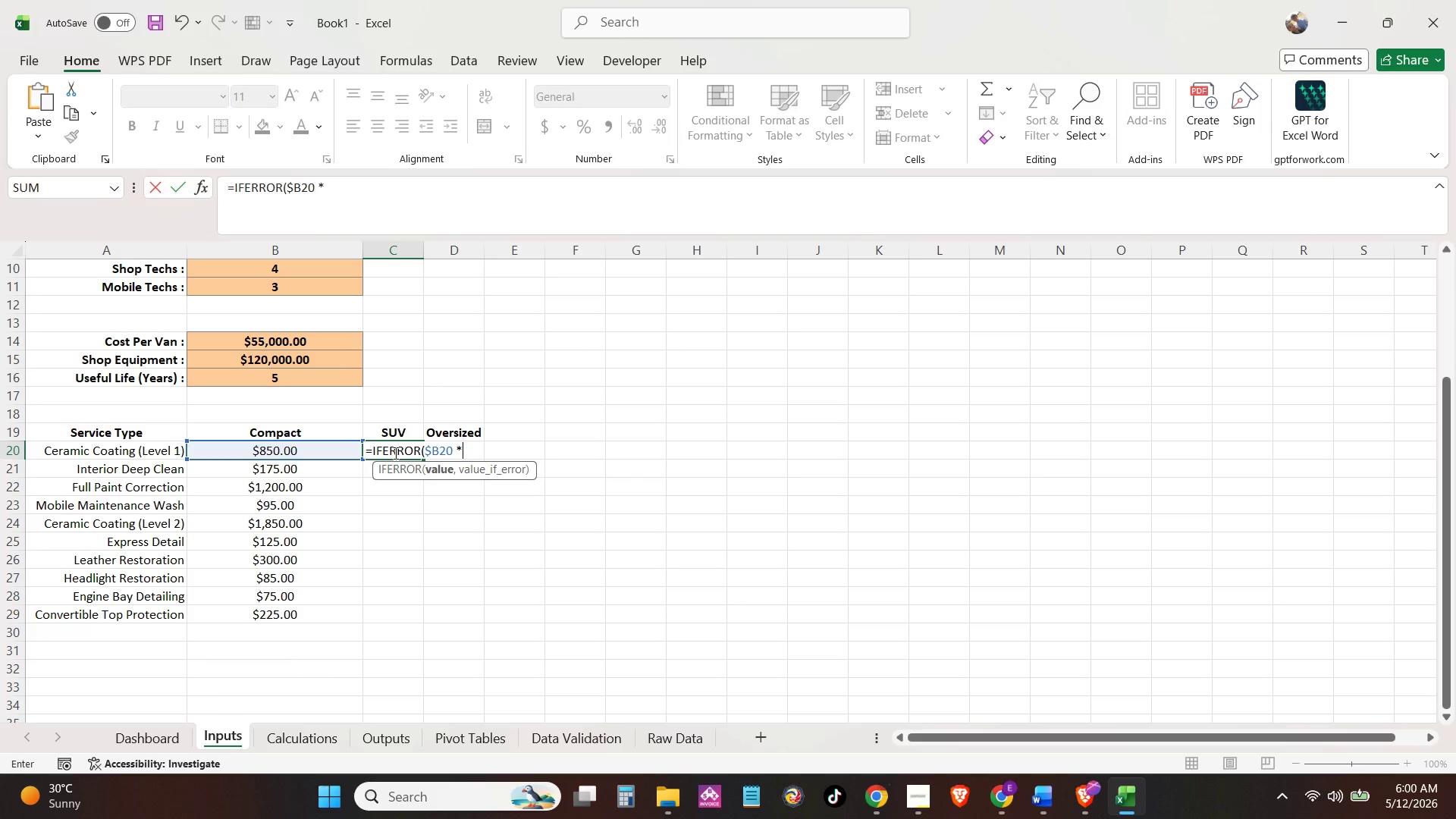 
key(Space)
 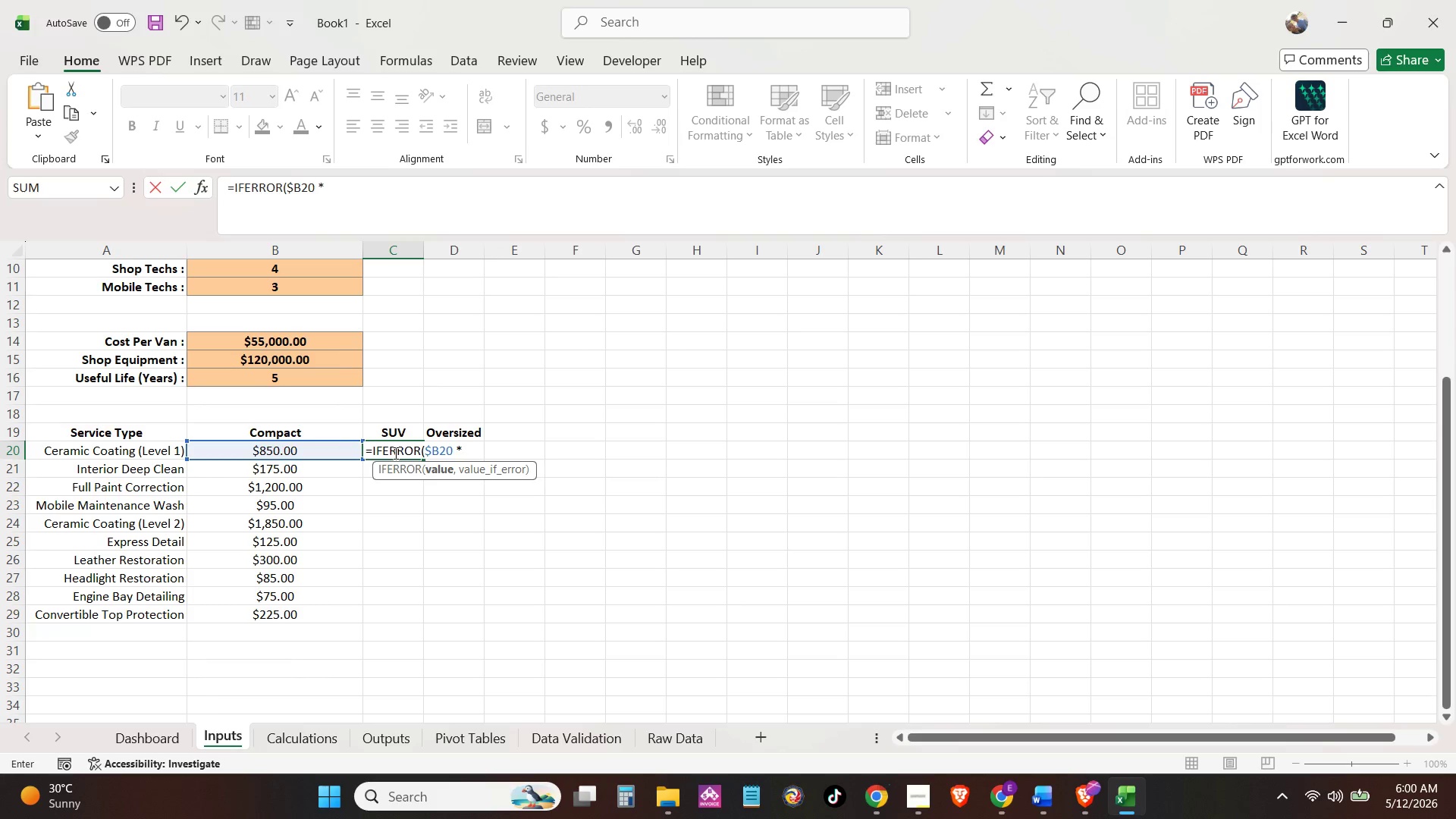 
key(Shift+X)
 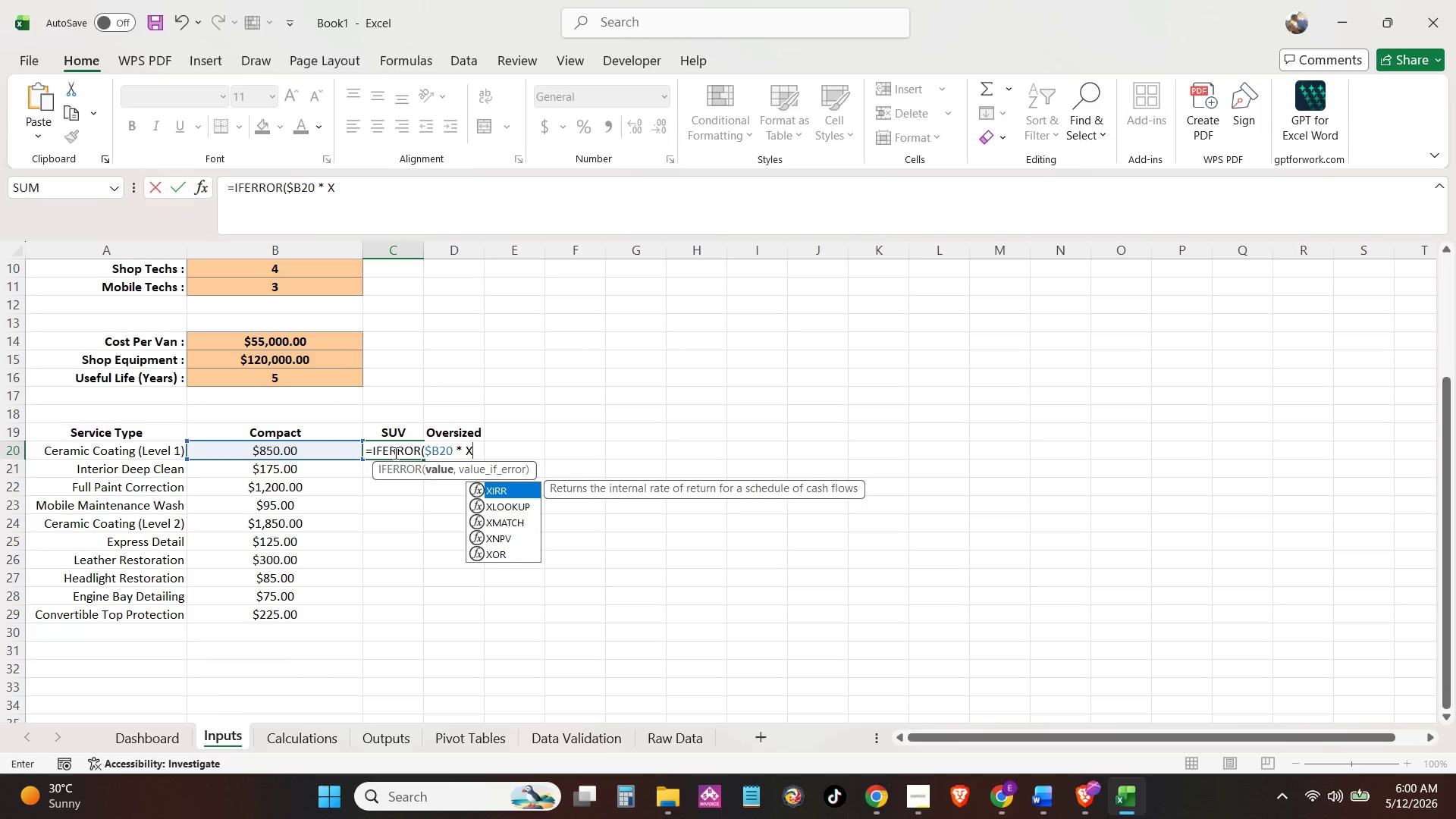 
key(ArrowDown)
 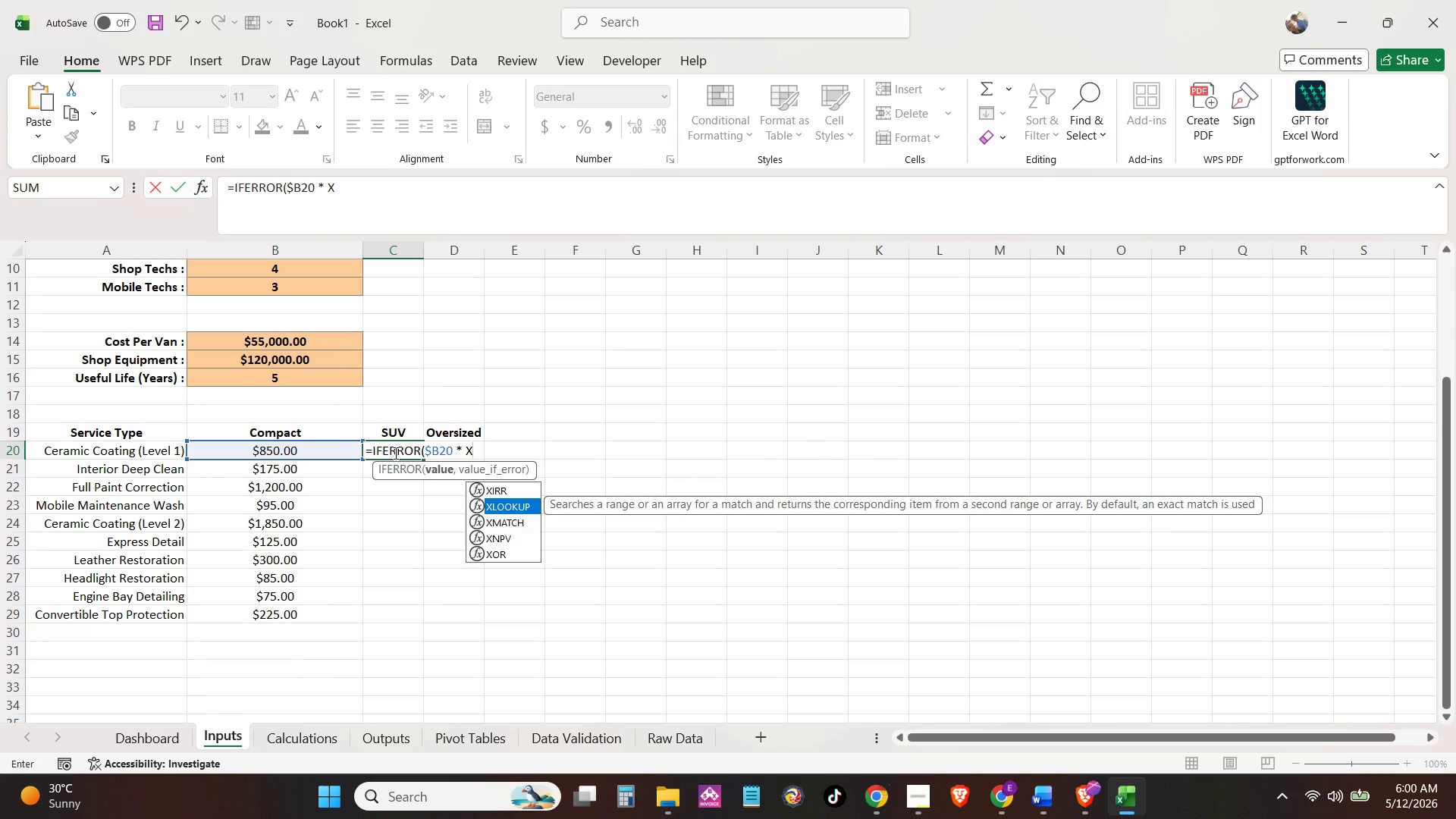 
key(Tab)
 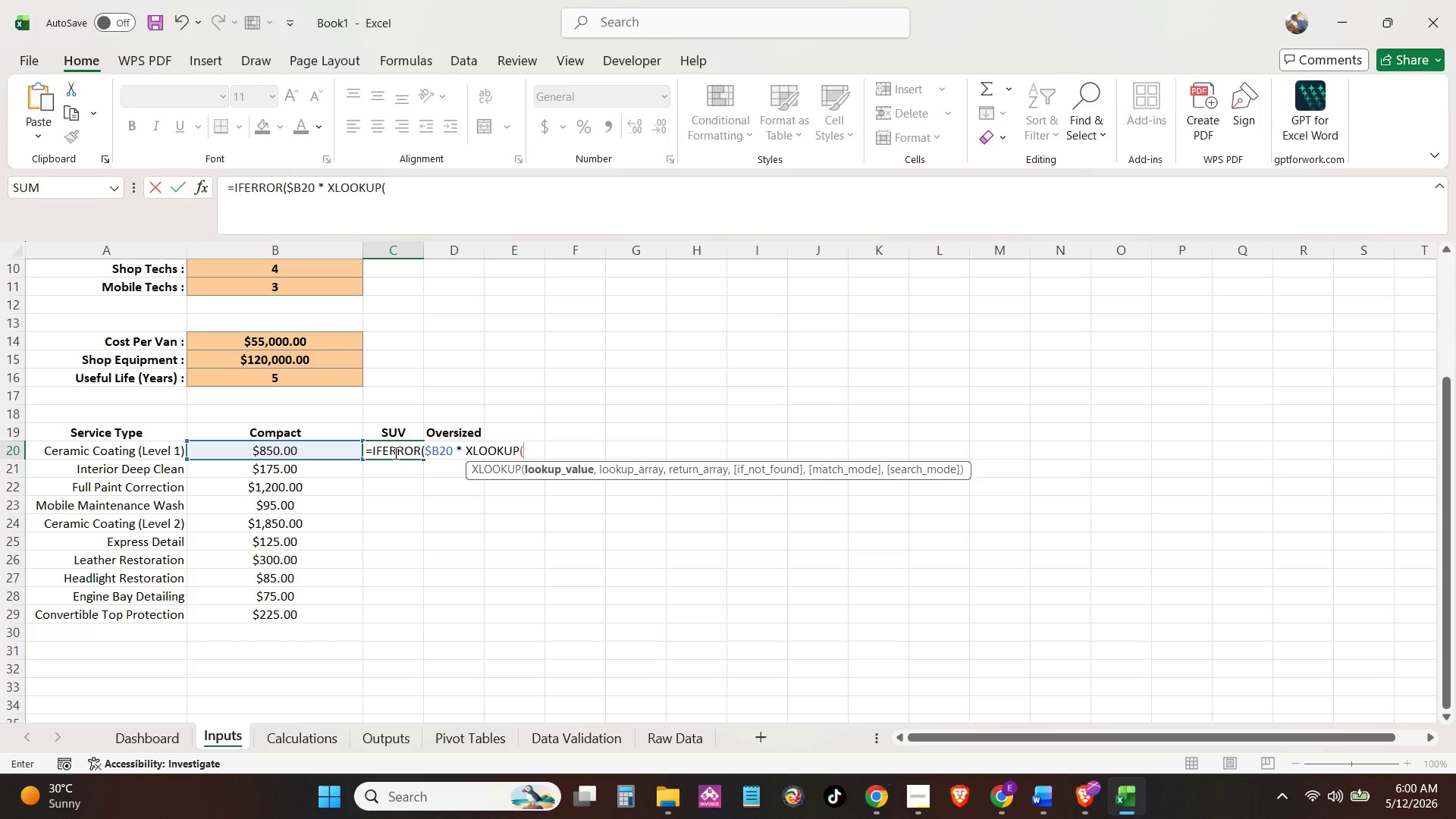 
wait(24.56)
 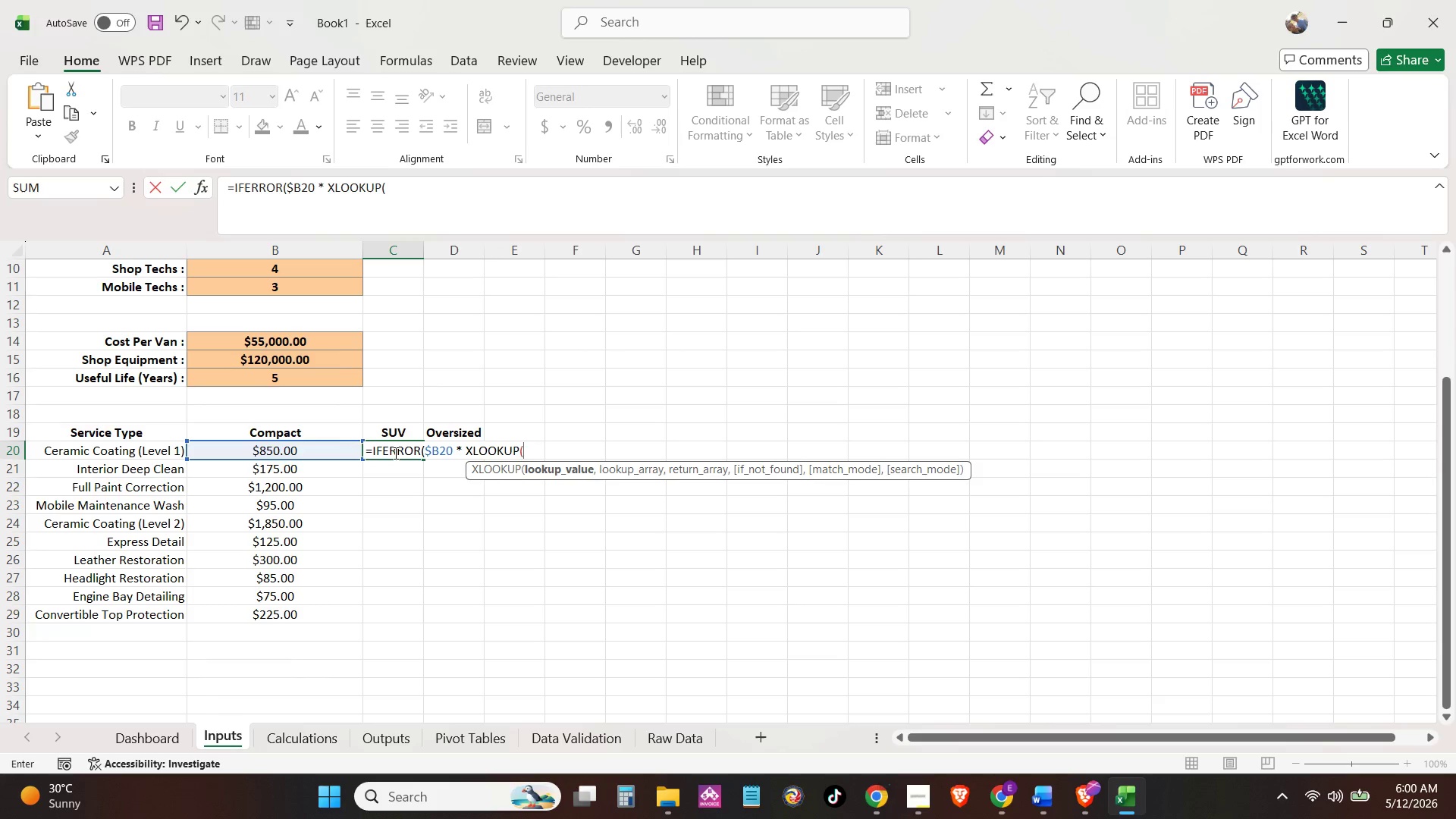 
type(C$19)
 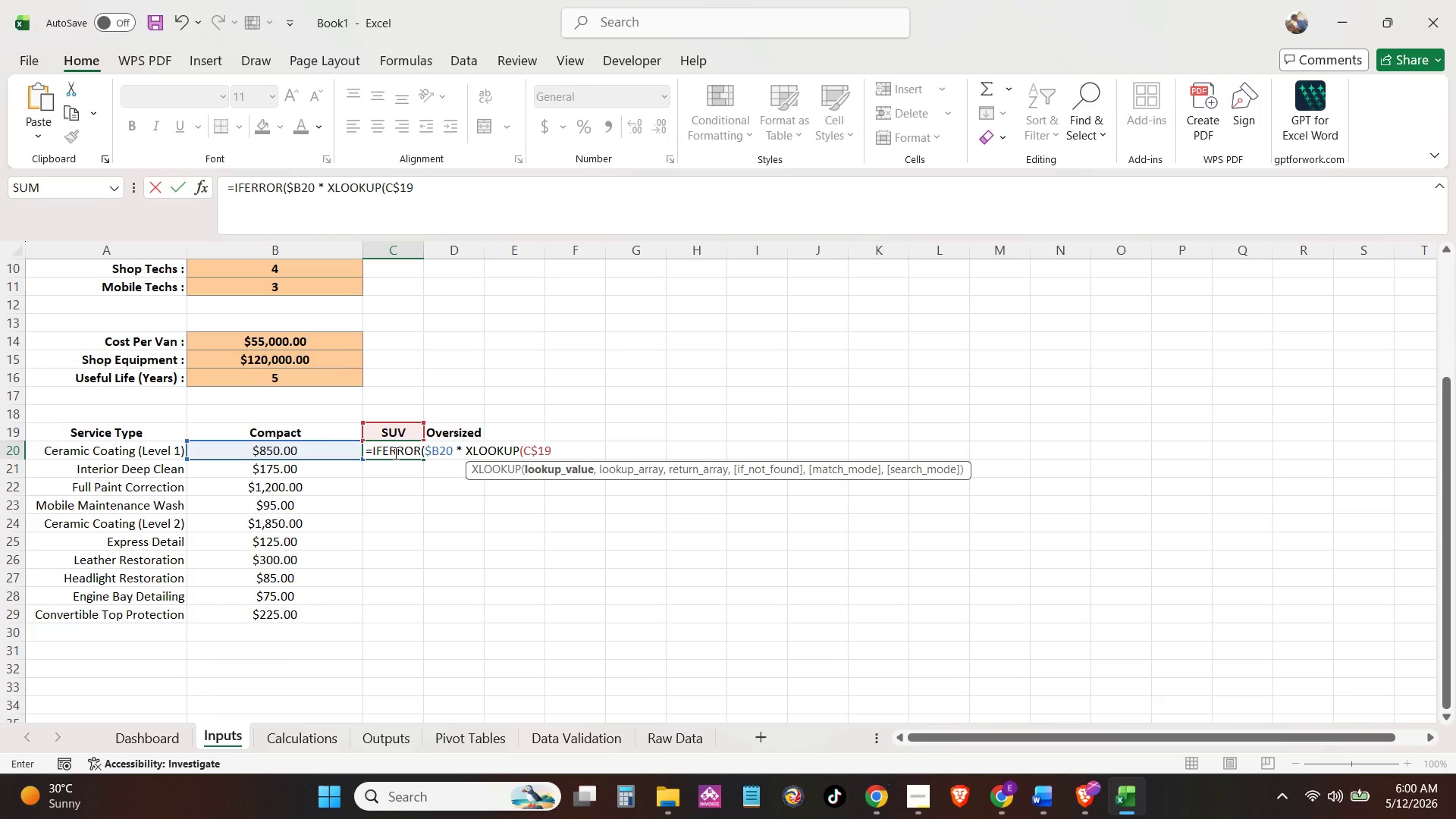 
key(Comma)
 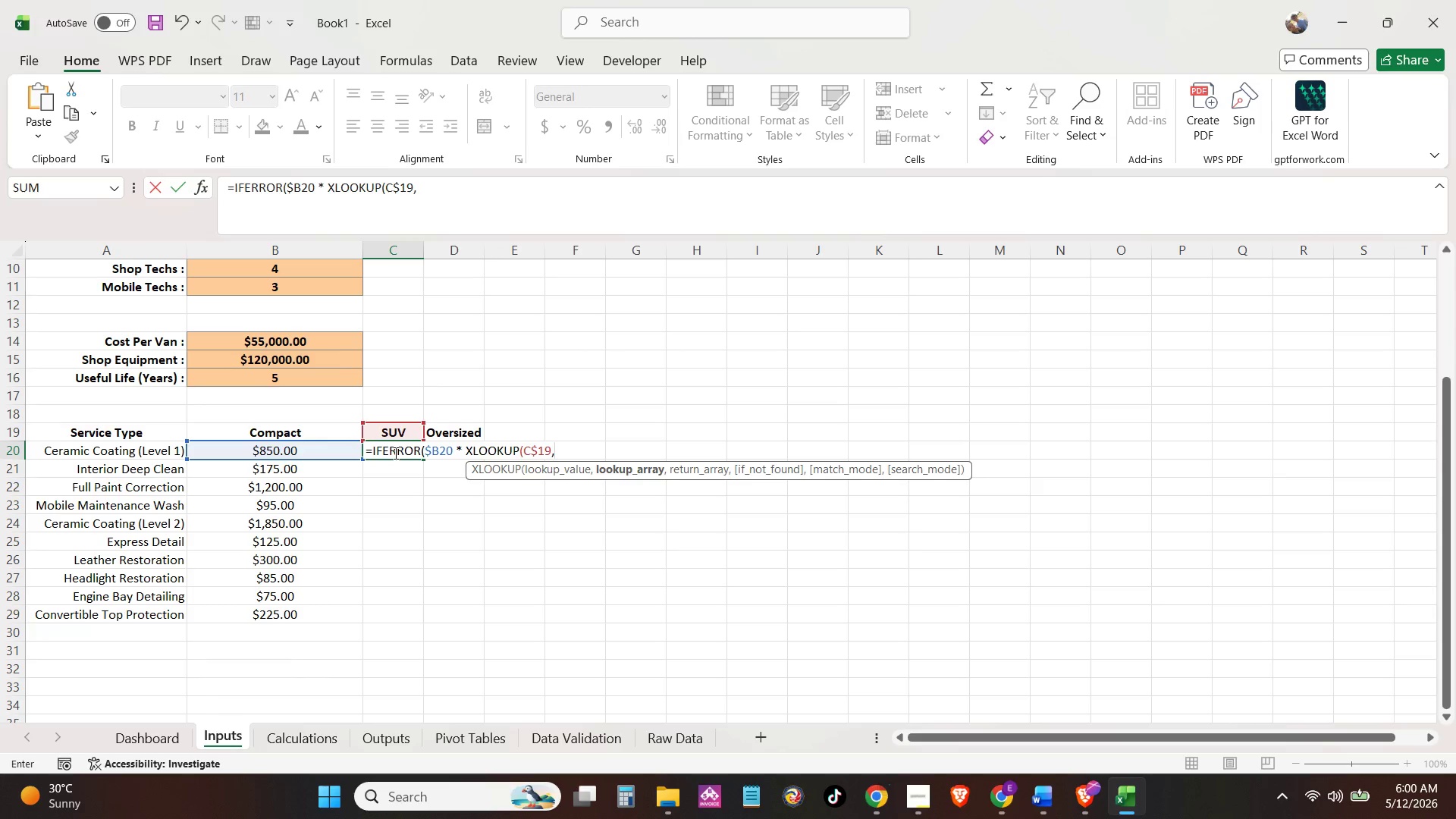 
key(Space)
 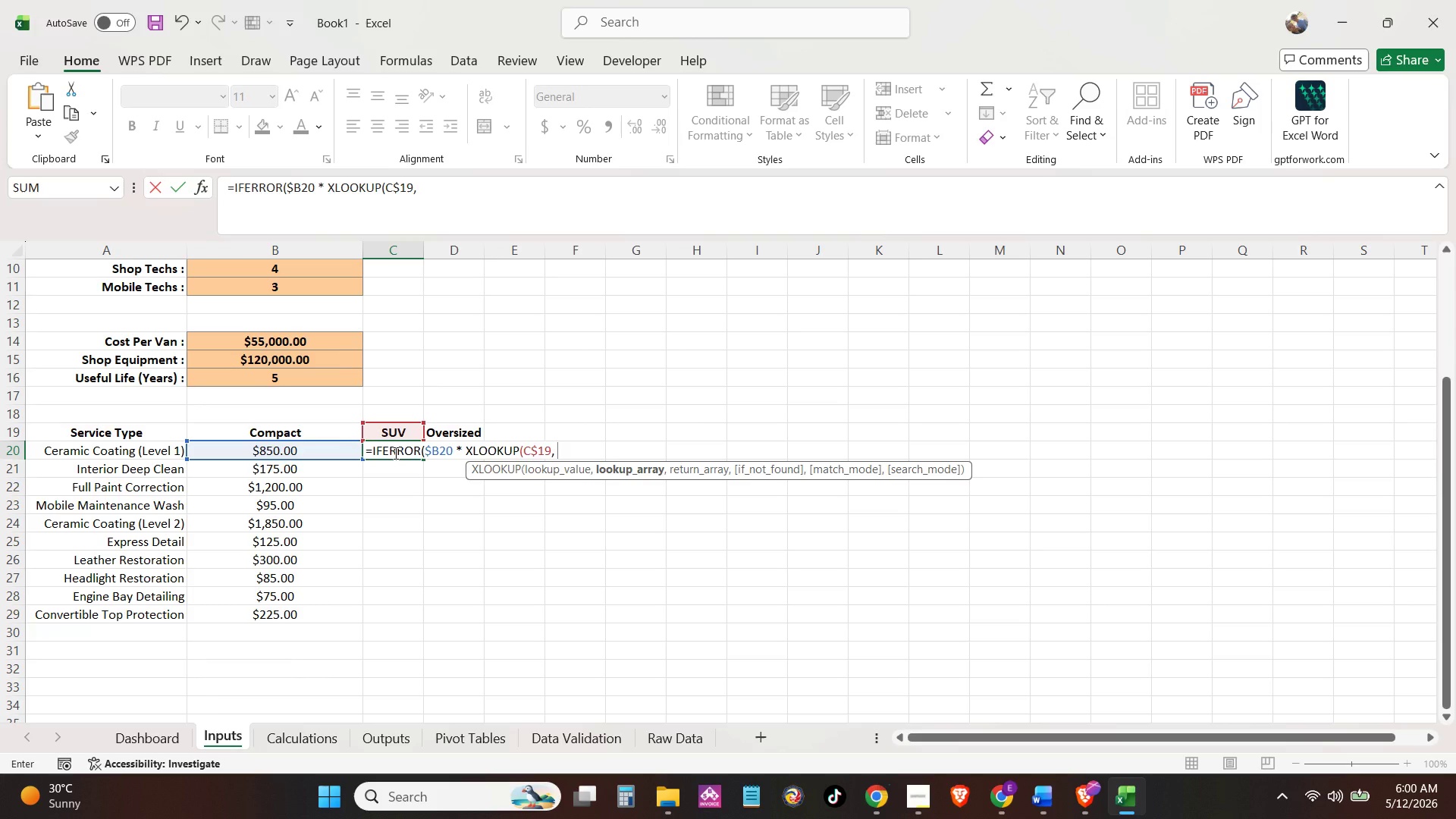 
wait(10.56)
 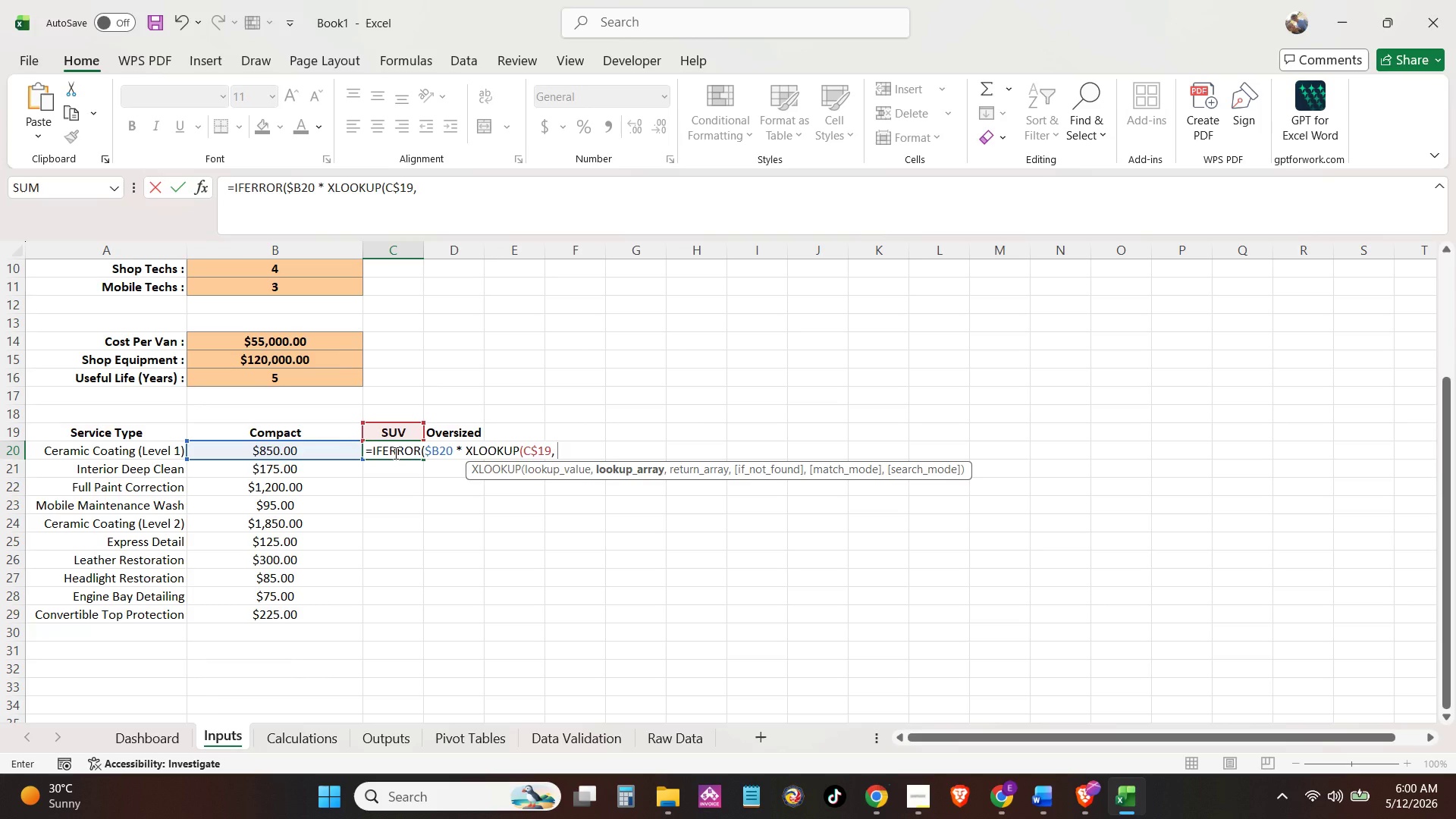 
type(tbl)
 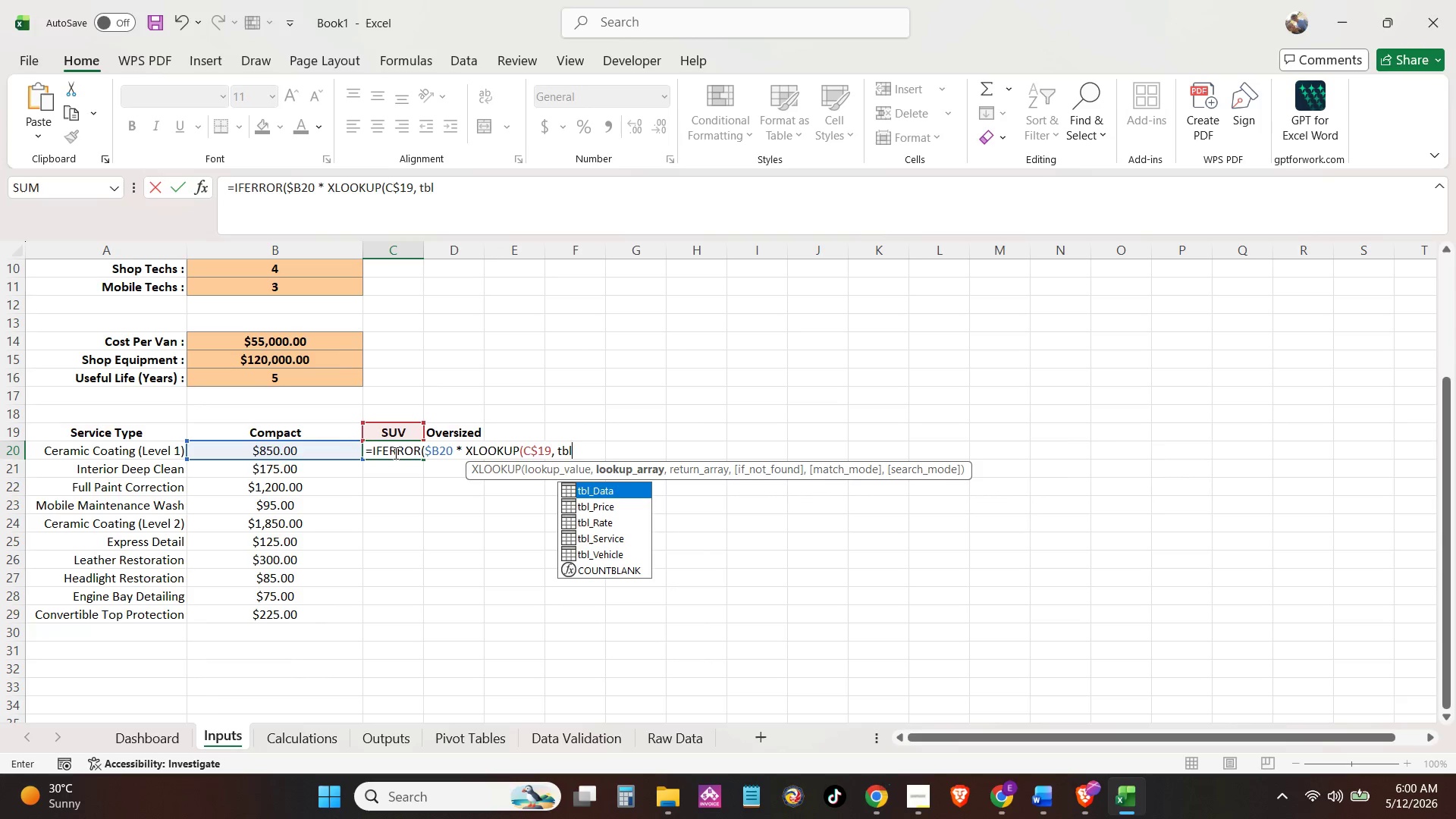 
key(ArrowDown)
 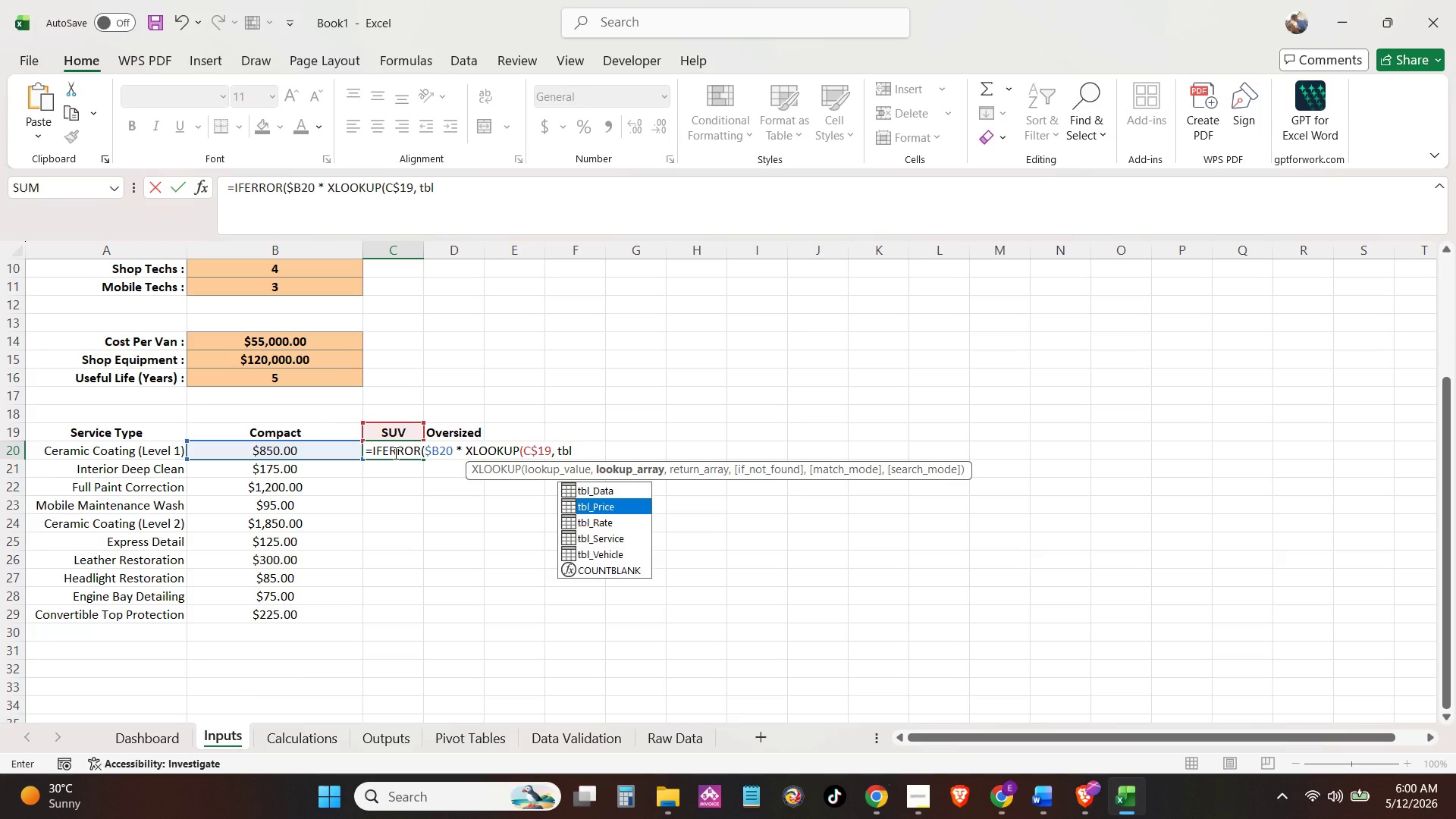 
key(ArrowDown)
 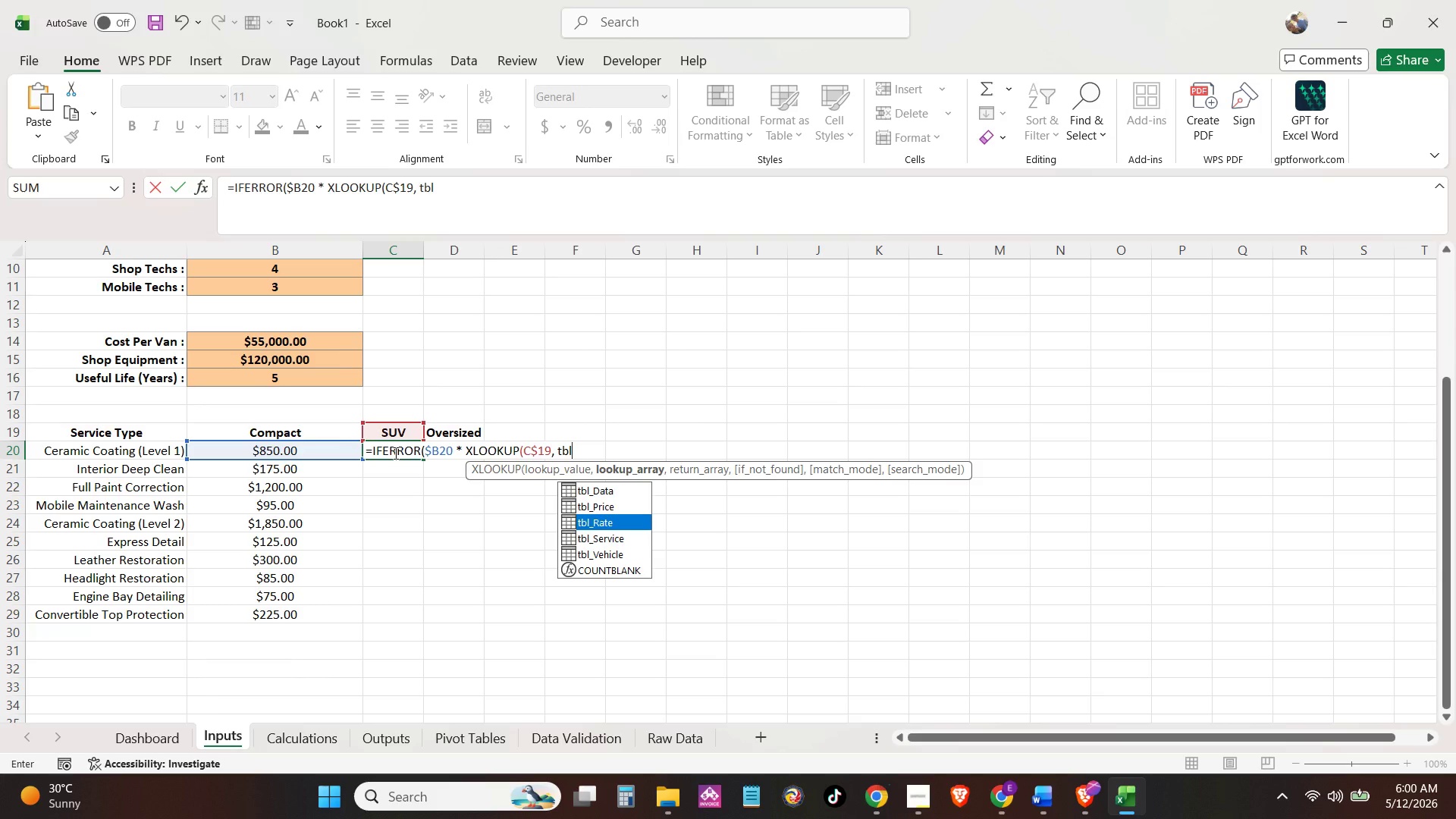 
key(ArrowDown)
 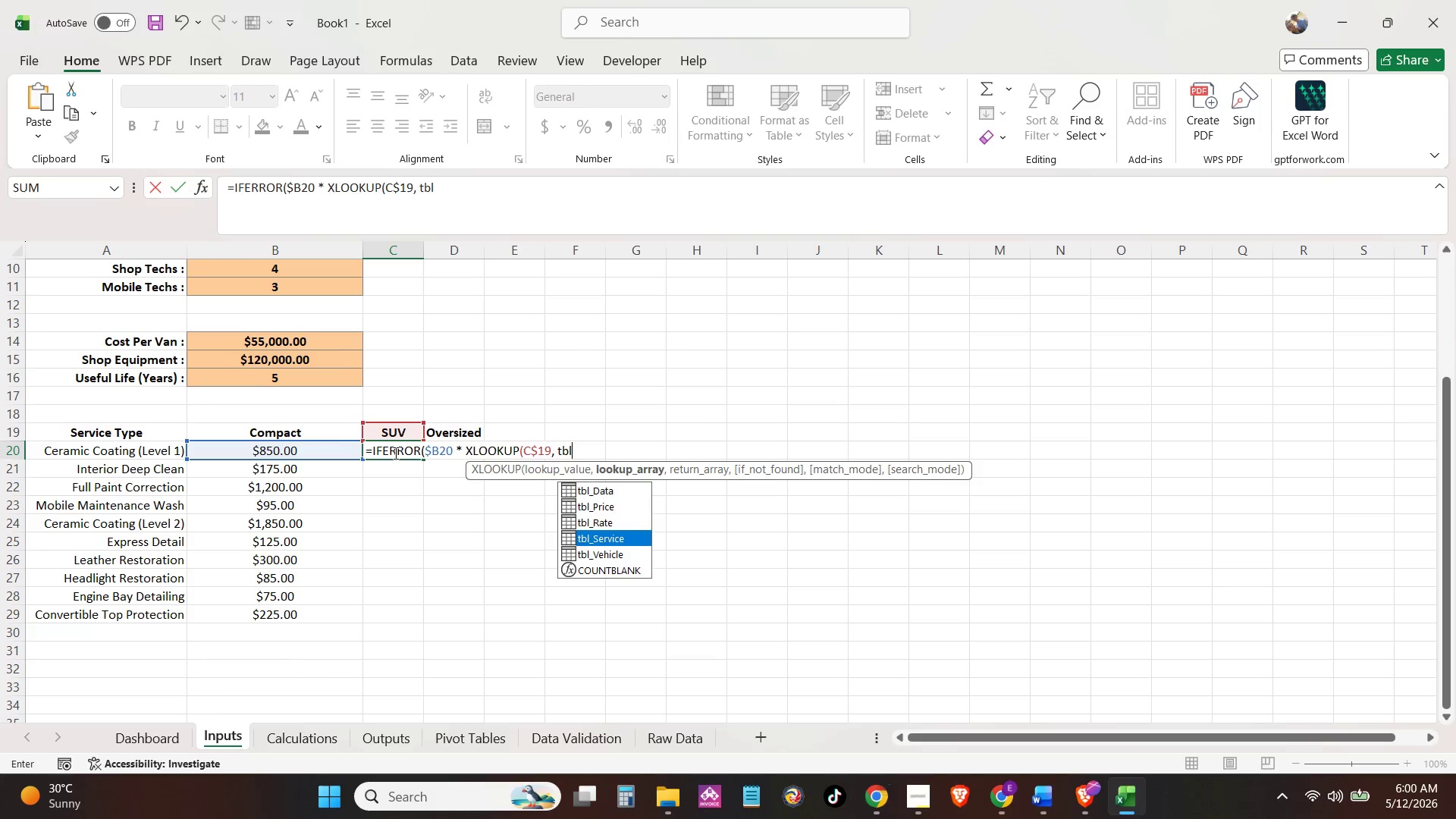 
key(ArrowDown)
 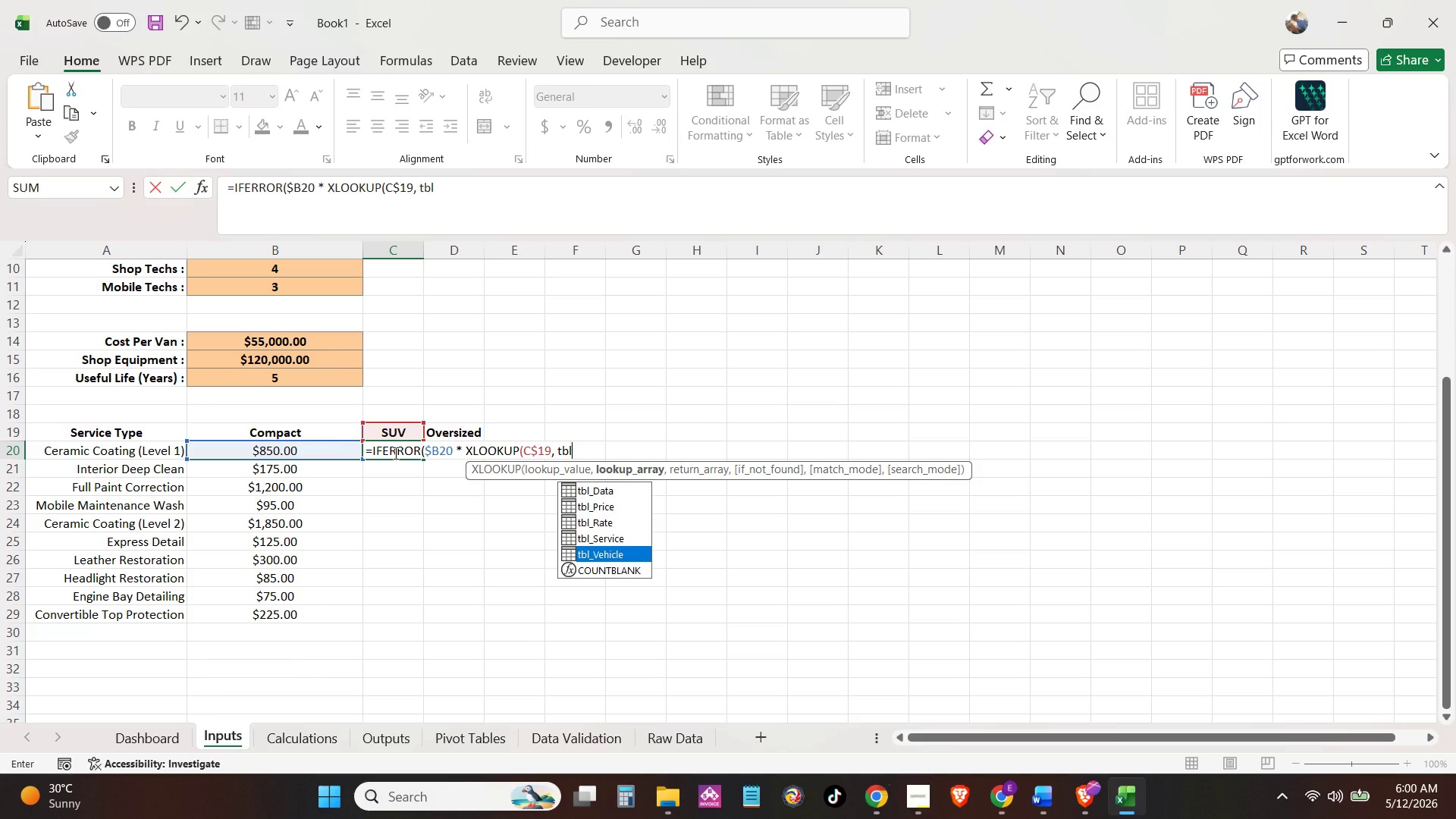 
key(Tab)
 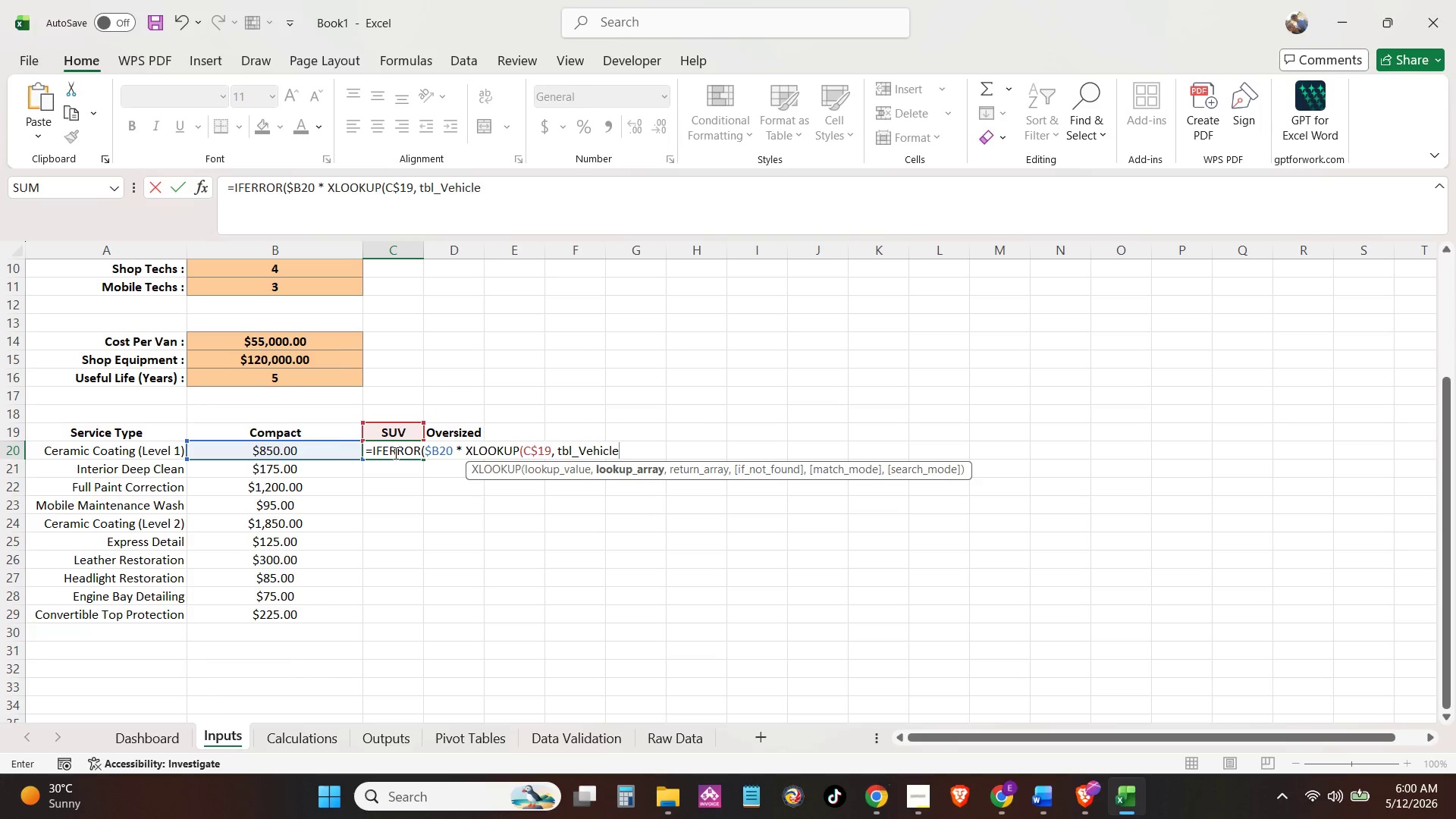 
key(BracketLeft)
 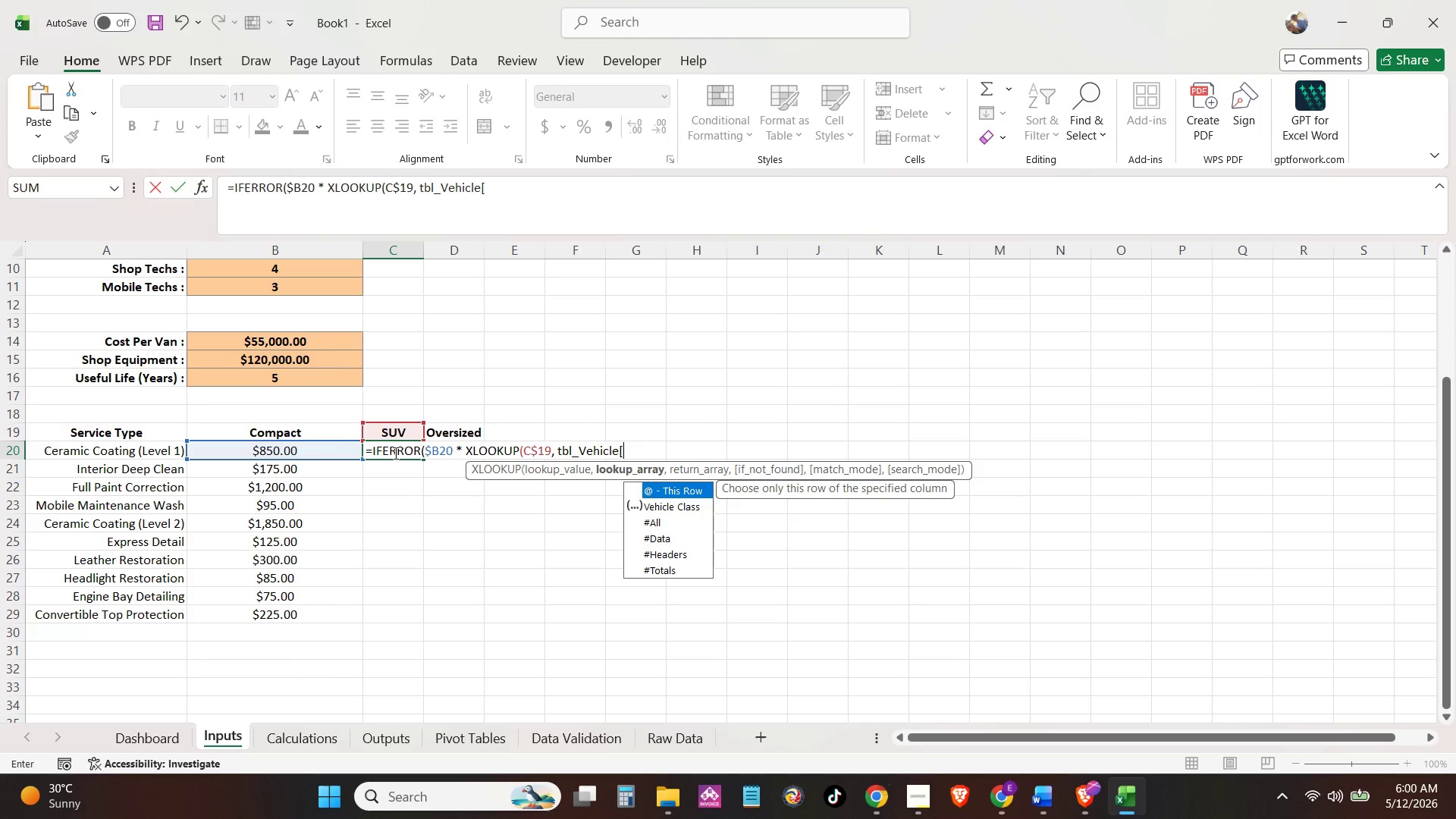 
key(ArrowDown)
 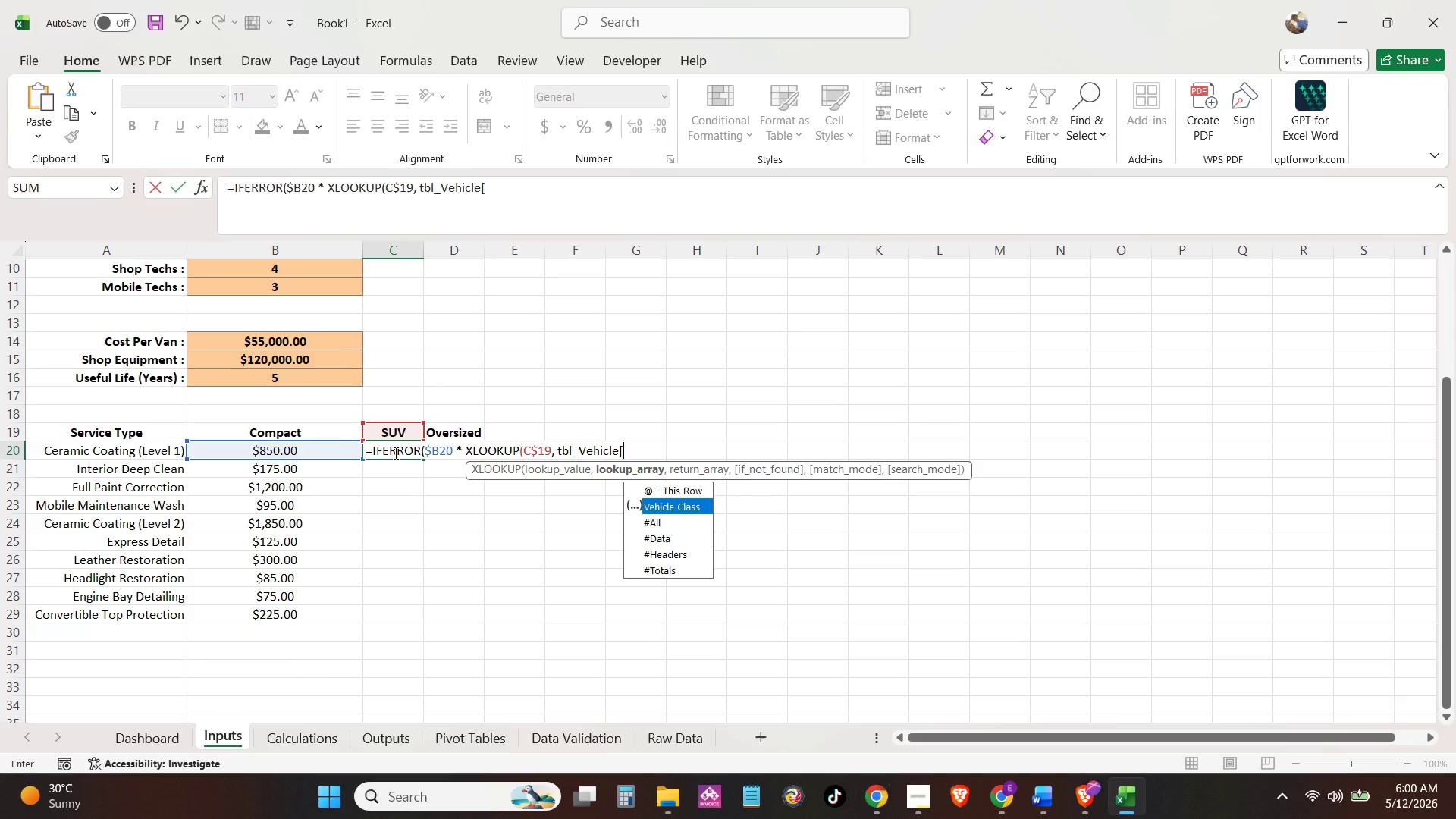 
key(Tab)
type(], tbl)
 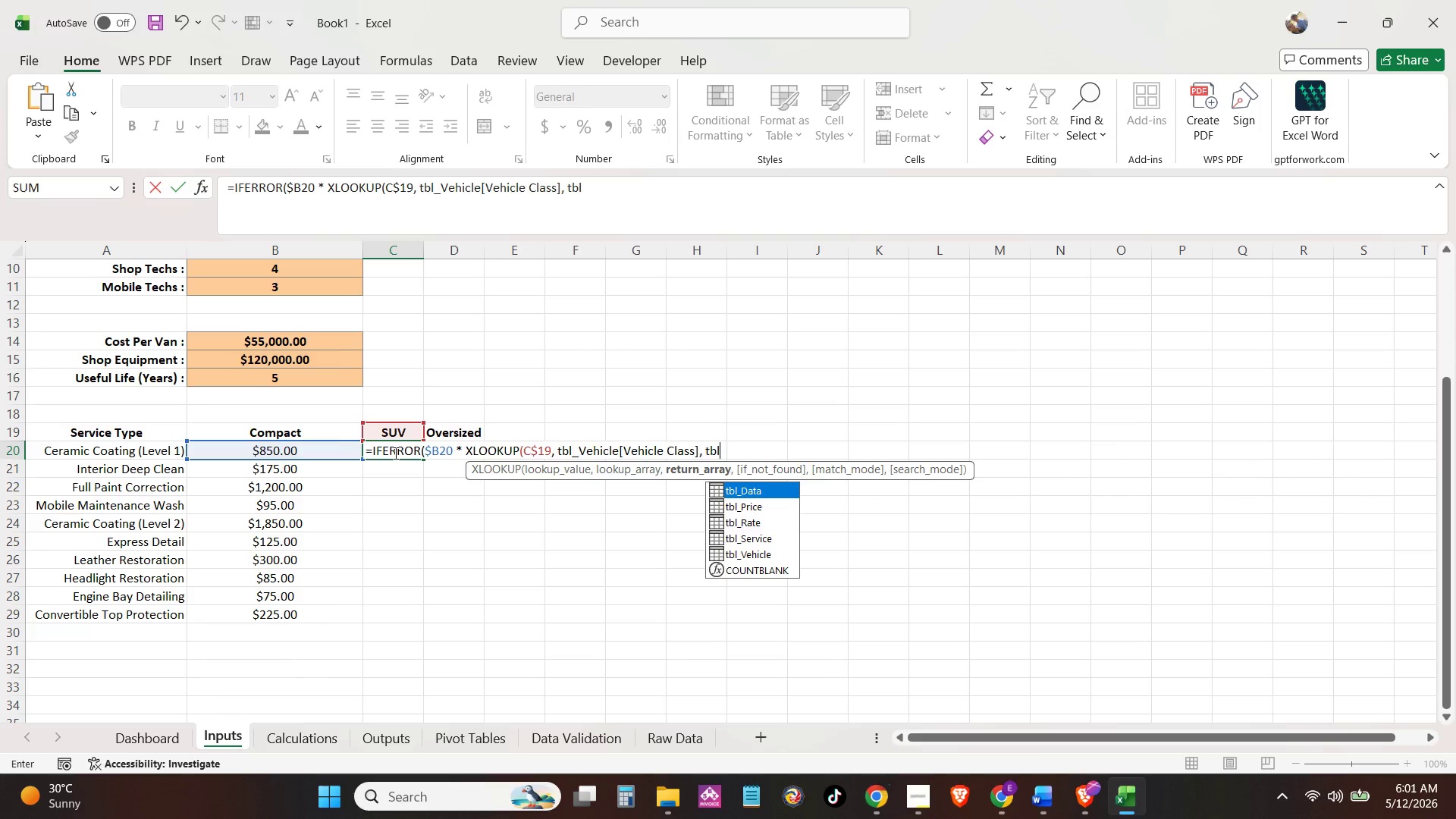 
key(ArrowDown)
 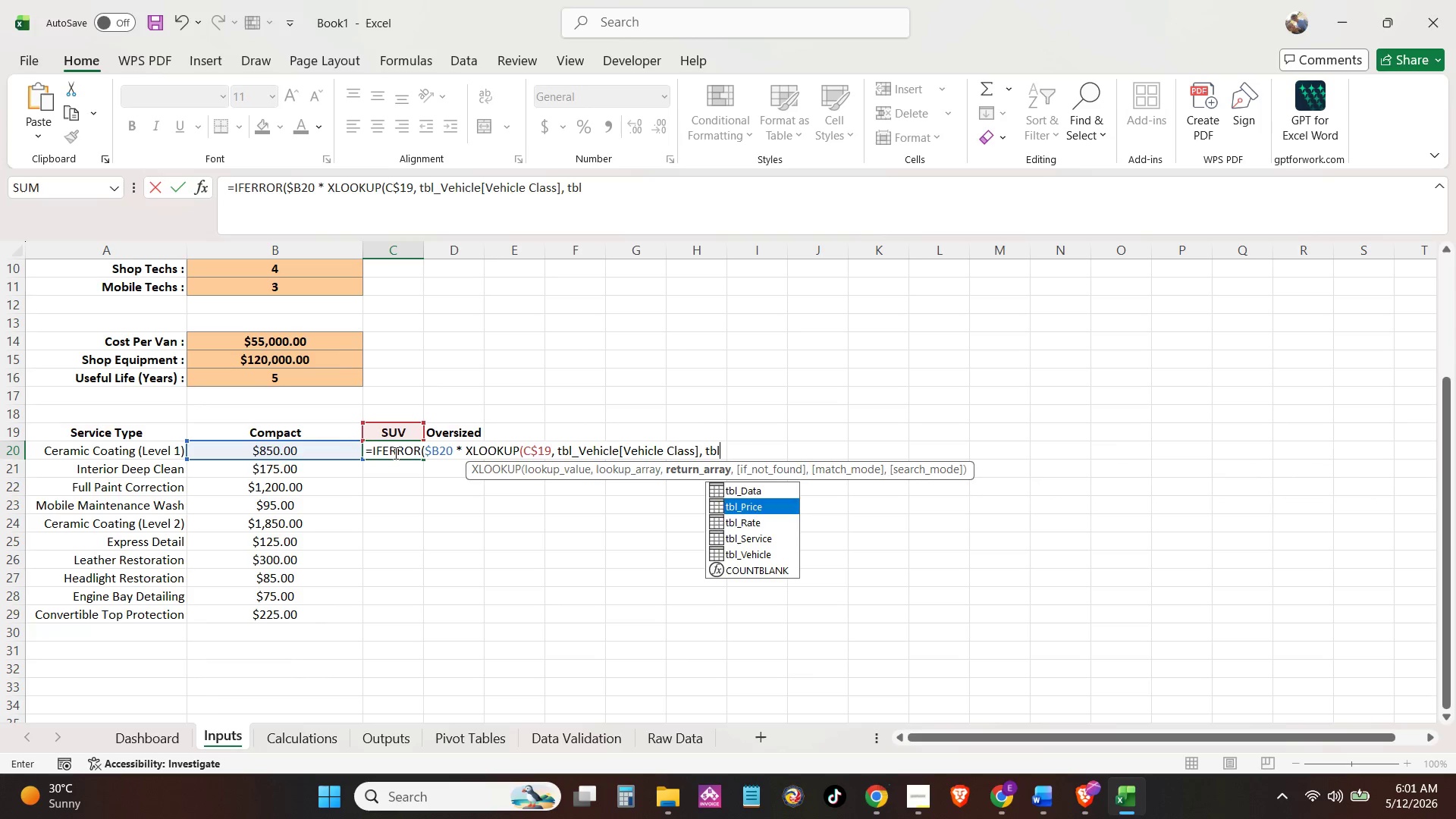 
key(ArrowDown)
 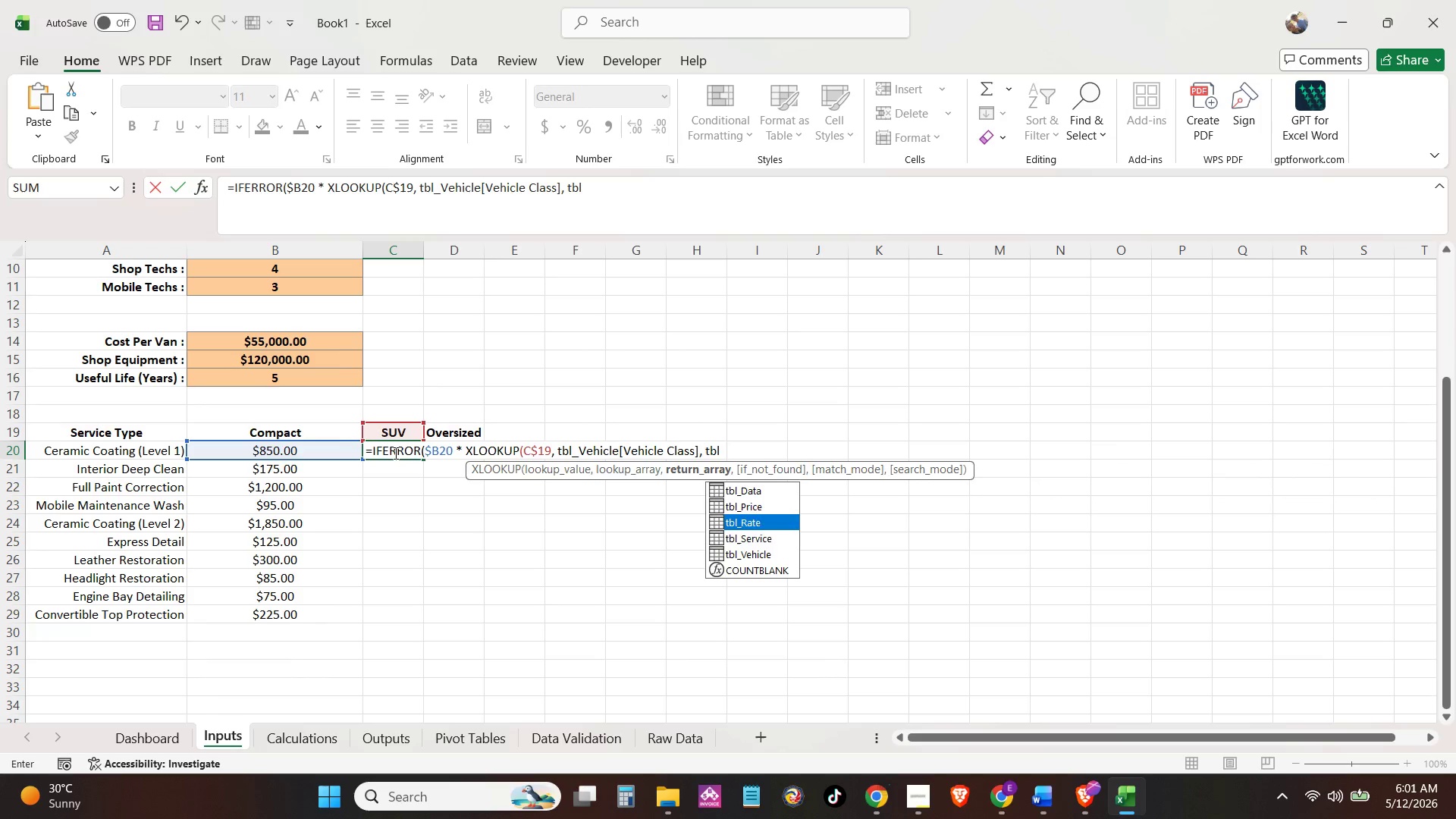 
key(ArrowDown)
 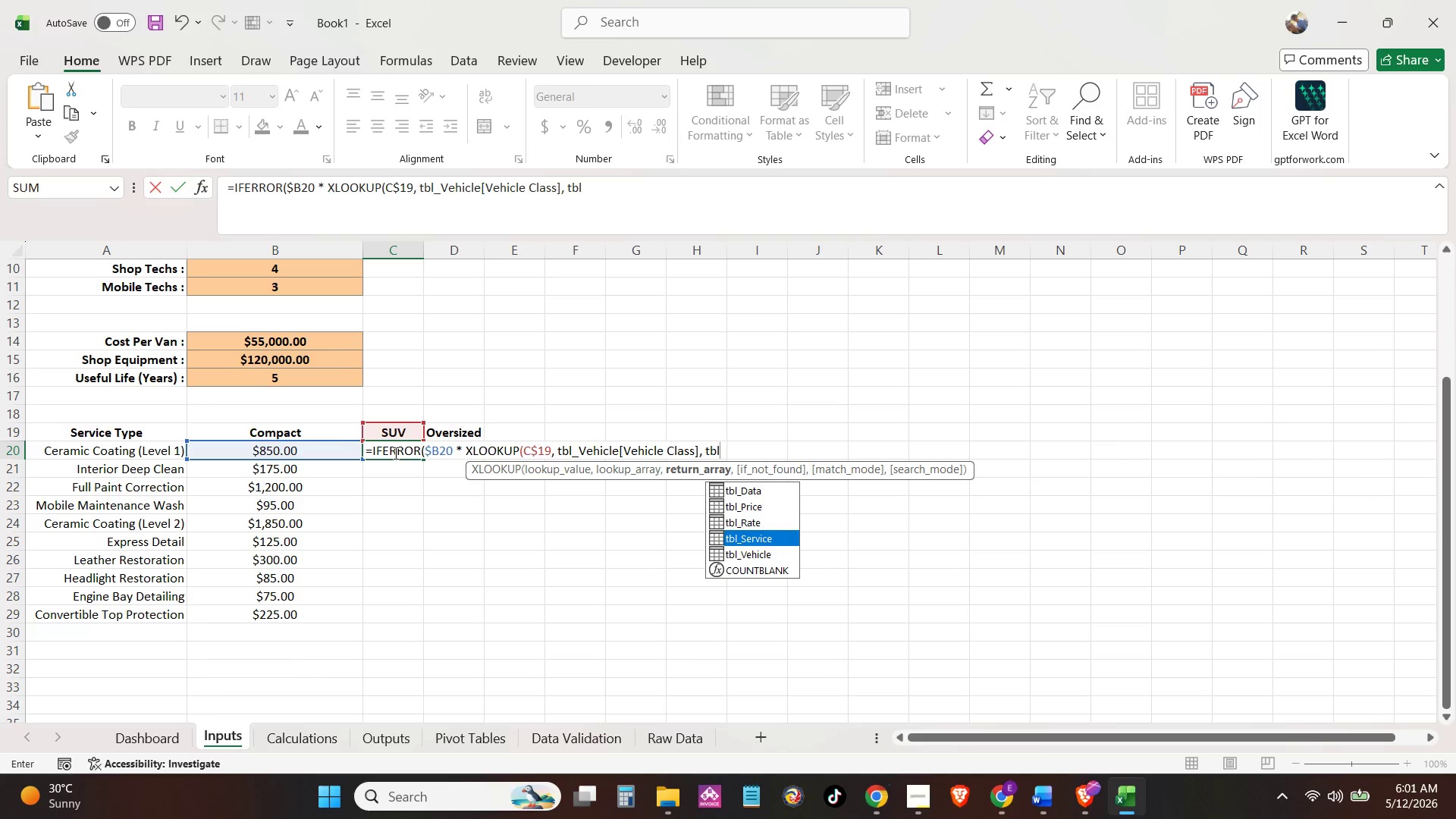 
key(ArrowUp)
 